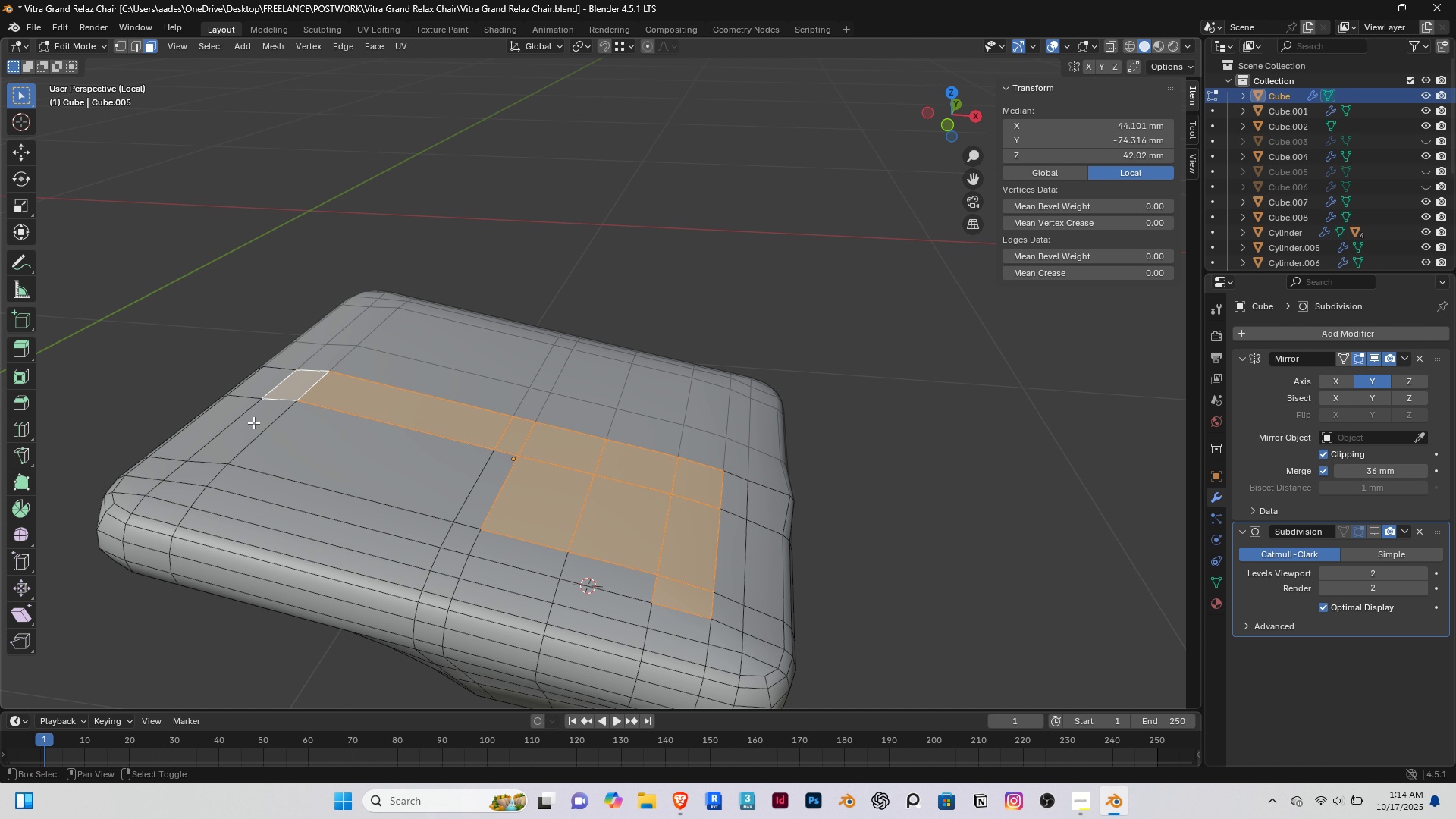 
hold_key(key=ShiftRight, duration=1.5)
double_click([253, 422])
 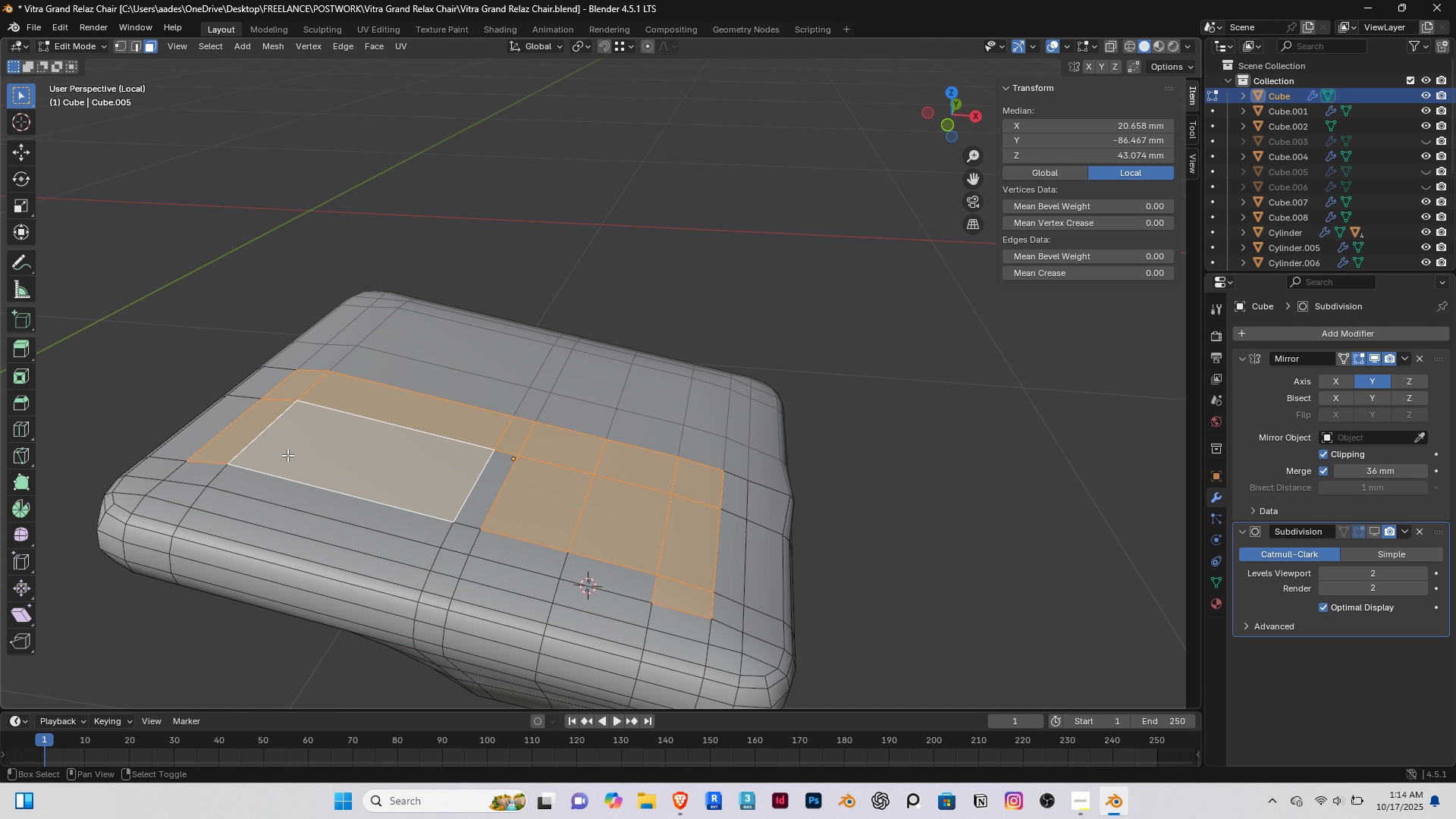 
triple_click([287, 453])
 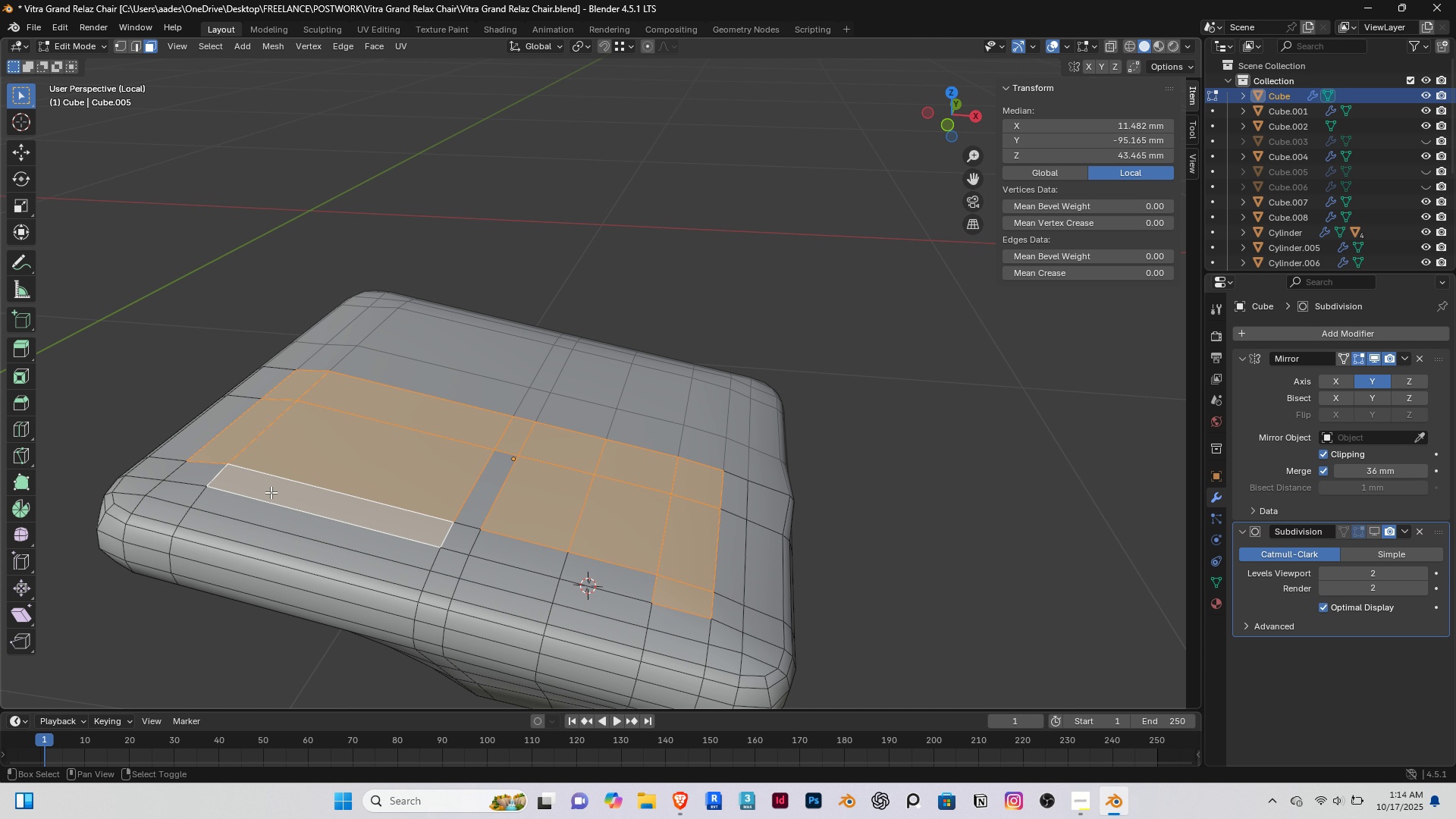 
right_click([271, 492])
 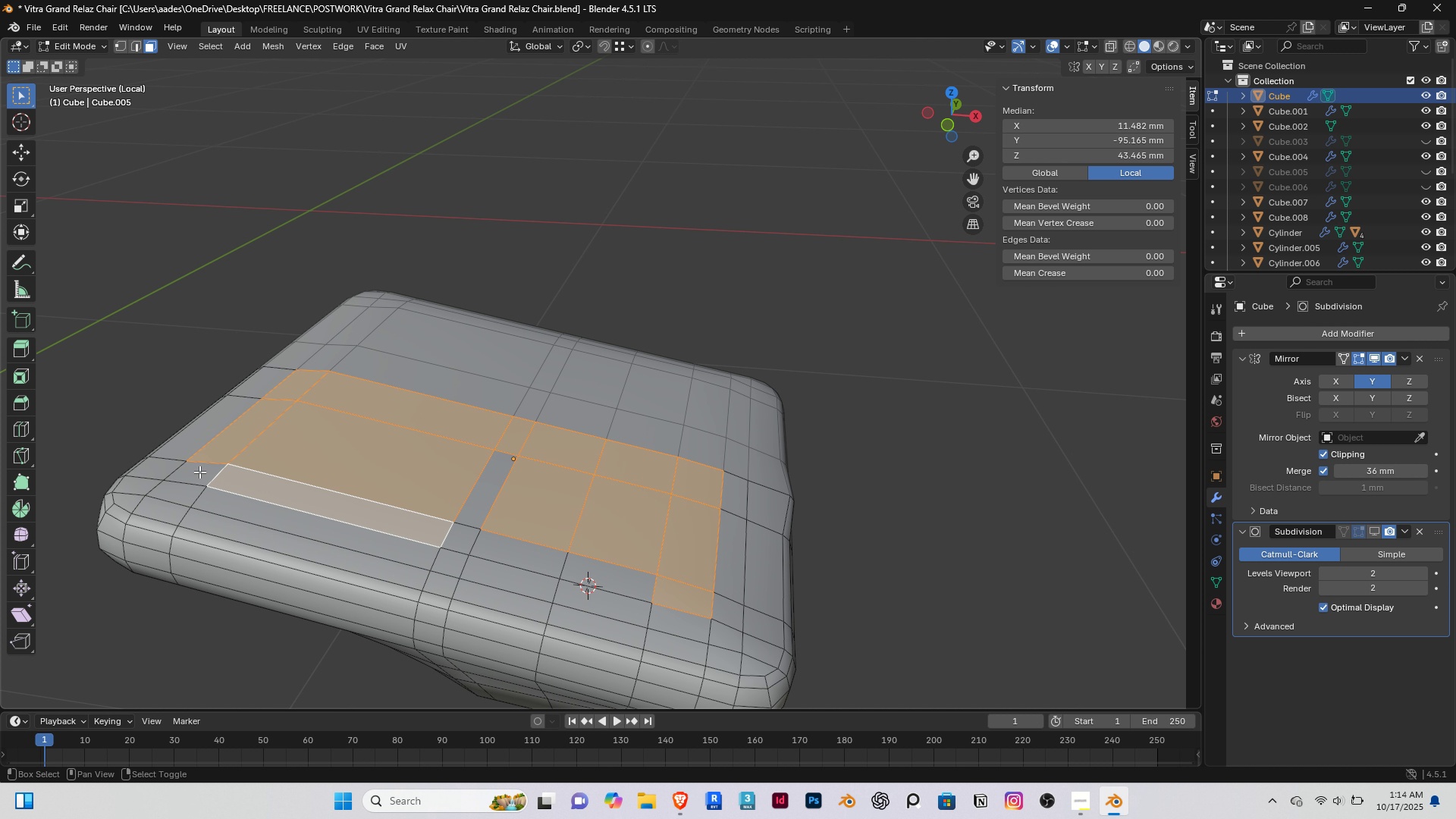 
hold_key(key=ShiftRight, duration=1.54)
 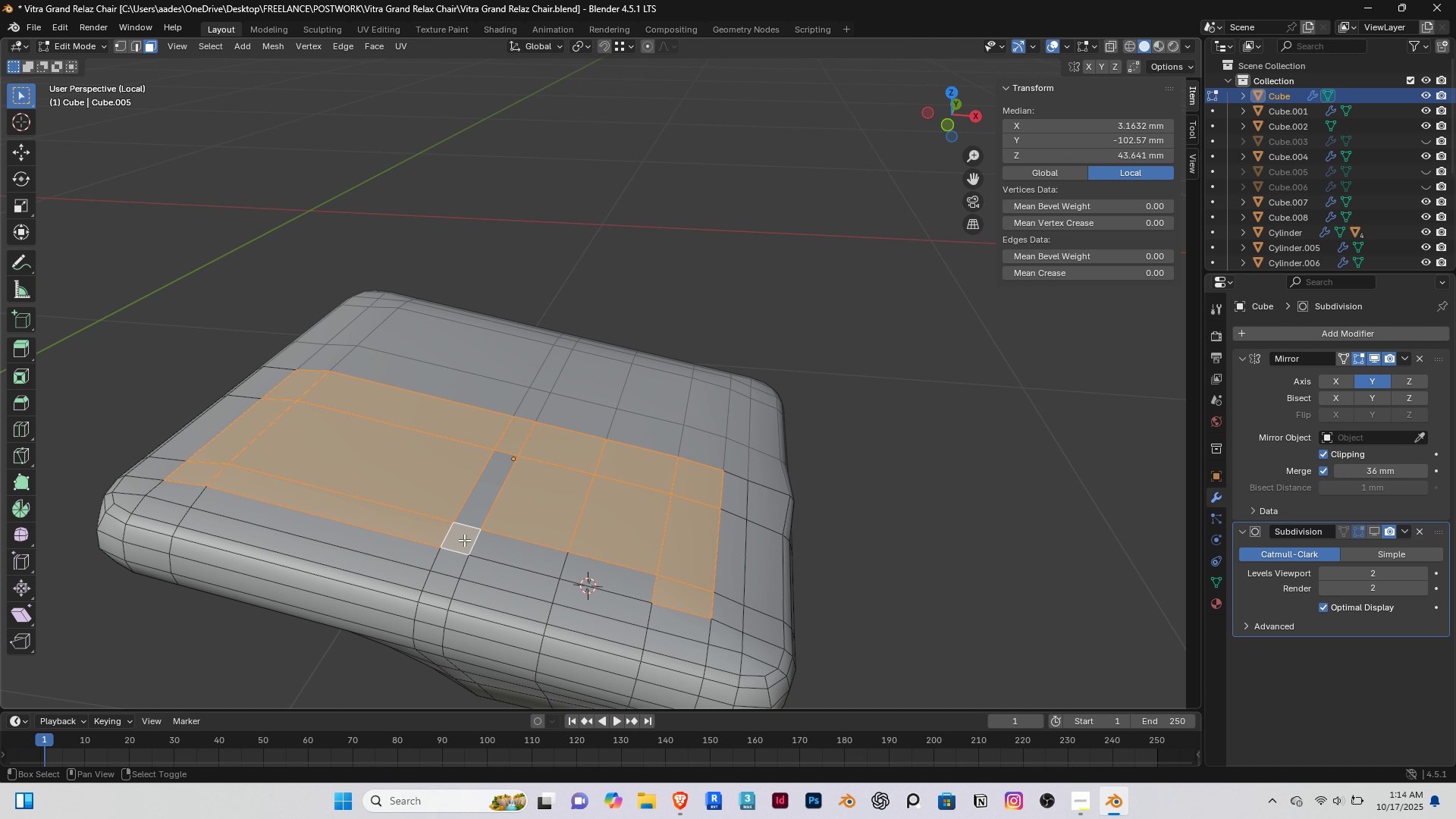 
hold_key(key=ShiftRight, duration=1.51)
 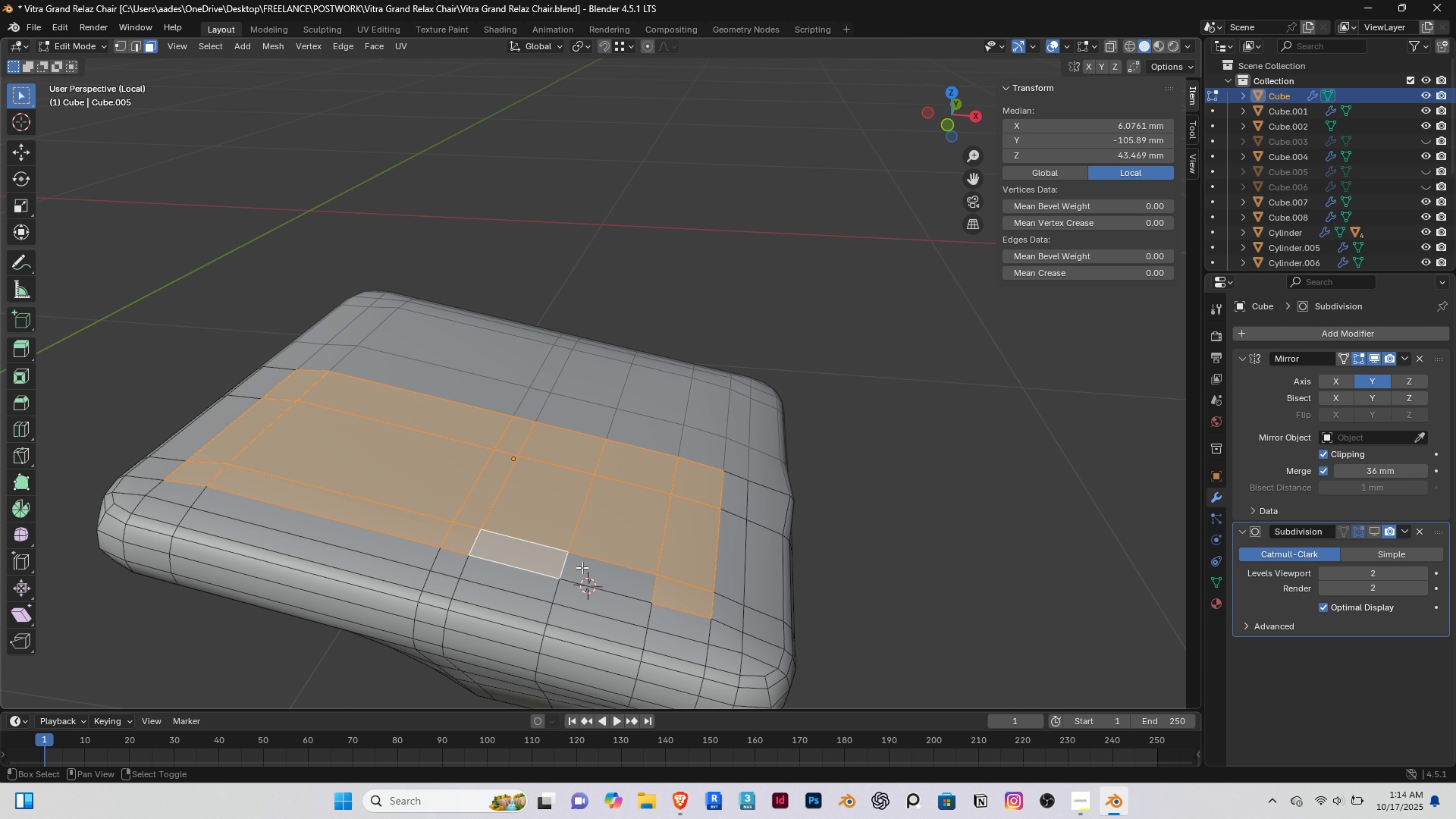 
hold_key(key=ShiftRight, duration=0.49)
triple_click([582, 567])
 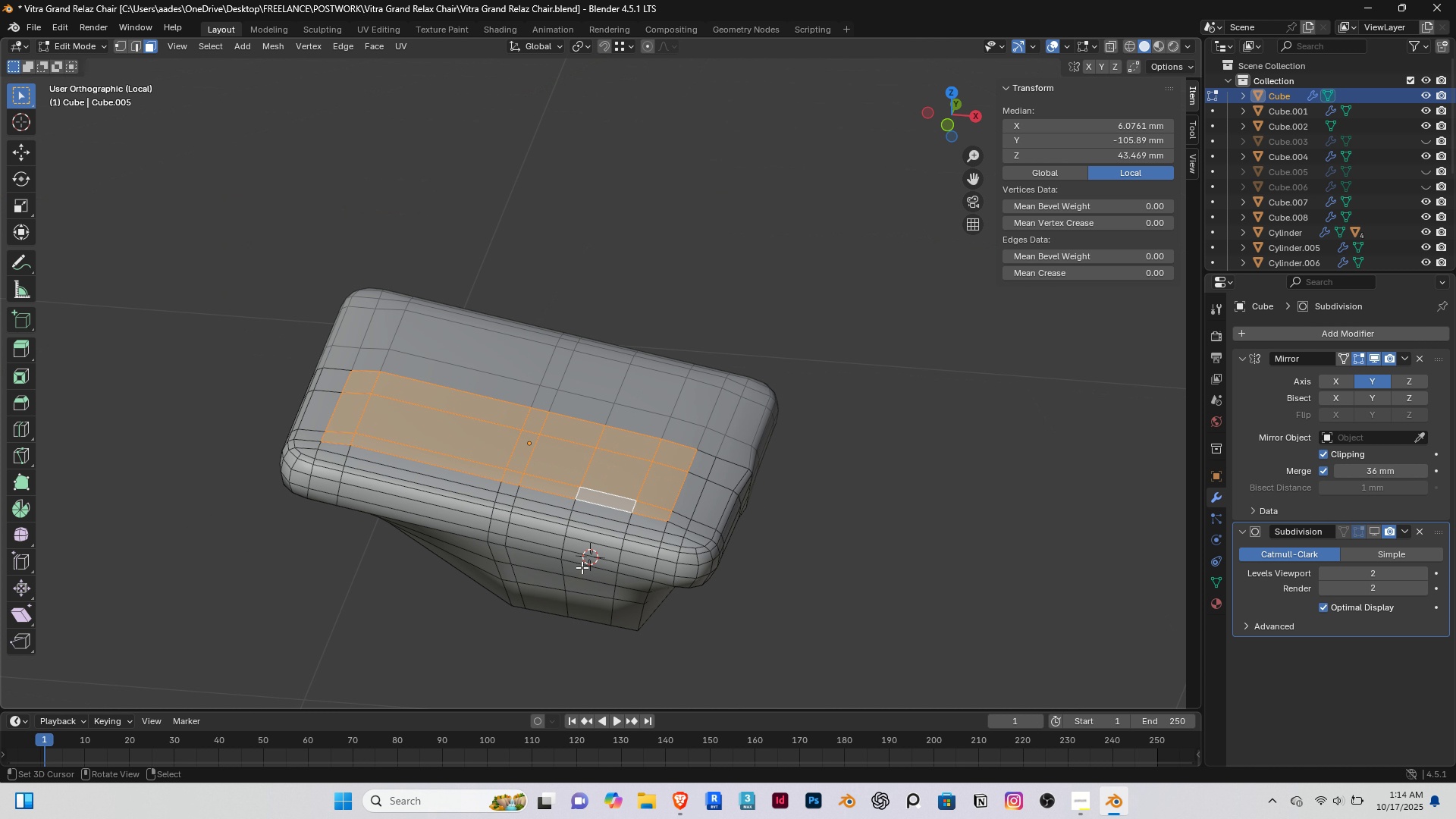 
type([End]gzz)
 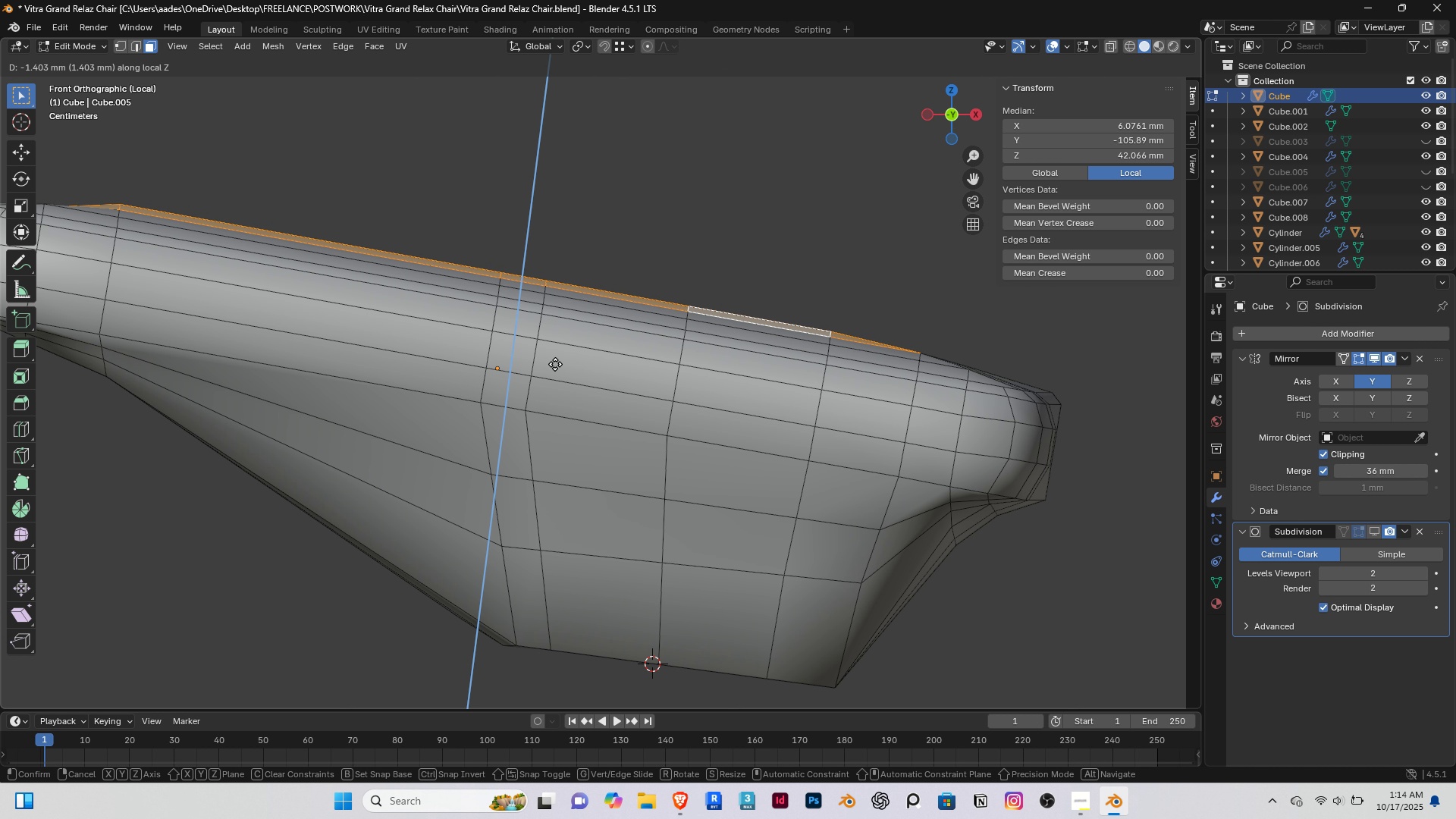 
scroll: coordinate [555, 361], scroll_direction: up, amount: 5.0
 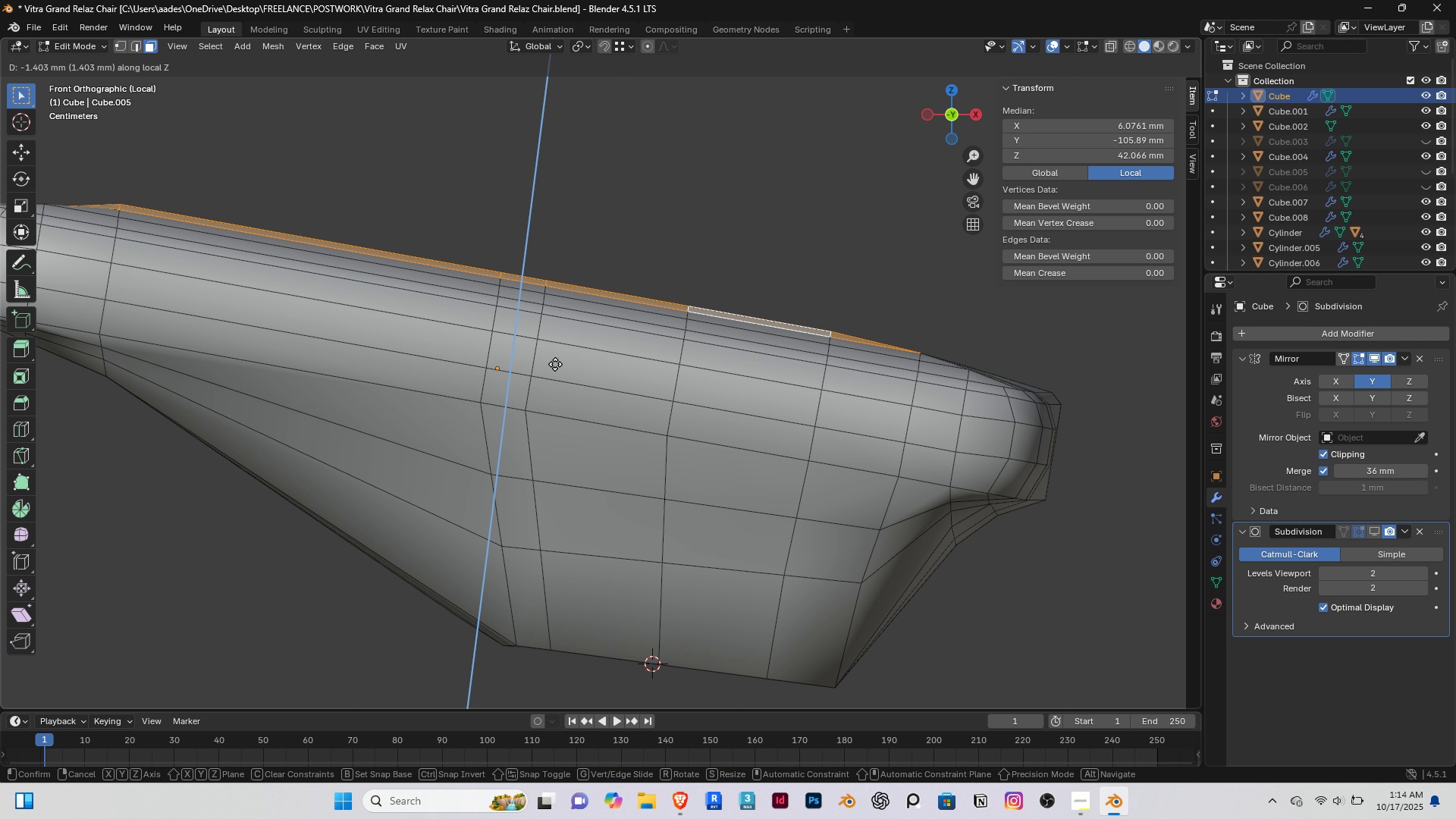 
left_click([555, 364])
 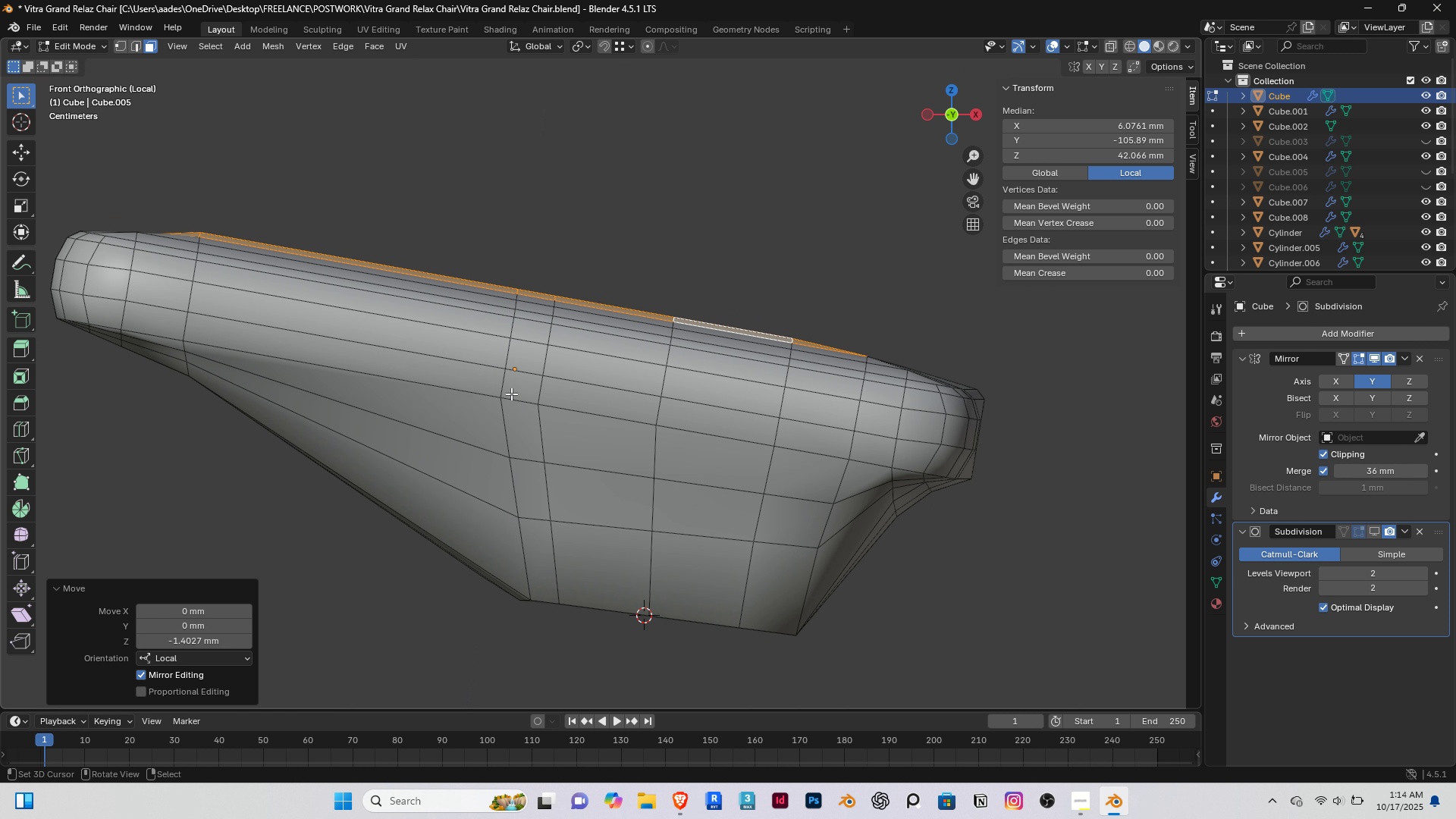 
scroll: coordinate [522, 460], scroll_direction: down, amount: 5.0
 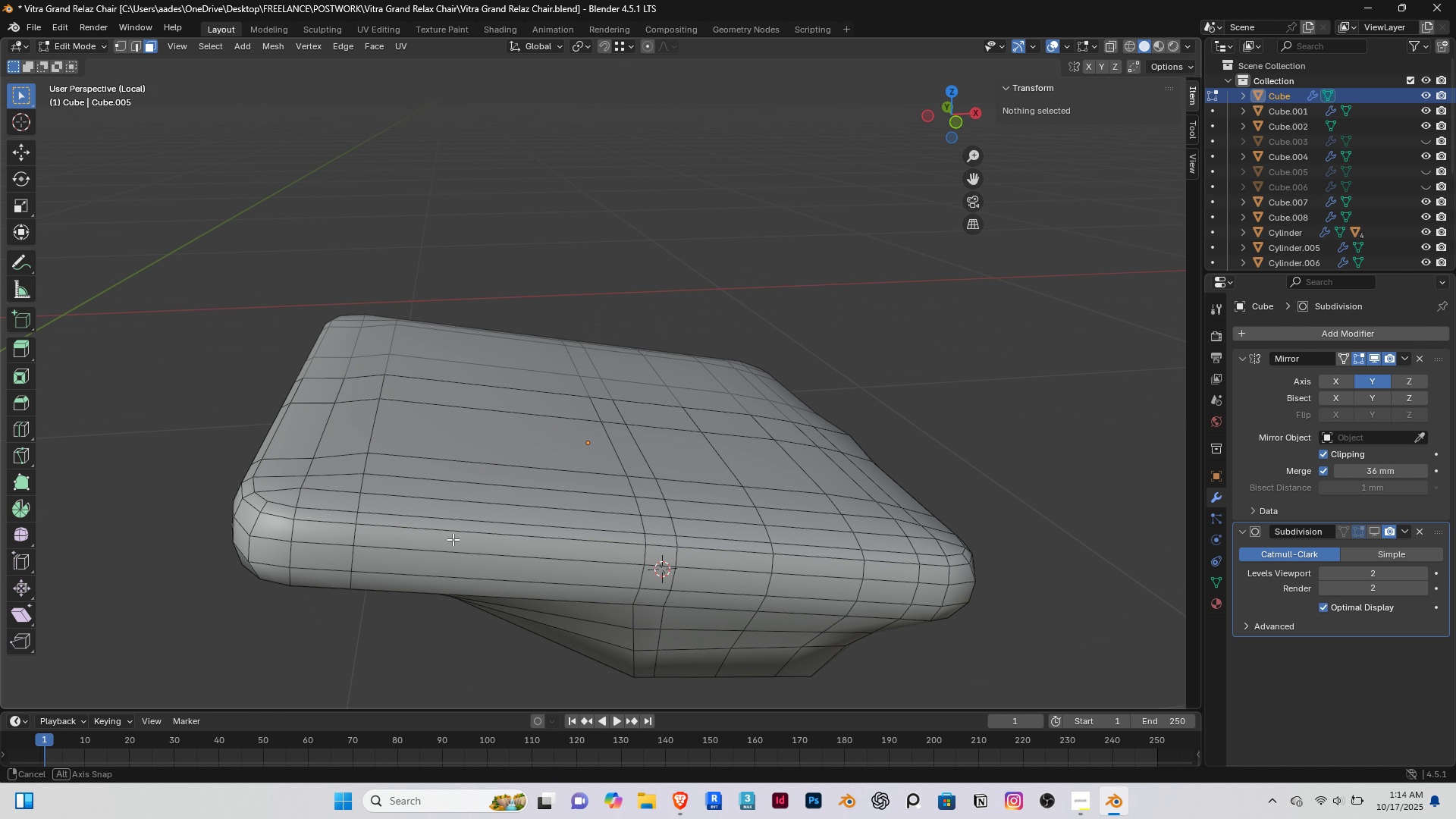 
hold_key(key=ShiftRight, duration=0.64)
 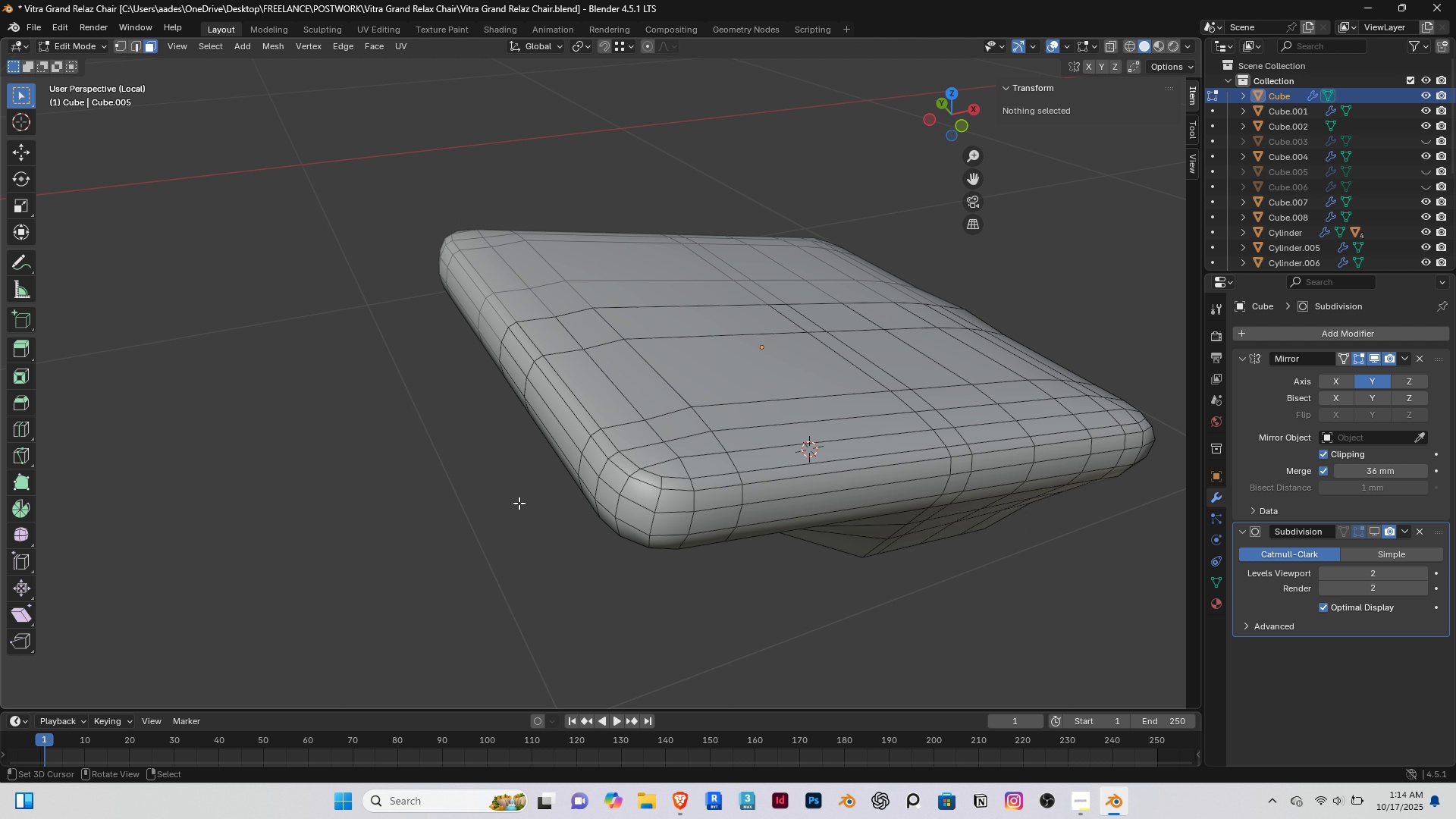 
wait(8.06)
 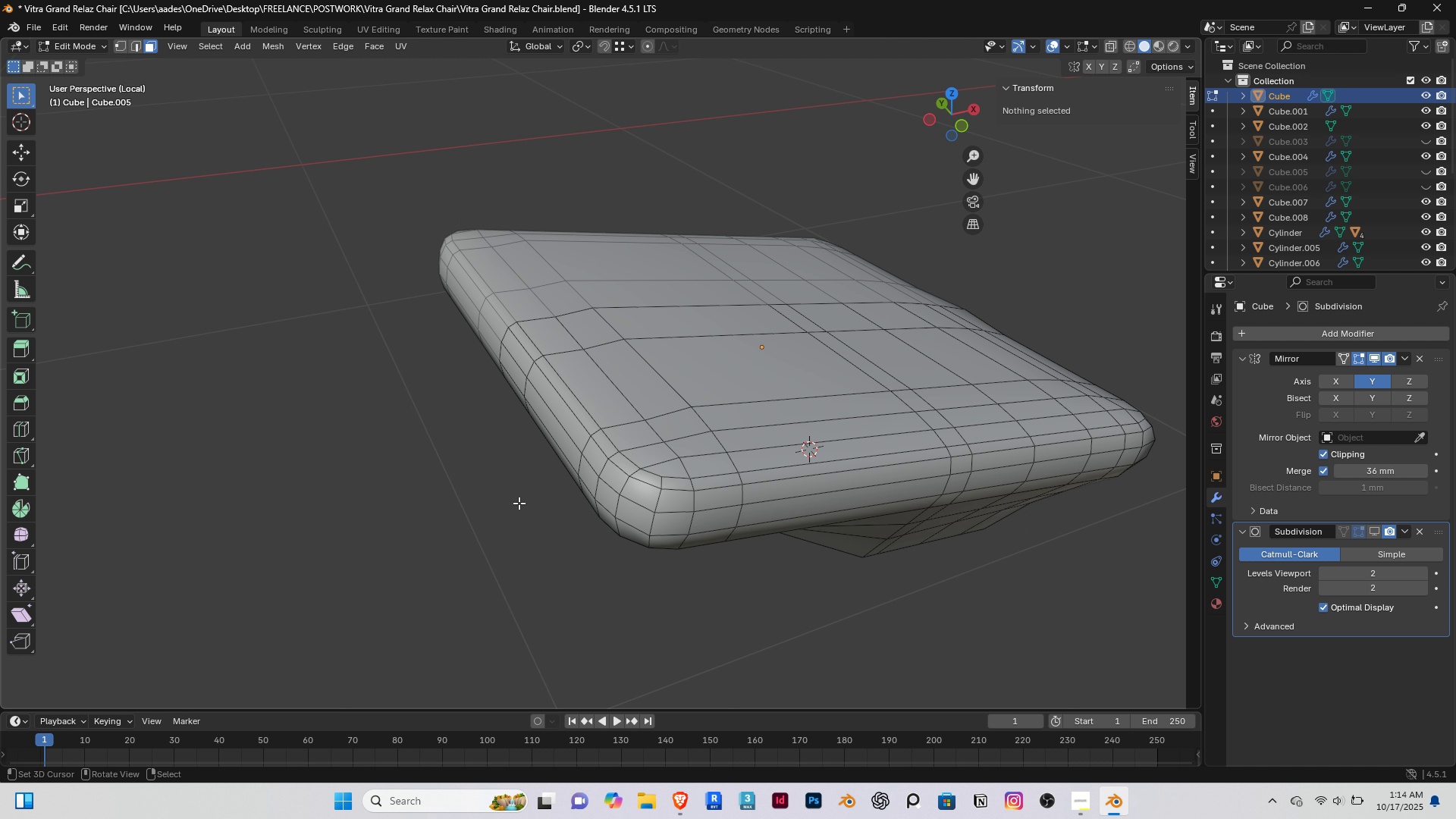 
hold_key(key=ShiftRight, duration=0.39)
 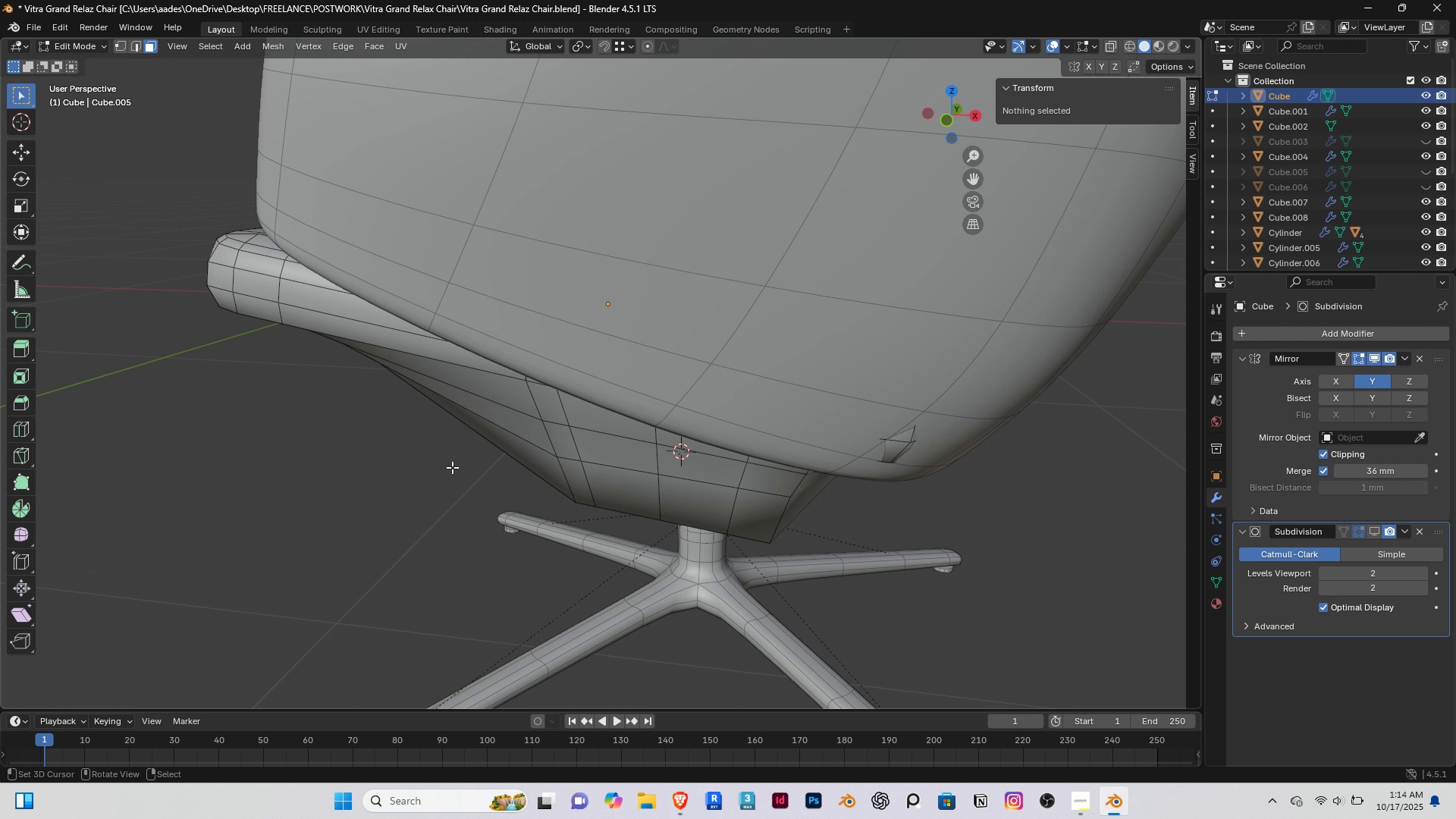 
key(Slash)
 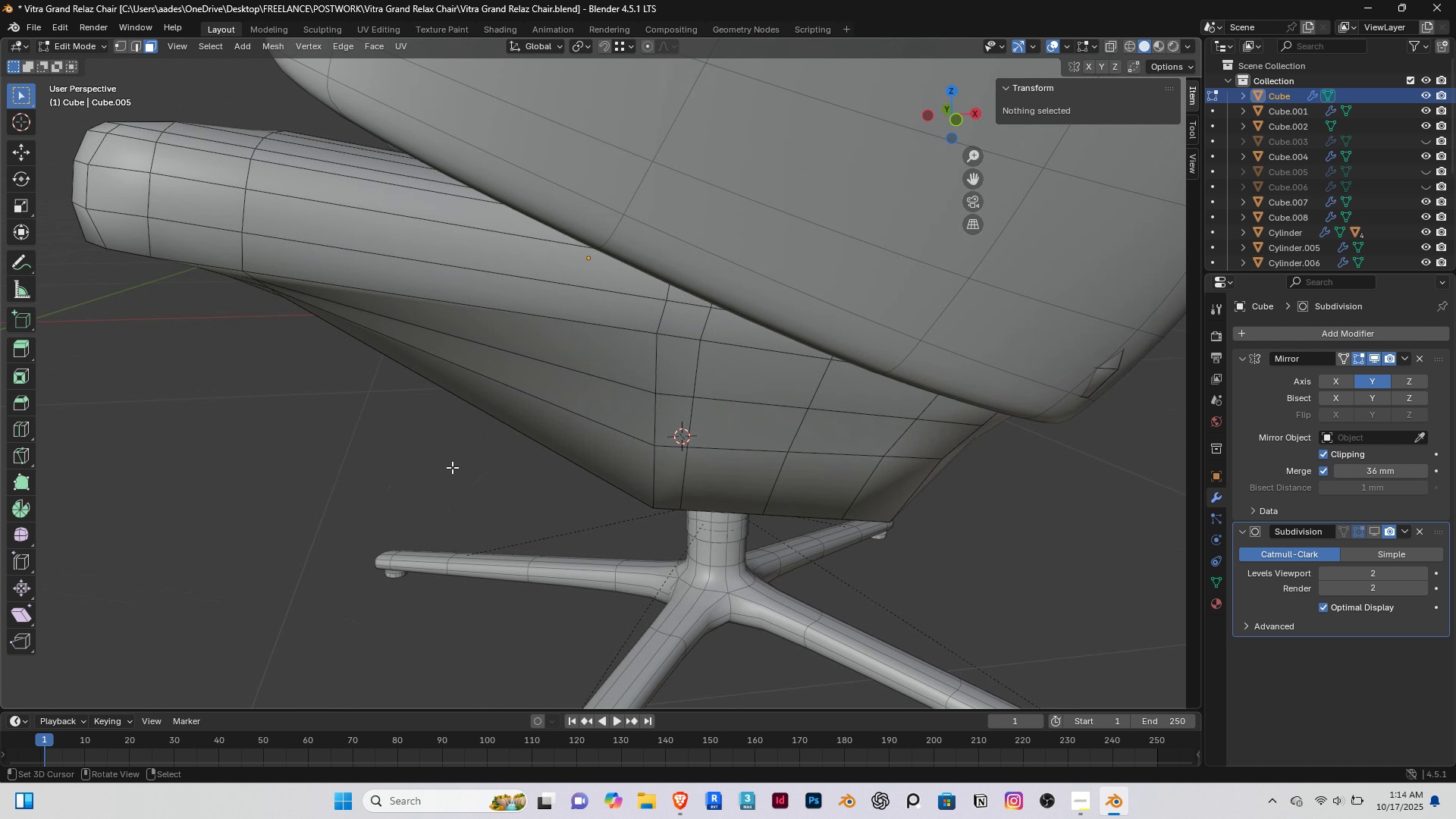 
scroll: coordinate [452, 467], scroll_direction: down, amount: 2.0
 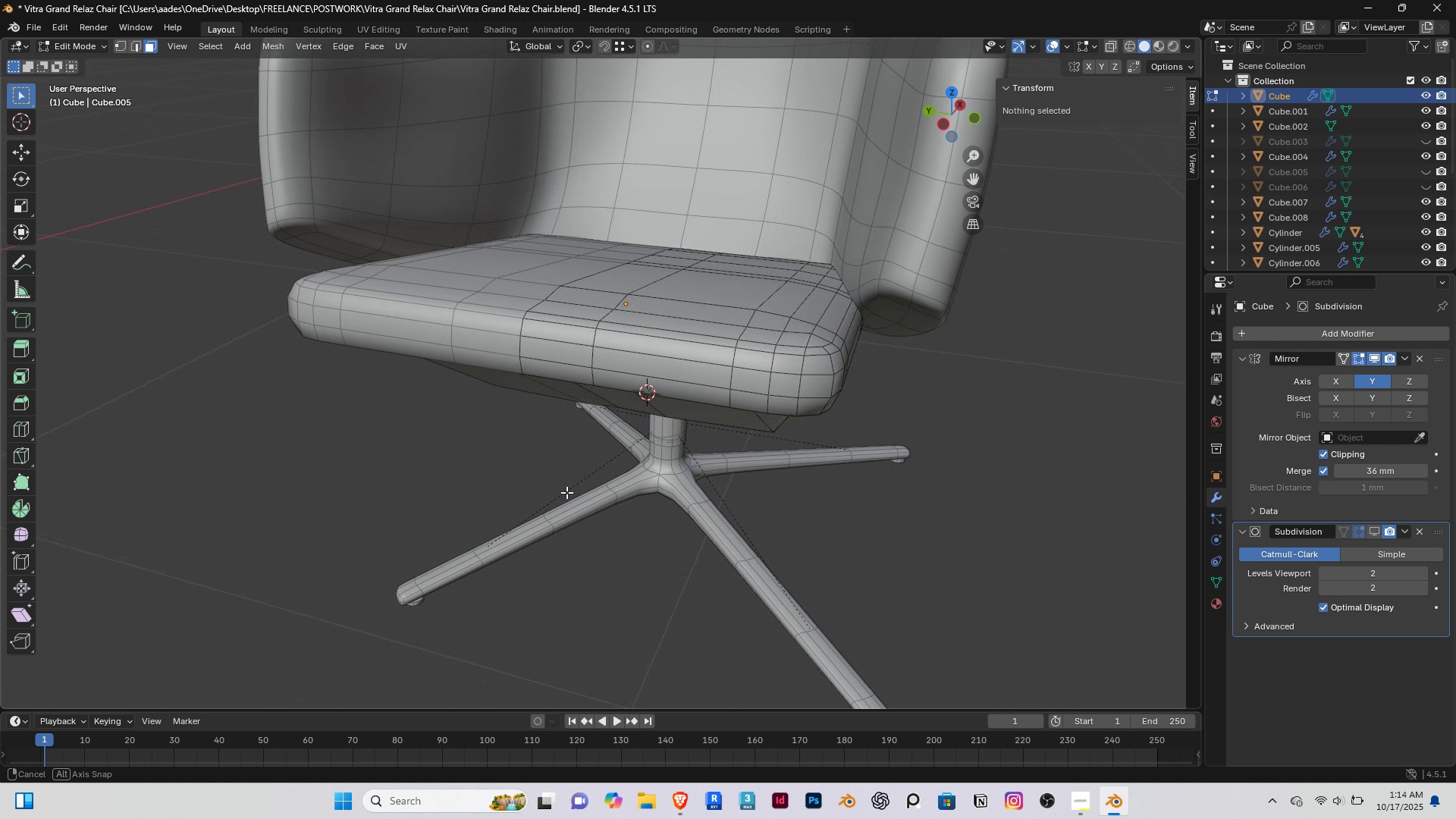 
hold_key(key=ShiftRight, duration=0.43)
 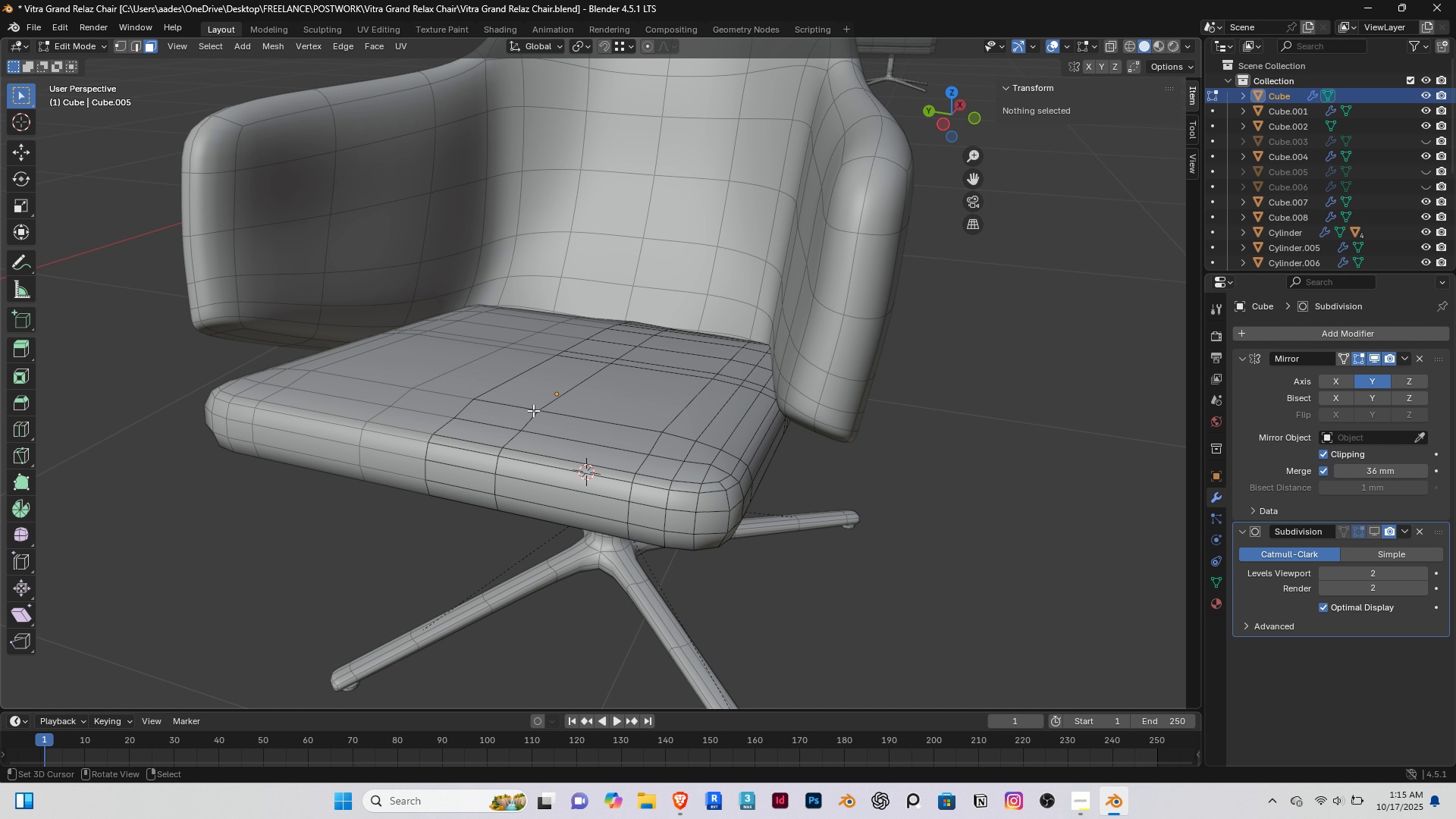 
wait(6.9)
 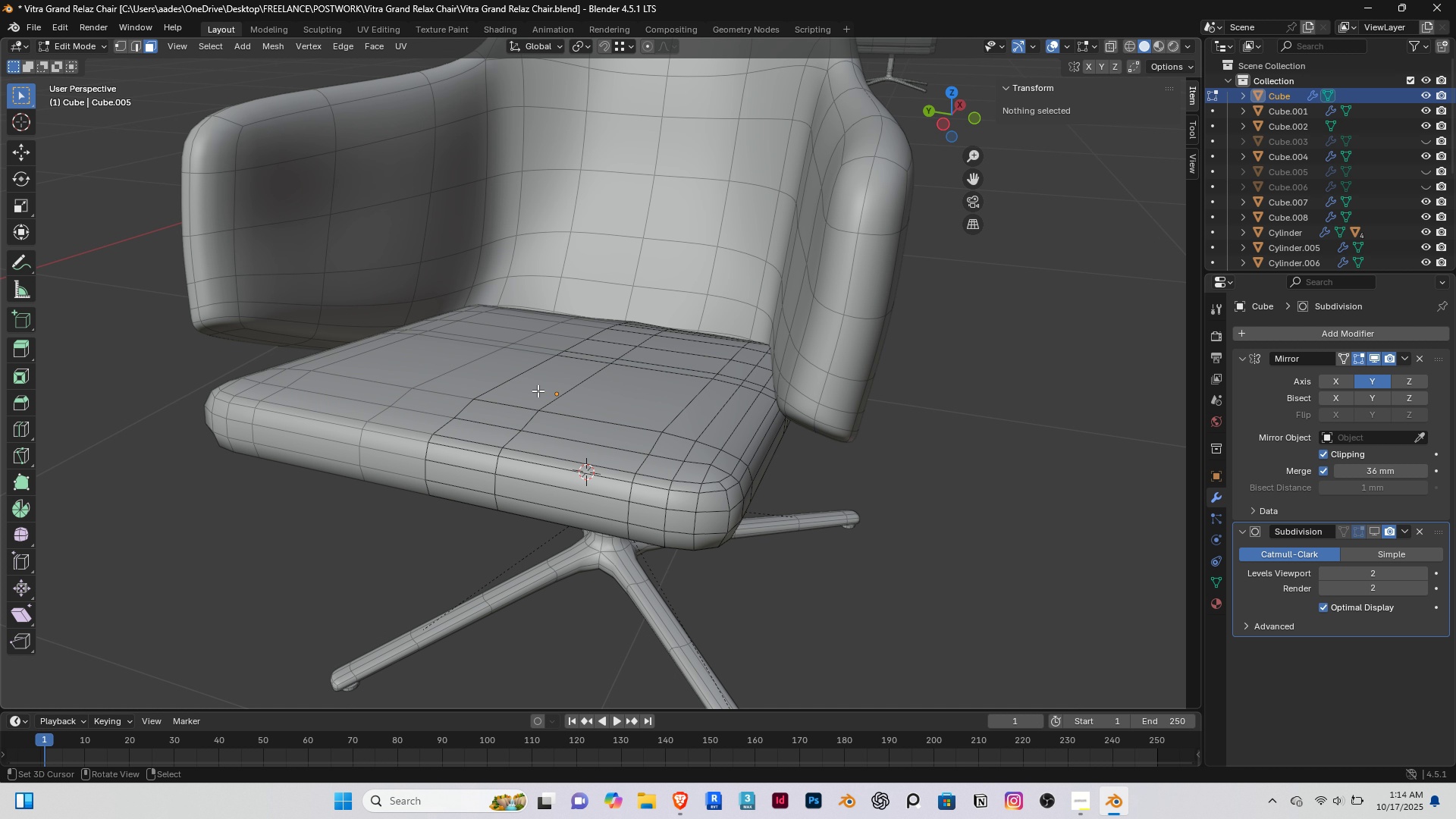 
right_click([525, 394])
 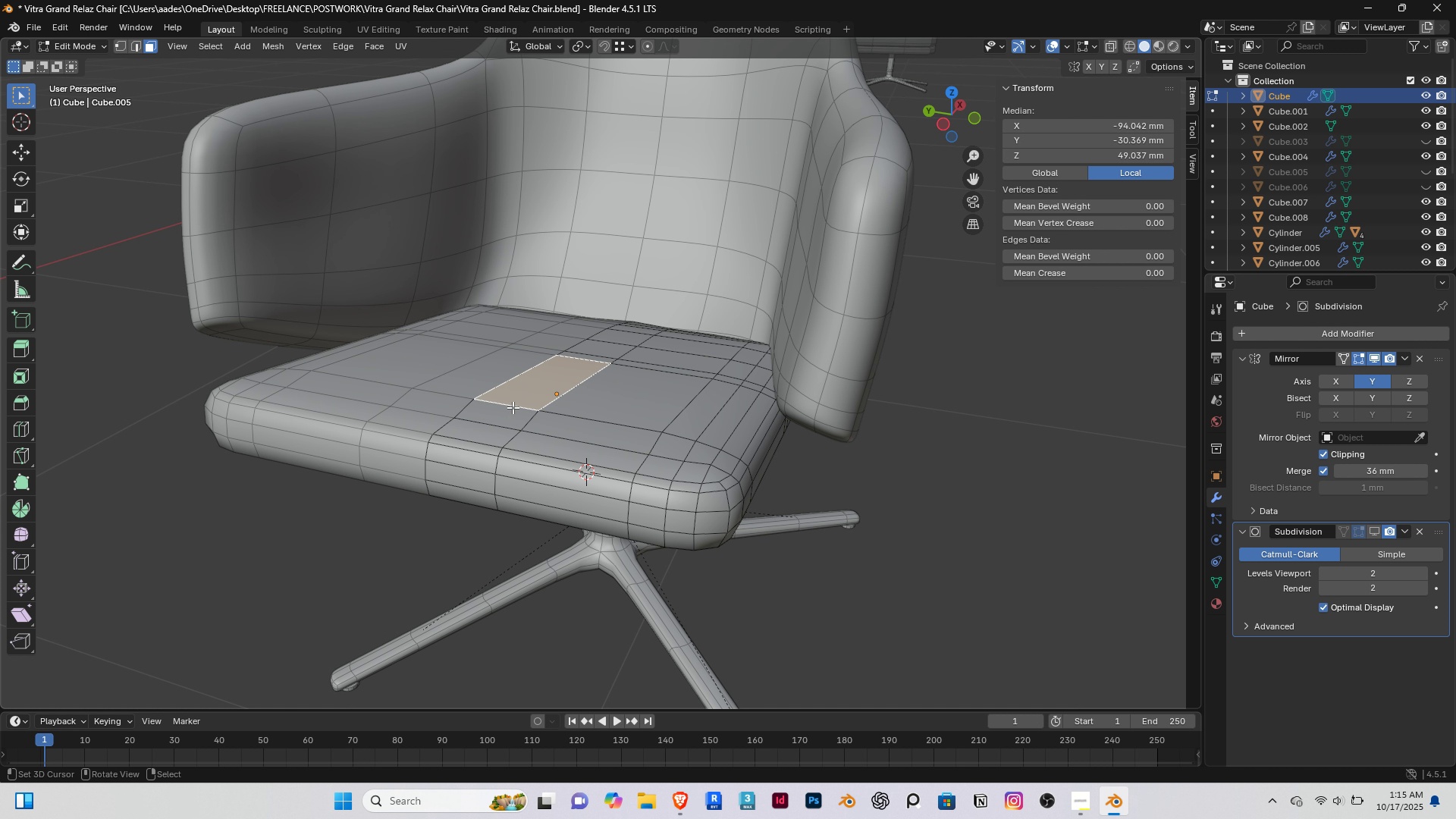 
scroll: coordinate [513, 405], scroll_direction: down, amount: 1.0
 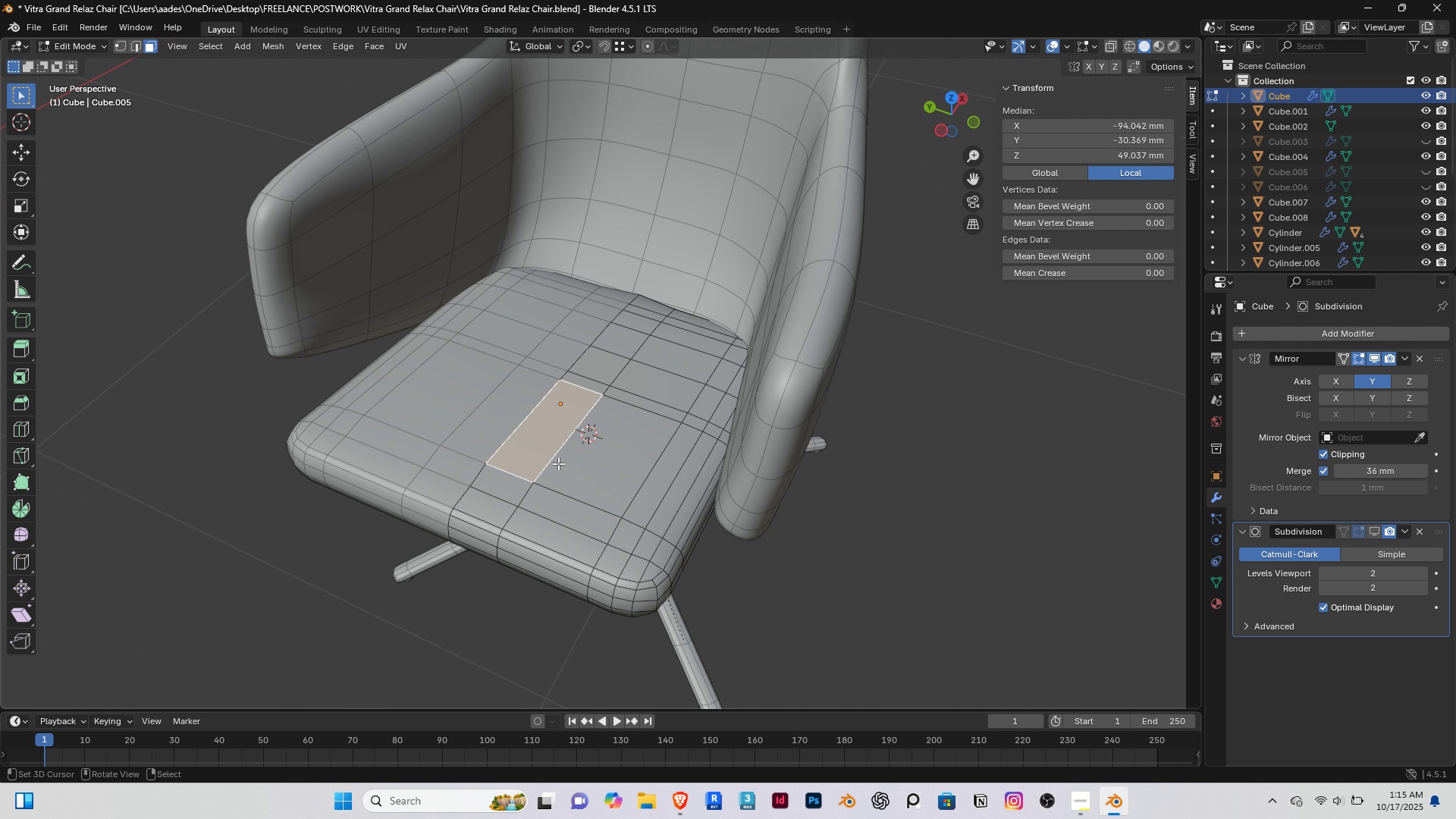 
hold_key(key=ShiftRight, duration=1.55)
right_click([590, 469])
 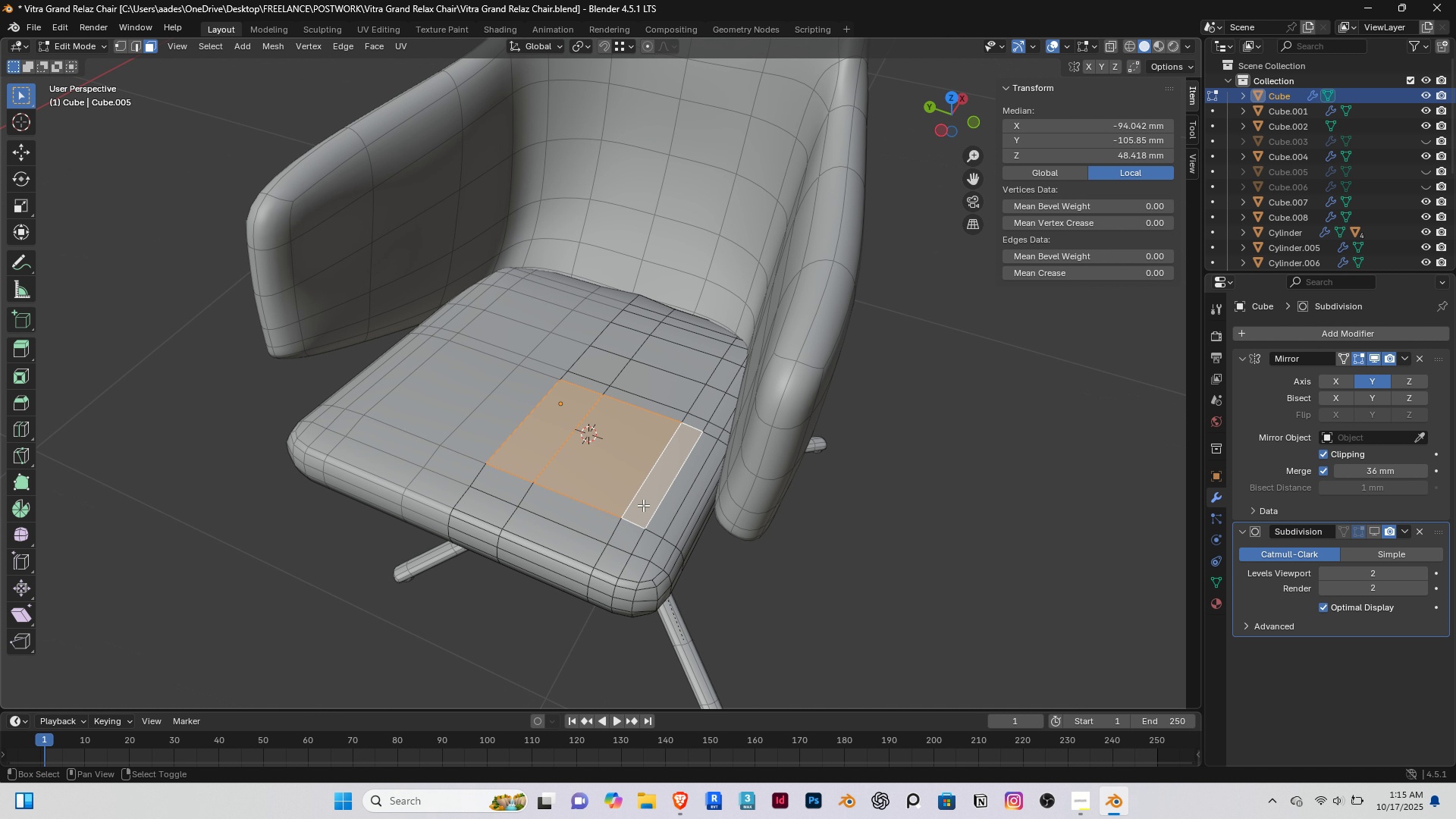 
right_click([643, 505])
 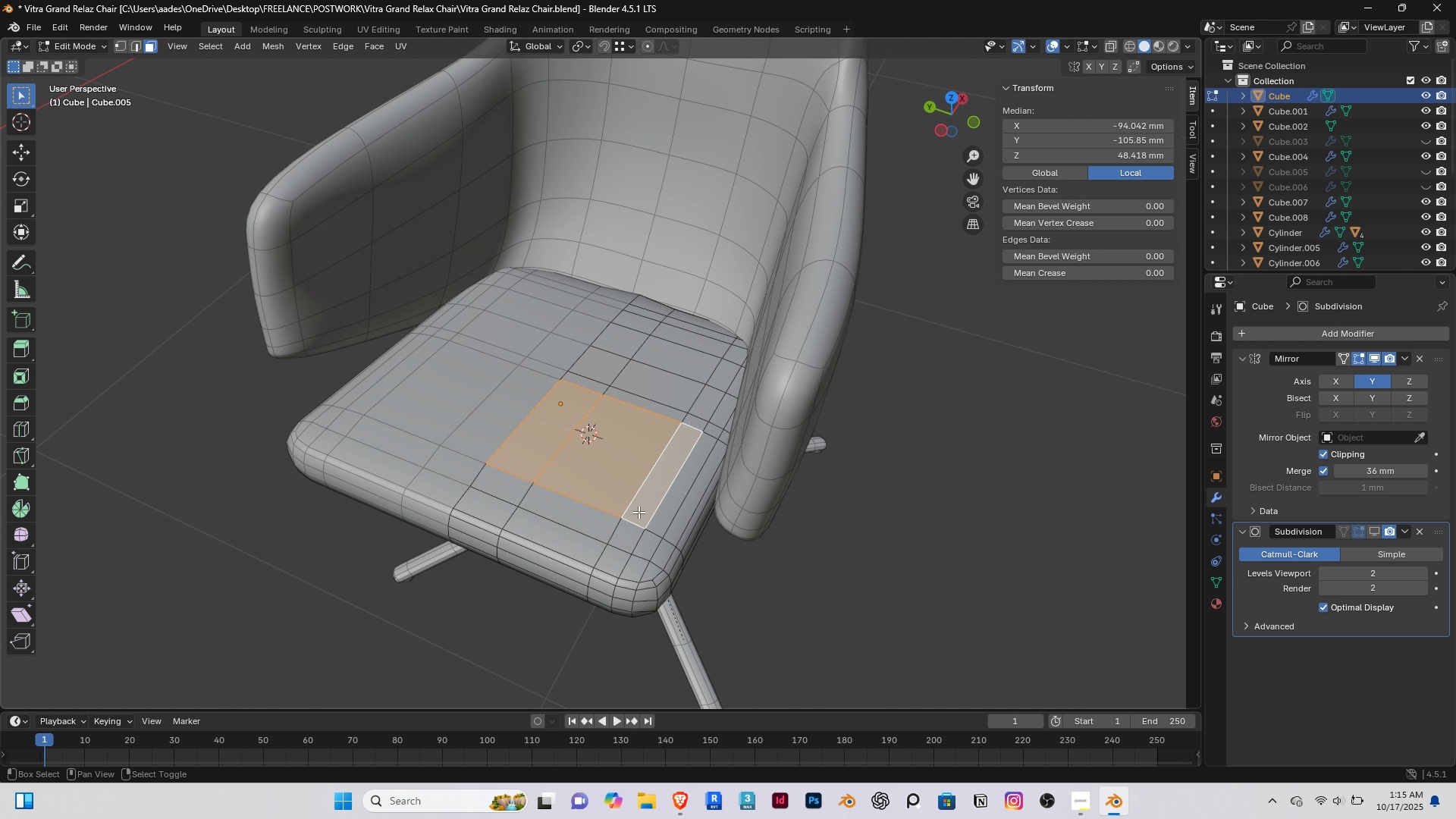 
hold_key(key=ShiftRight, duration=1.5)
right_click([625, 537])
 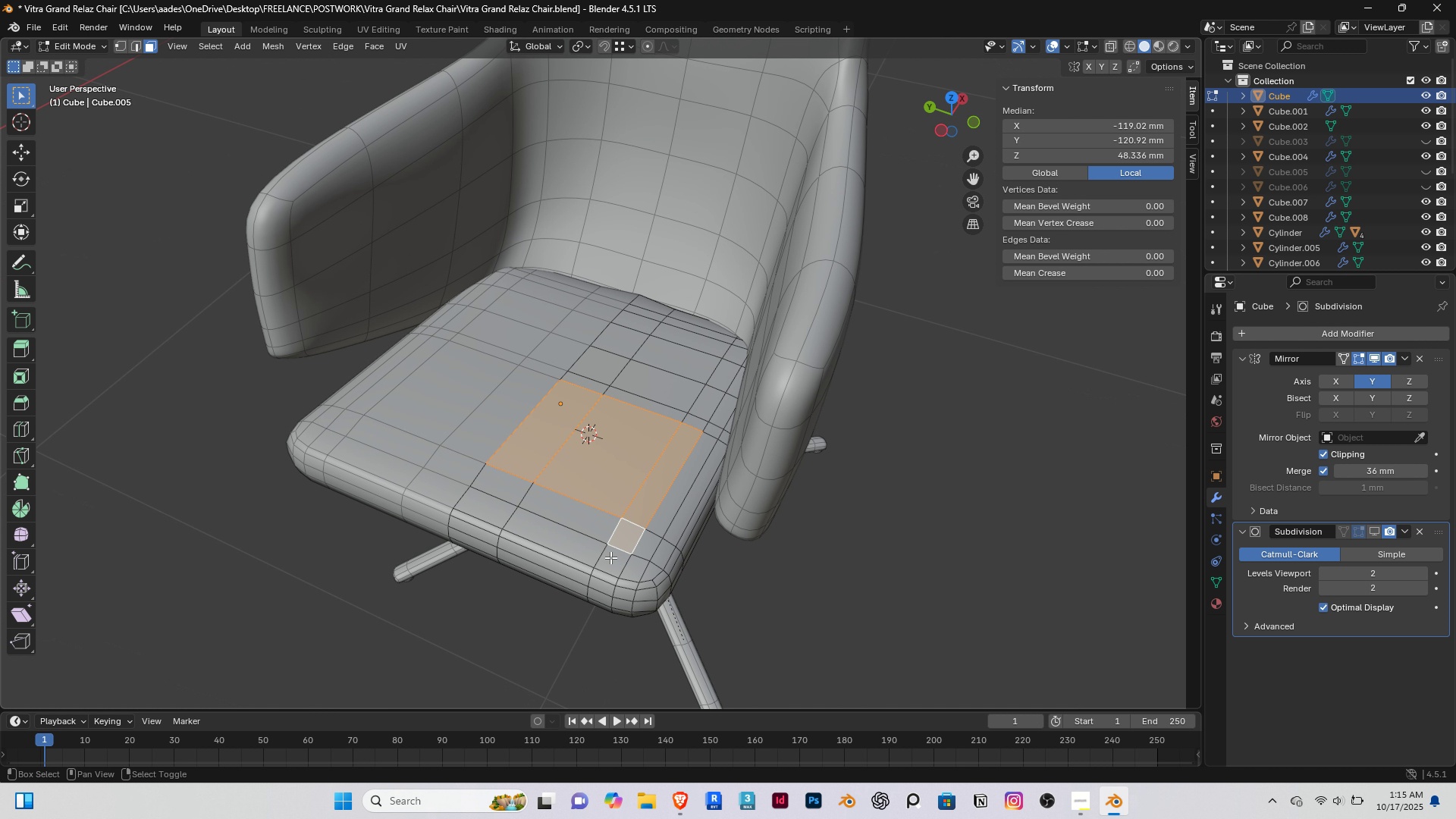 
hold_key(key=ShiftRight, duration=1.54)
right_click([600, 530])
 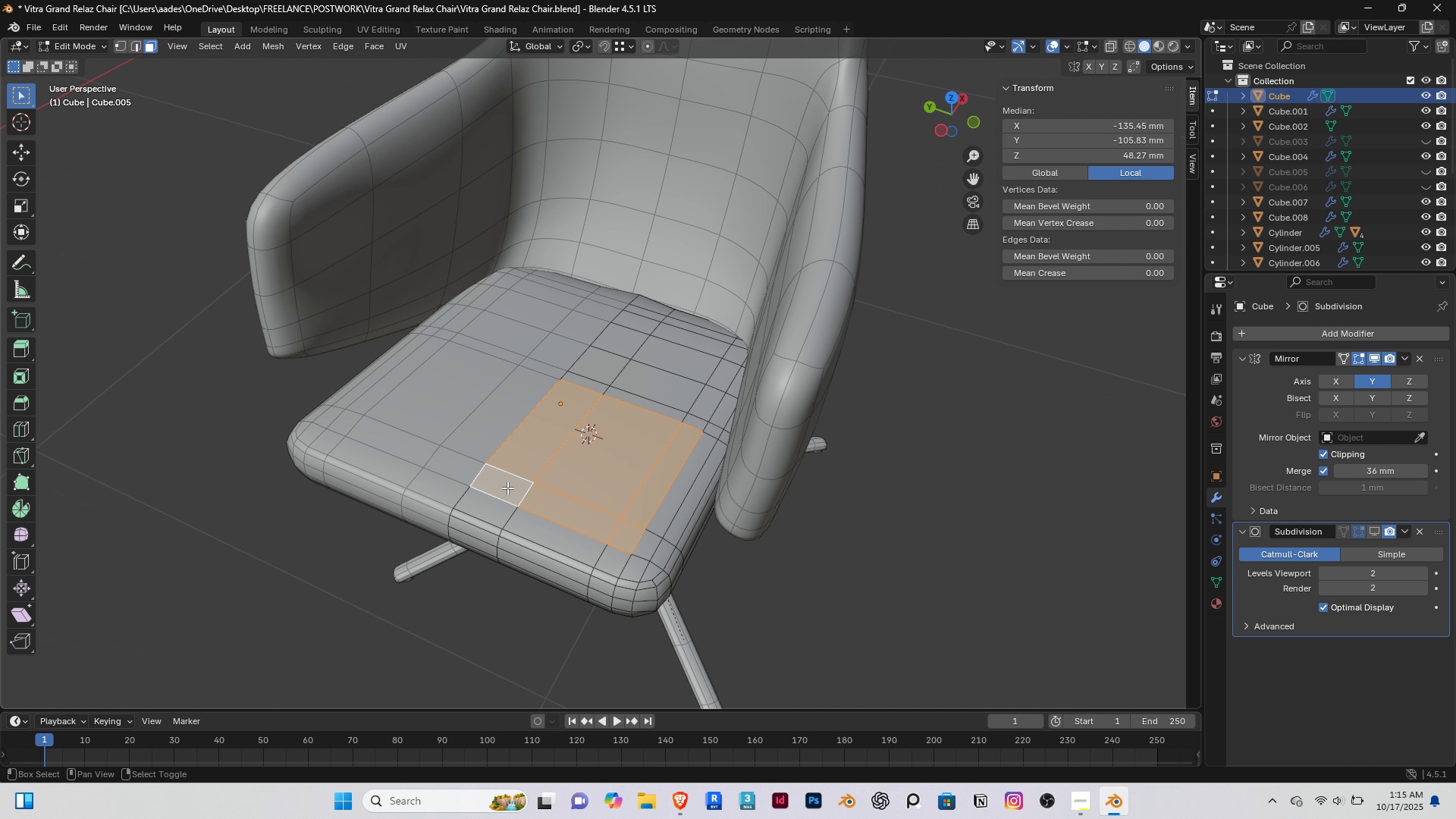 
hold_key(key=ShiftRight, duration=1.52)
right_click([486, 510])
 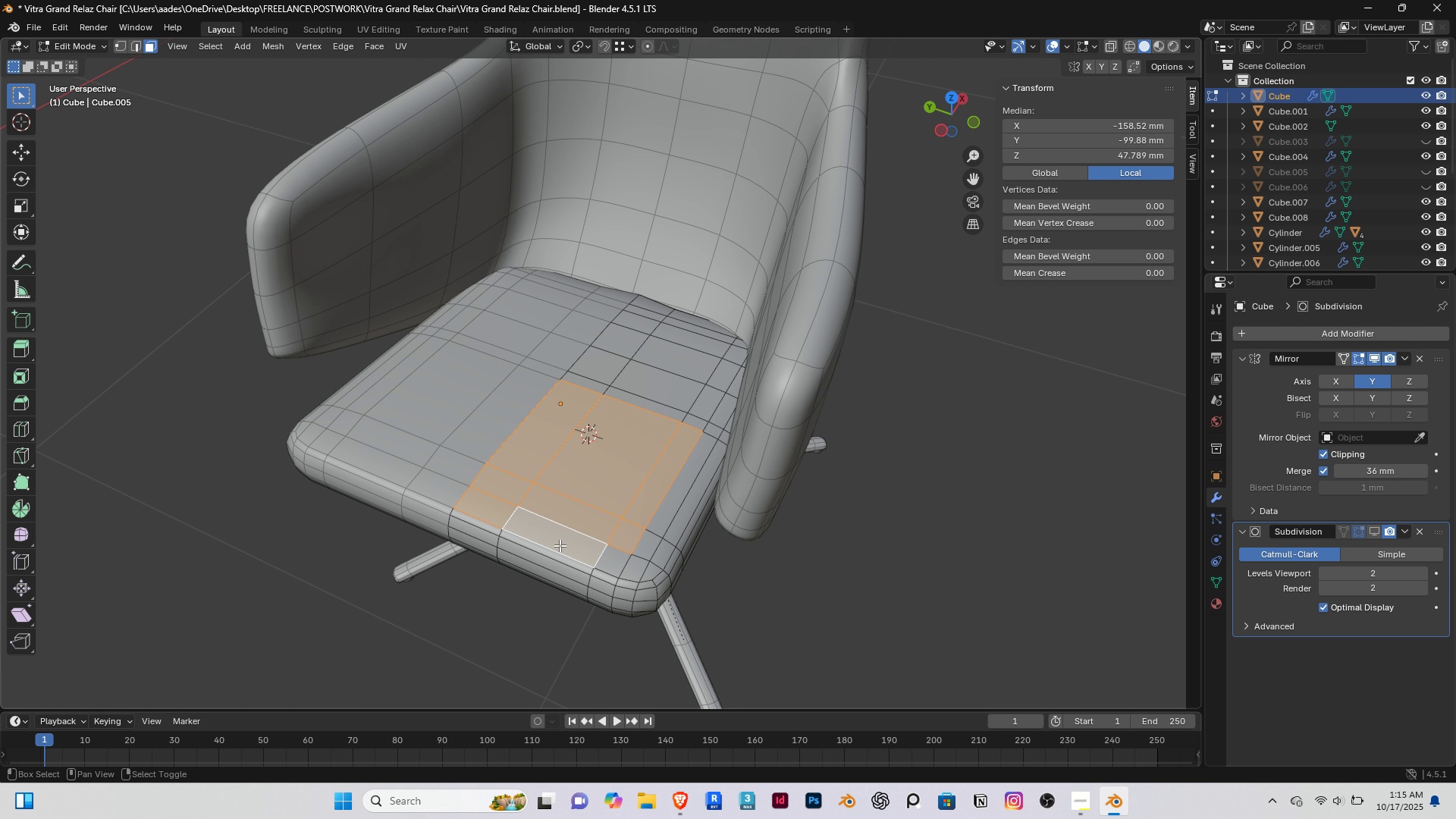 
hold_key(key=ShiftRight, duration=1.52)
right_click([619, 563])
 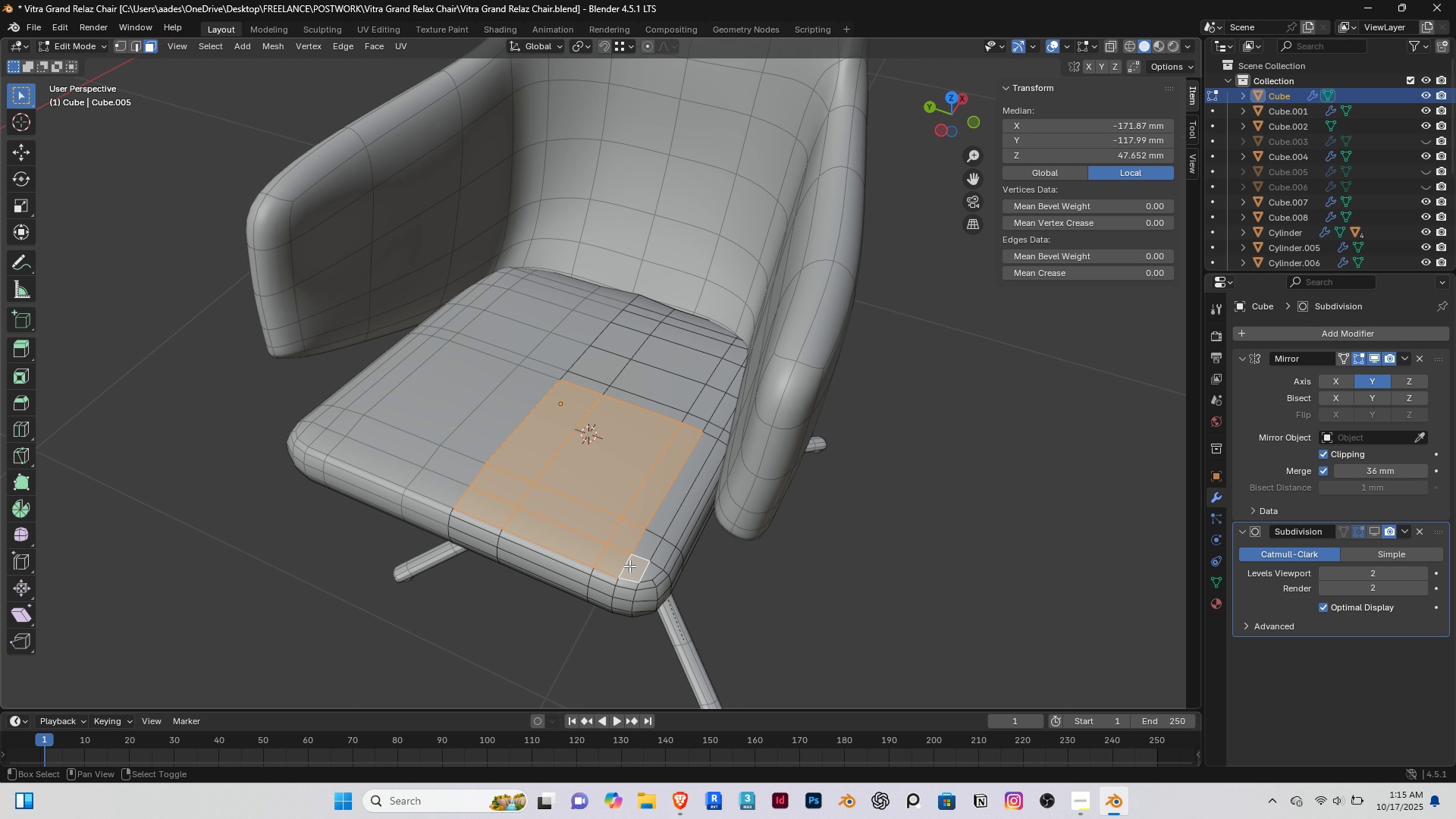 
hold_key(key=ShiftRight, duration=1.35)
right_click([629, 566])
 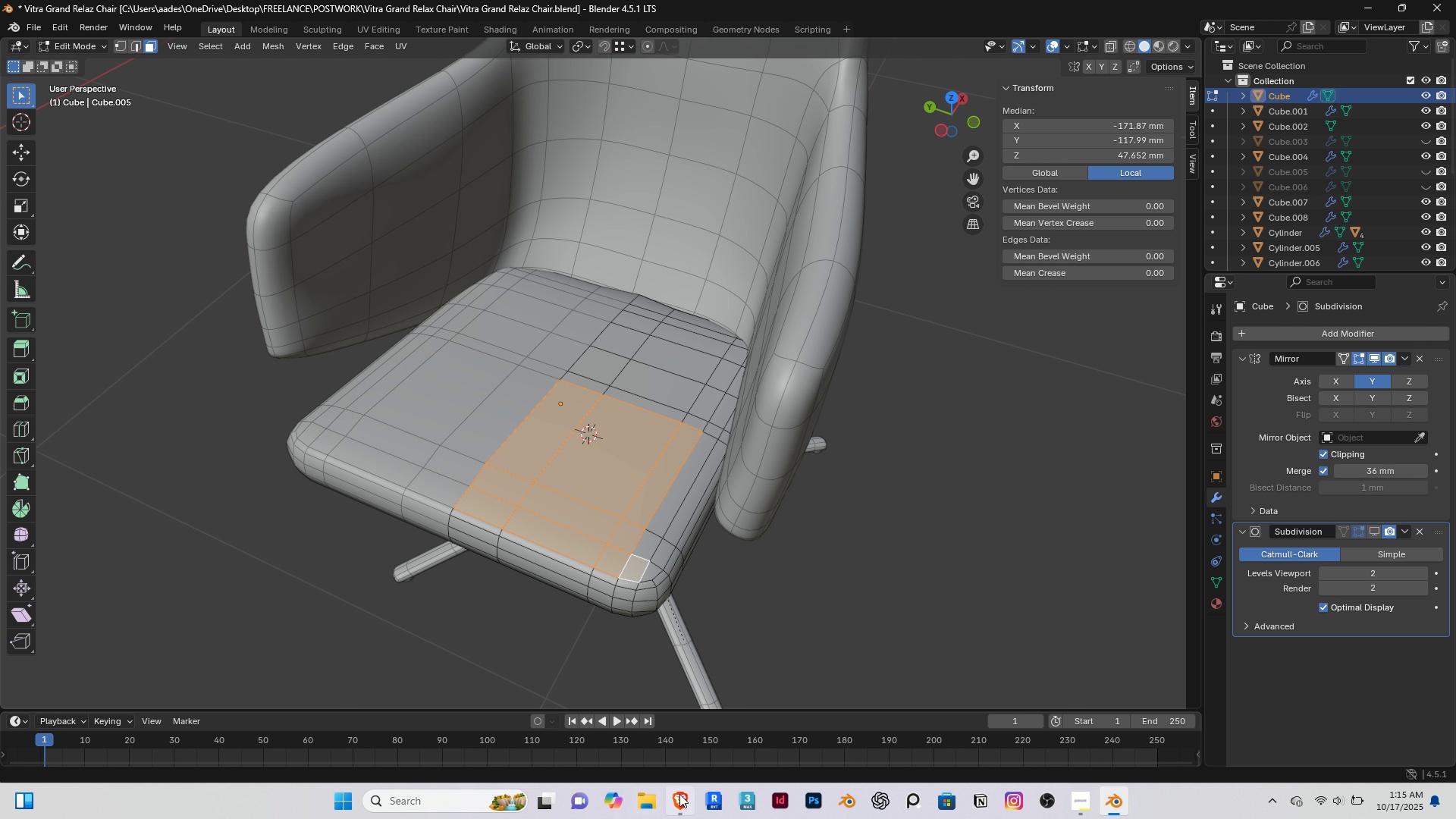 
left_click([680, 794])
 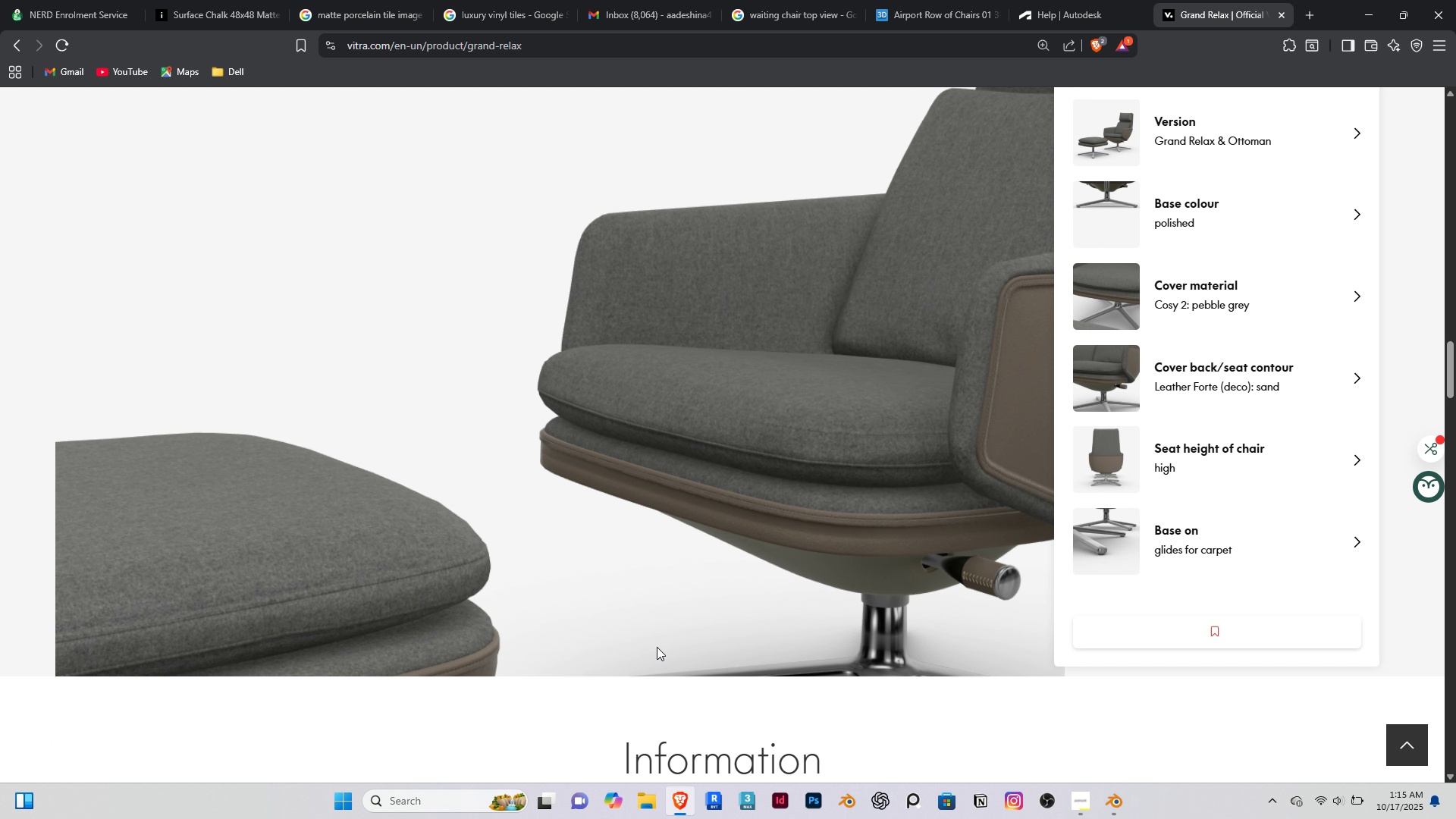 
left_click_drag(start_coordinate=[648, 565], to_coordinate=[855, 557])
 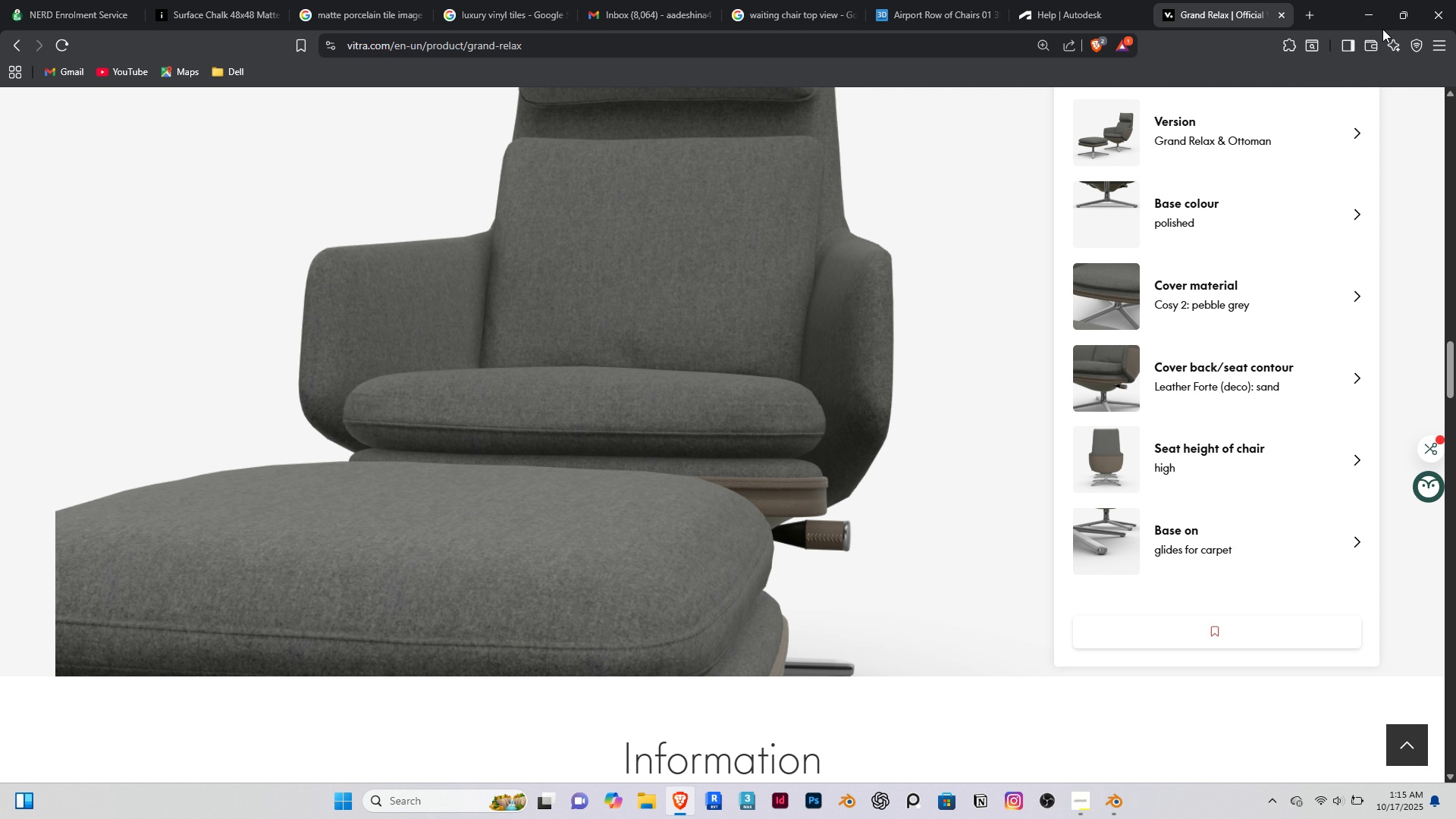 
left_click([1375, 11])
 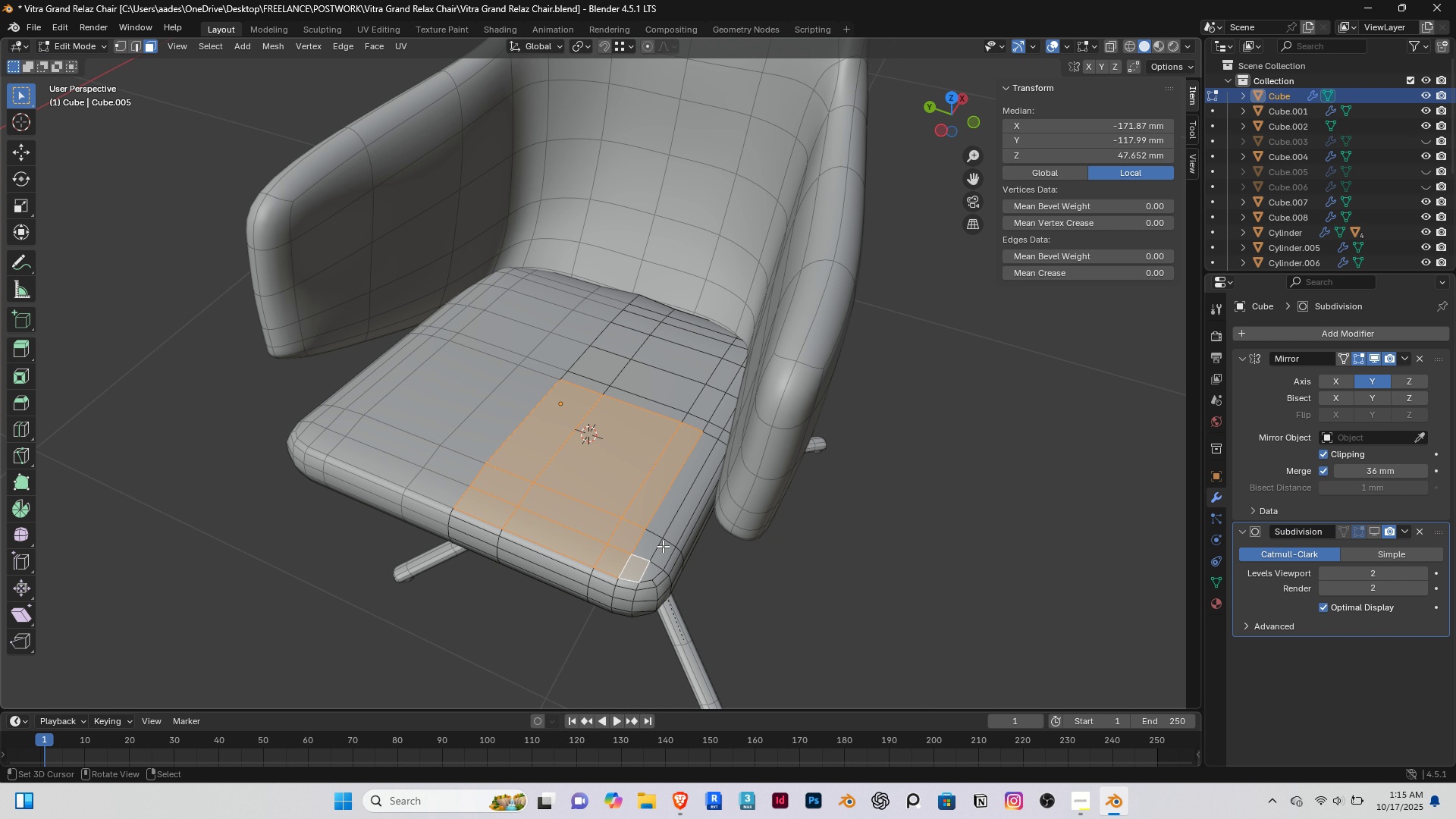 
hold_key(key=ShiftRight, duration=1.5)
right_click([650, 542])
 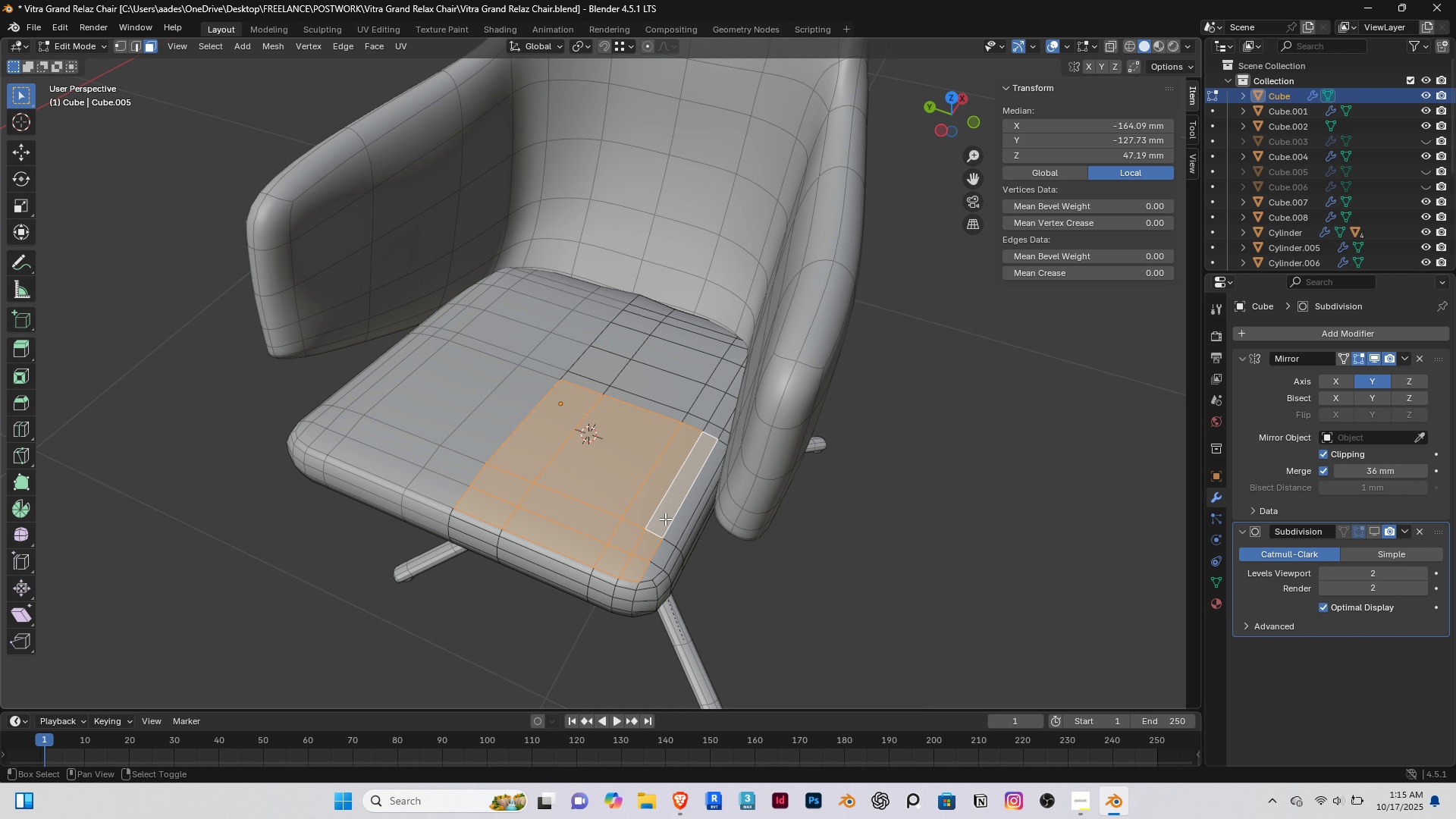 
double_click([665, 519])
 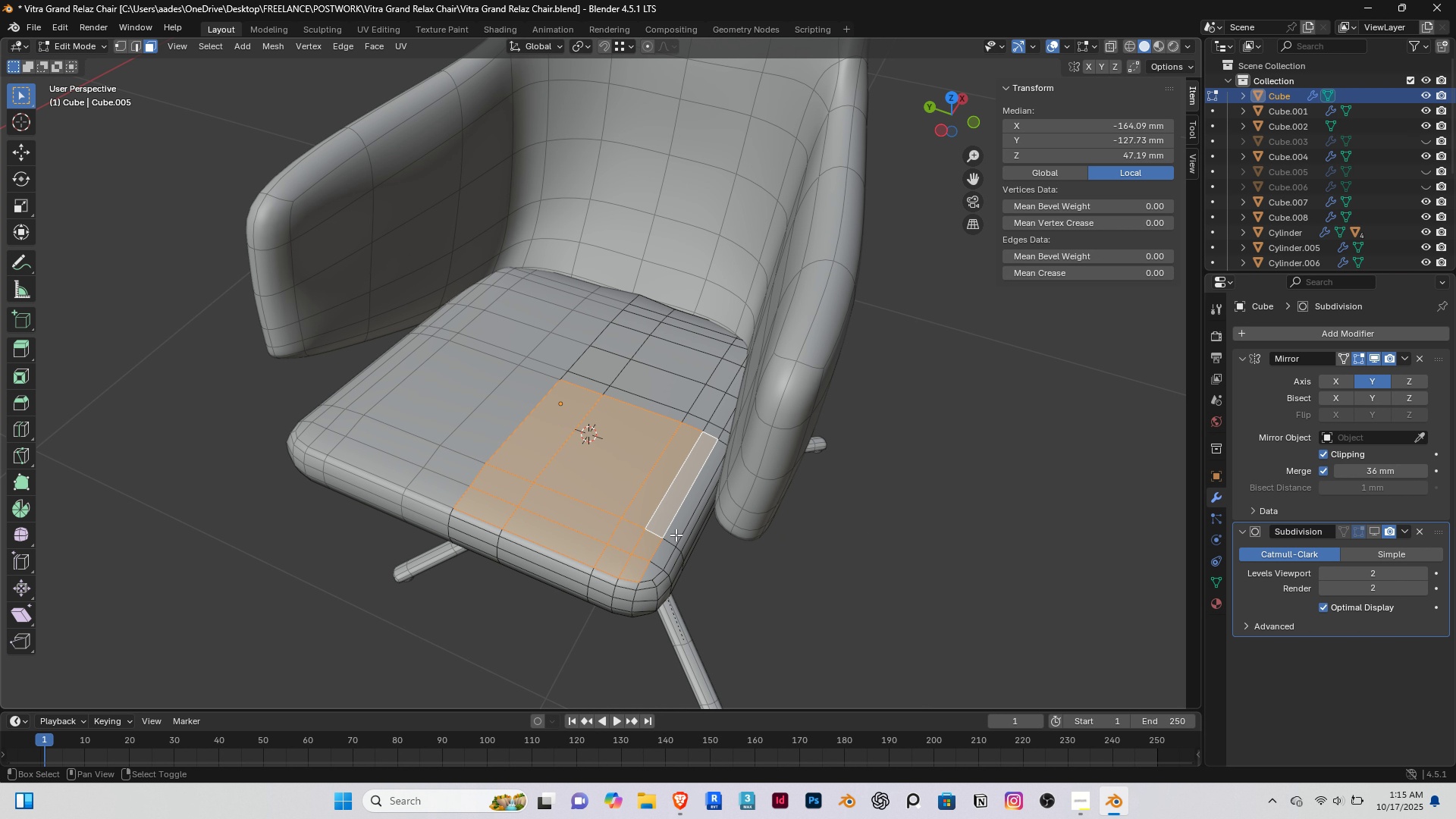 
hold_key(key=ShiftRight, duration=1.42)
double_click([647, 569])
 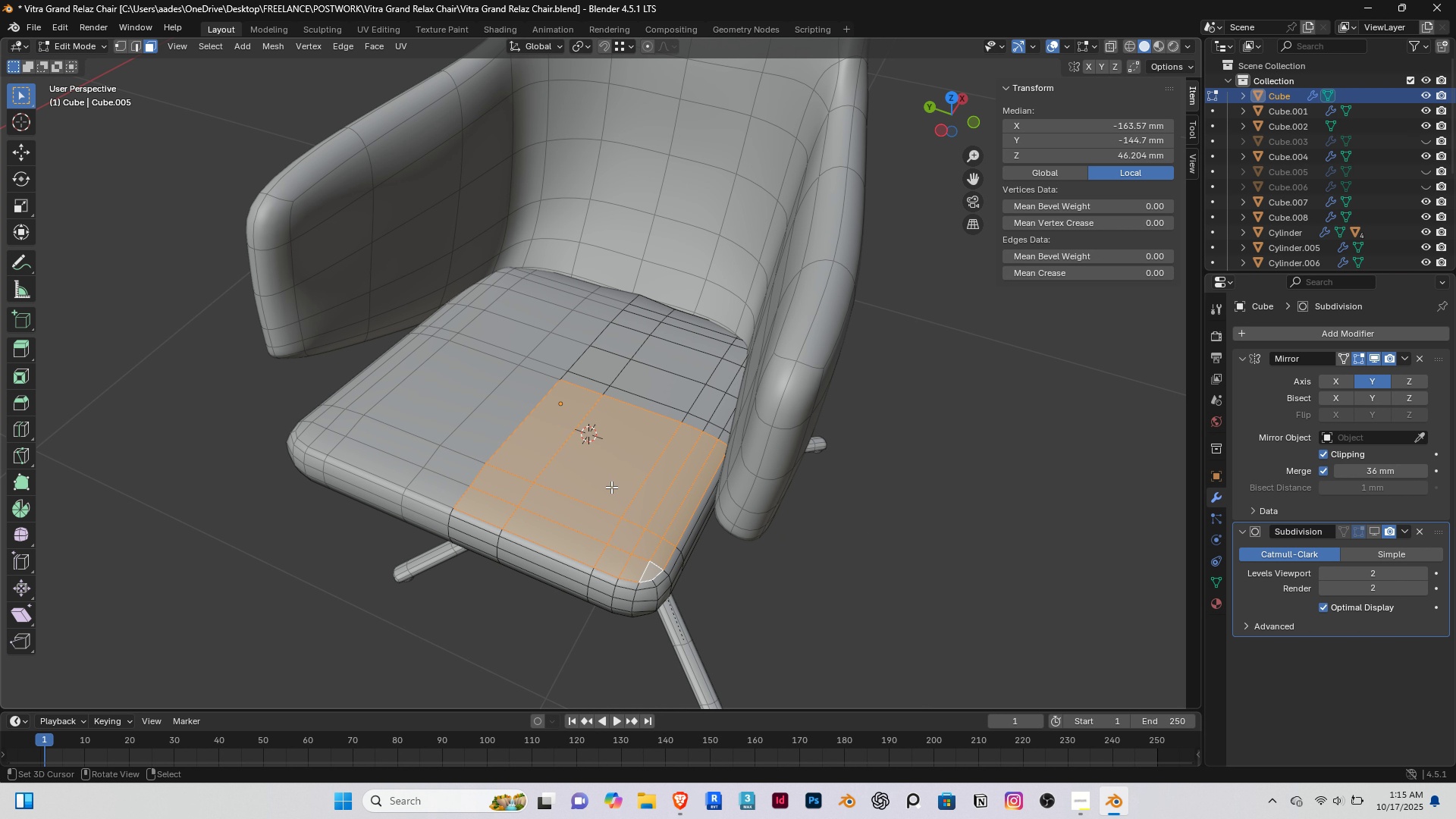 
scroll: coordinate [611, 487], scroll_direction: up, amount: 3.0
 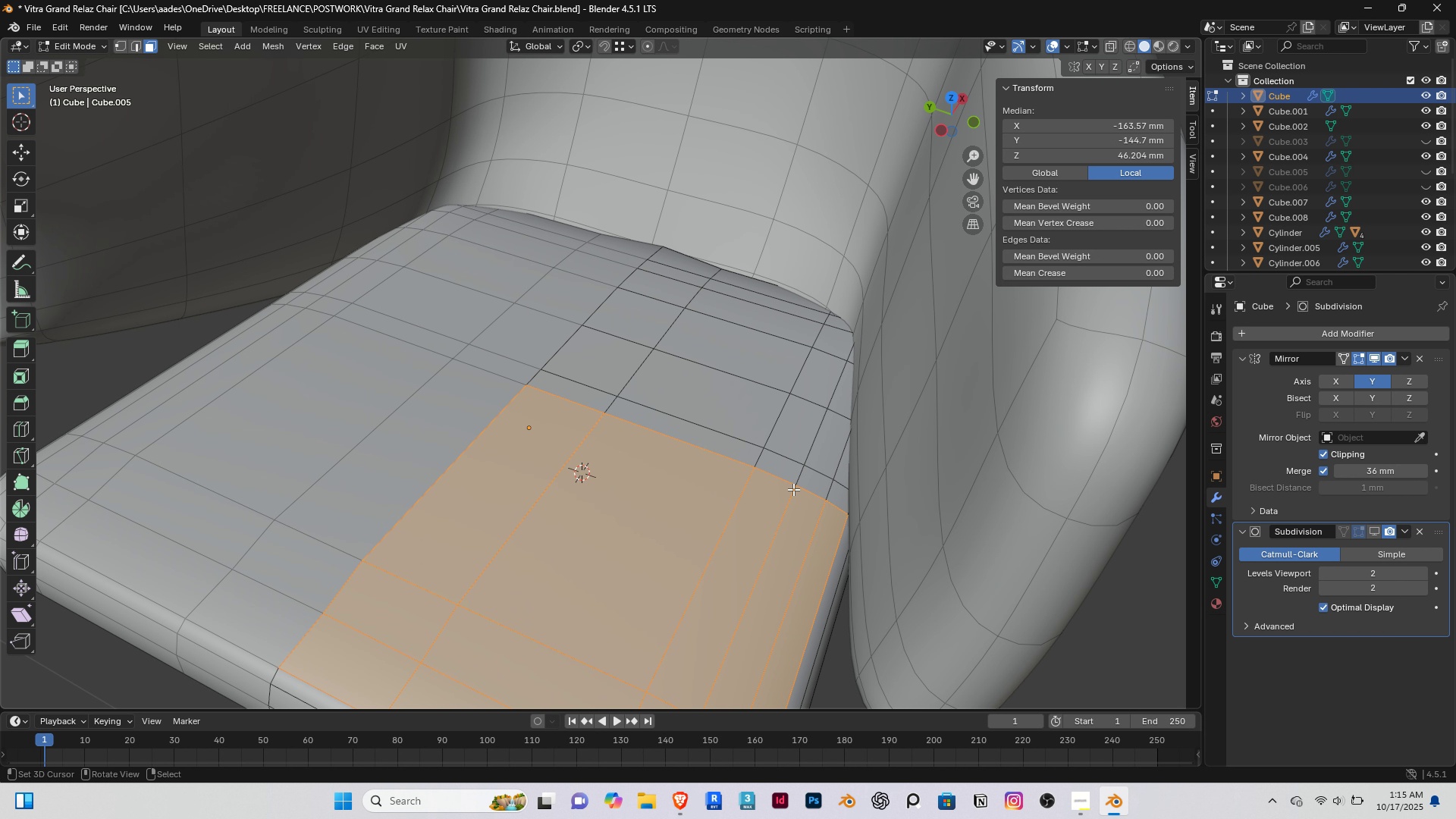 
key(Slash)
 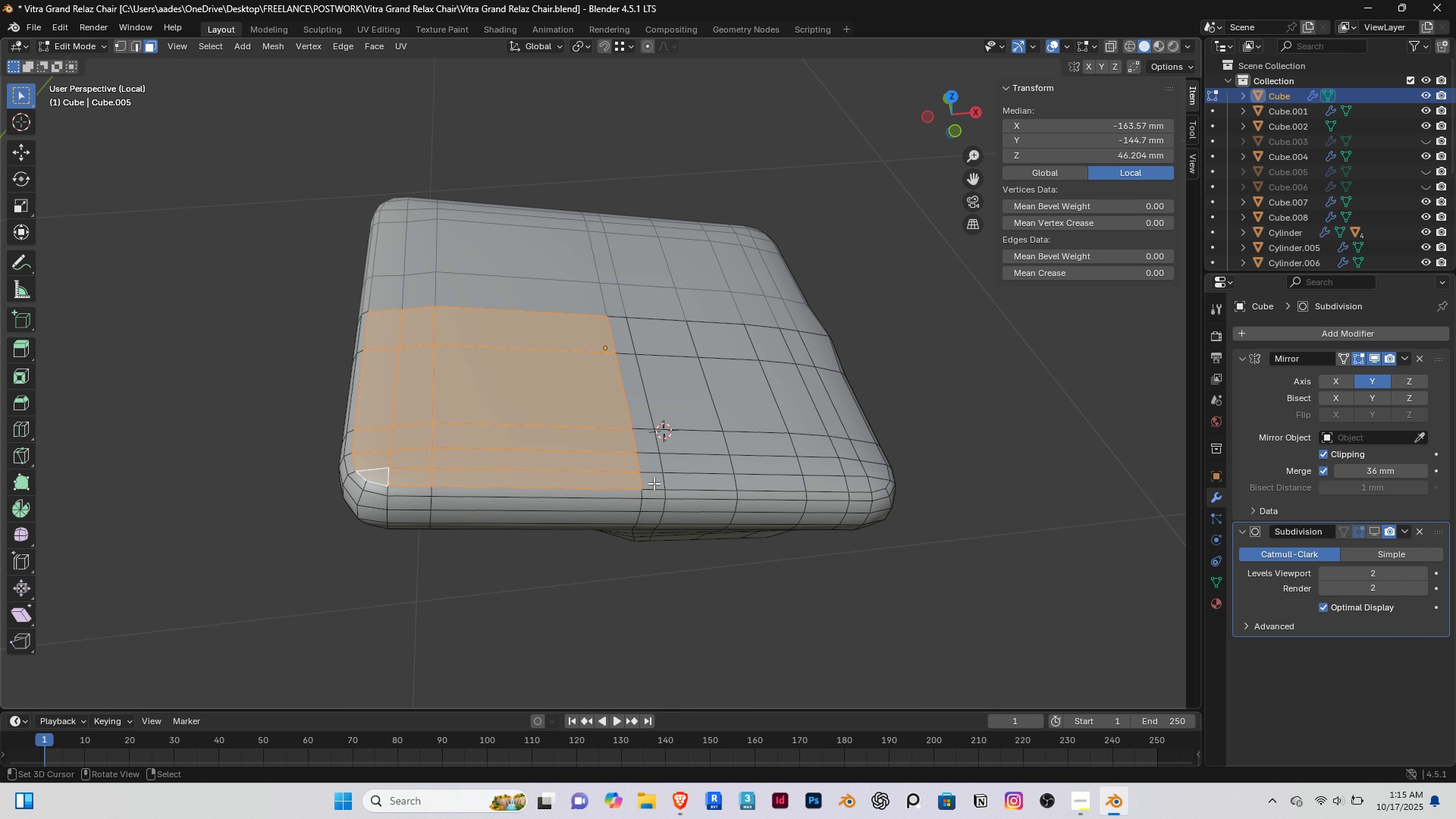 
hold_key(key=ShiftRight, duration=1.5)
right_click([654, 484])
 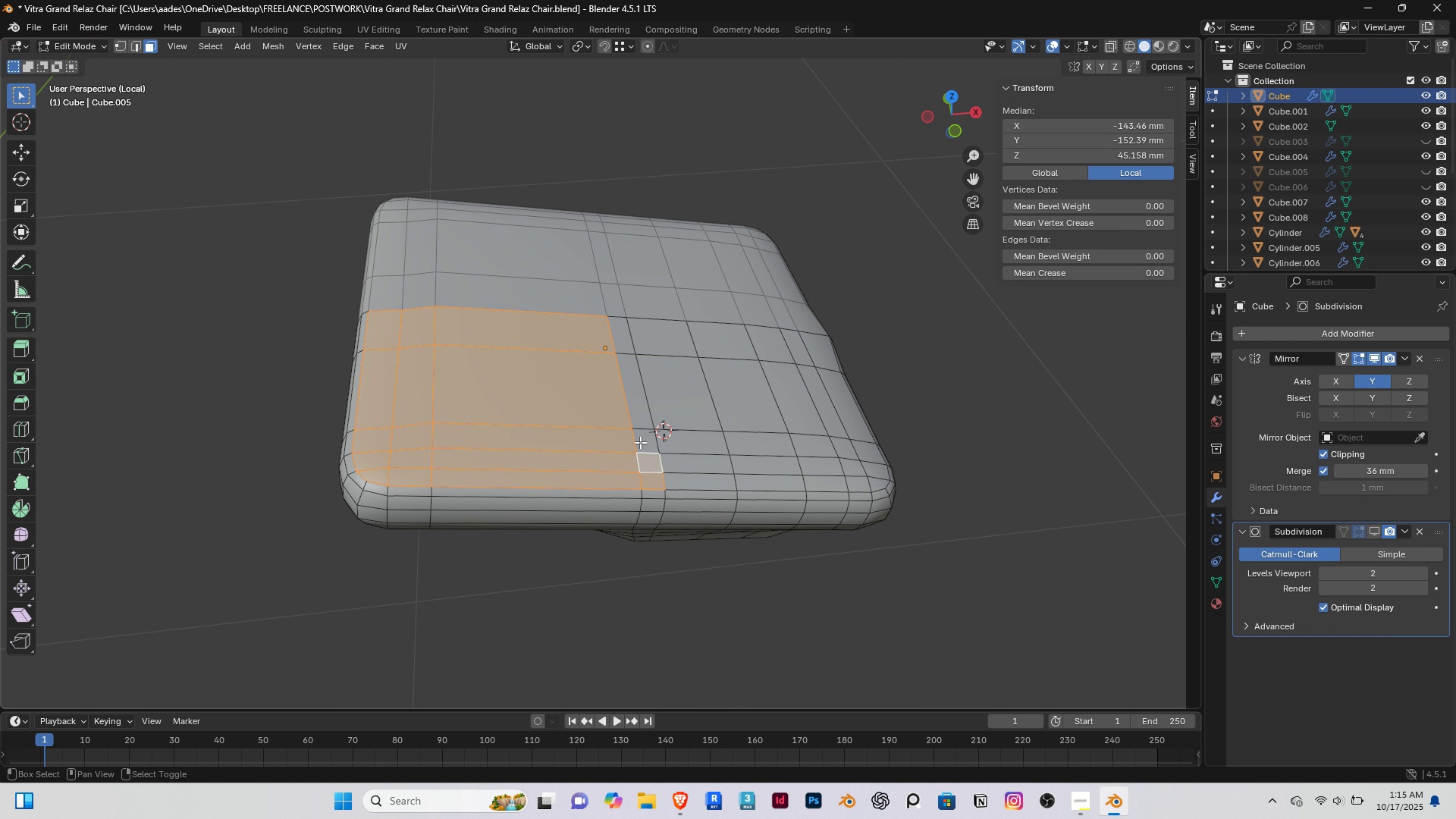 
double_click([640, 442])
 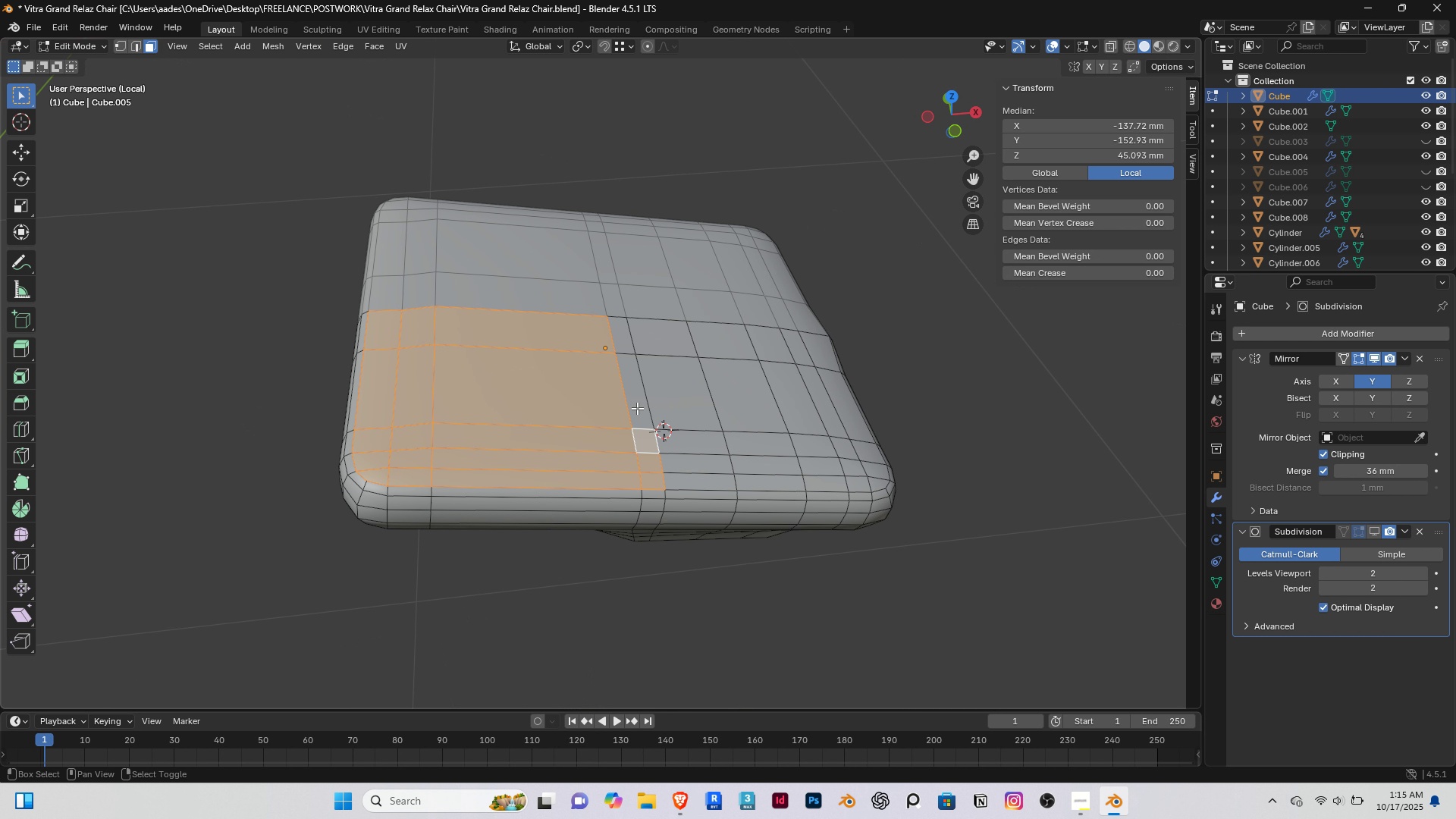 
hold_key(key=ShiftRight, duration=1.52)
triple_click([622, 333])
 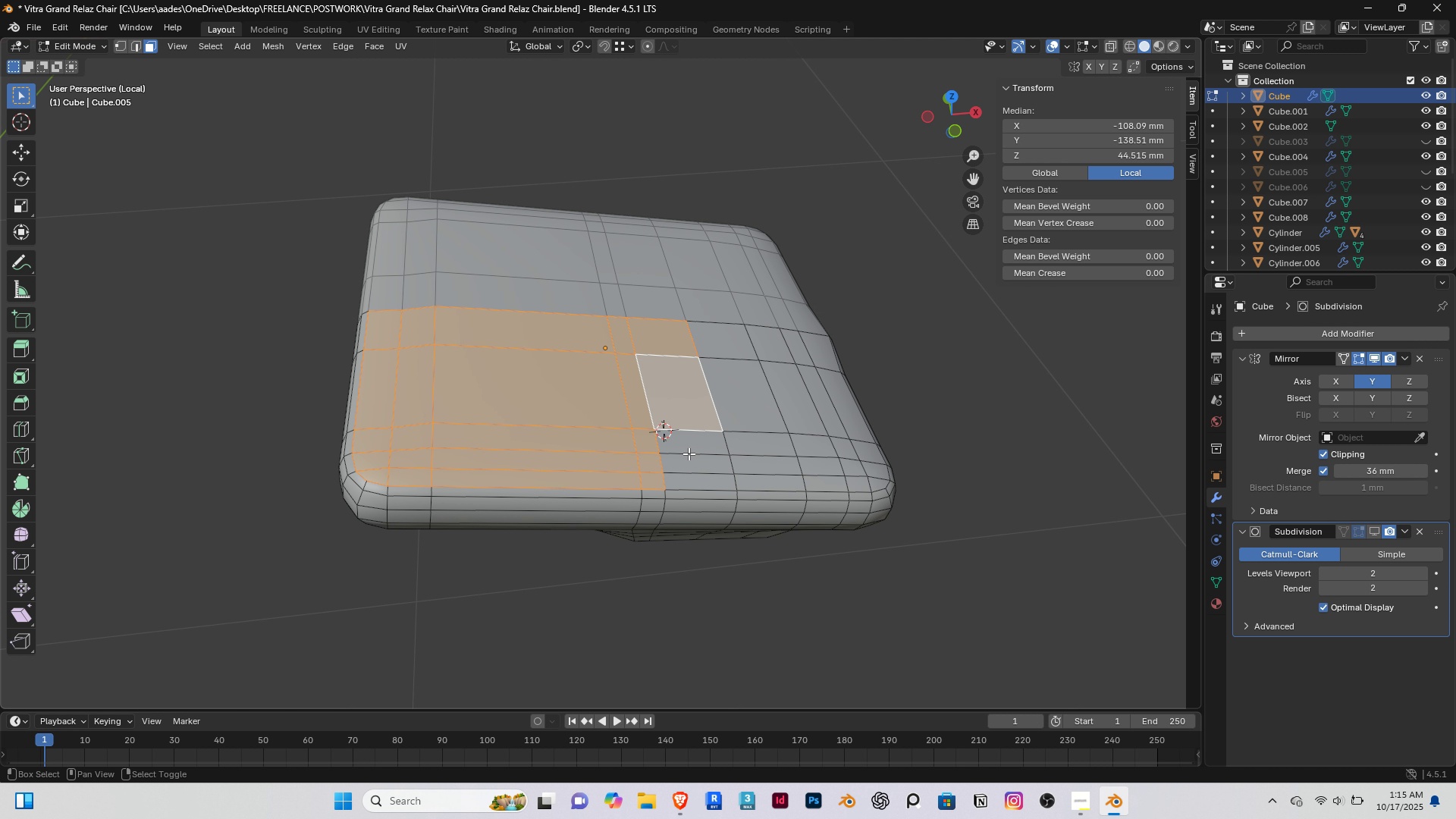 
hold_key(key=ShiftRight, duration=0.45)
 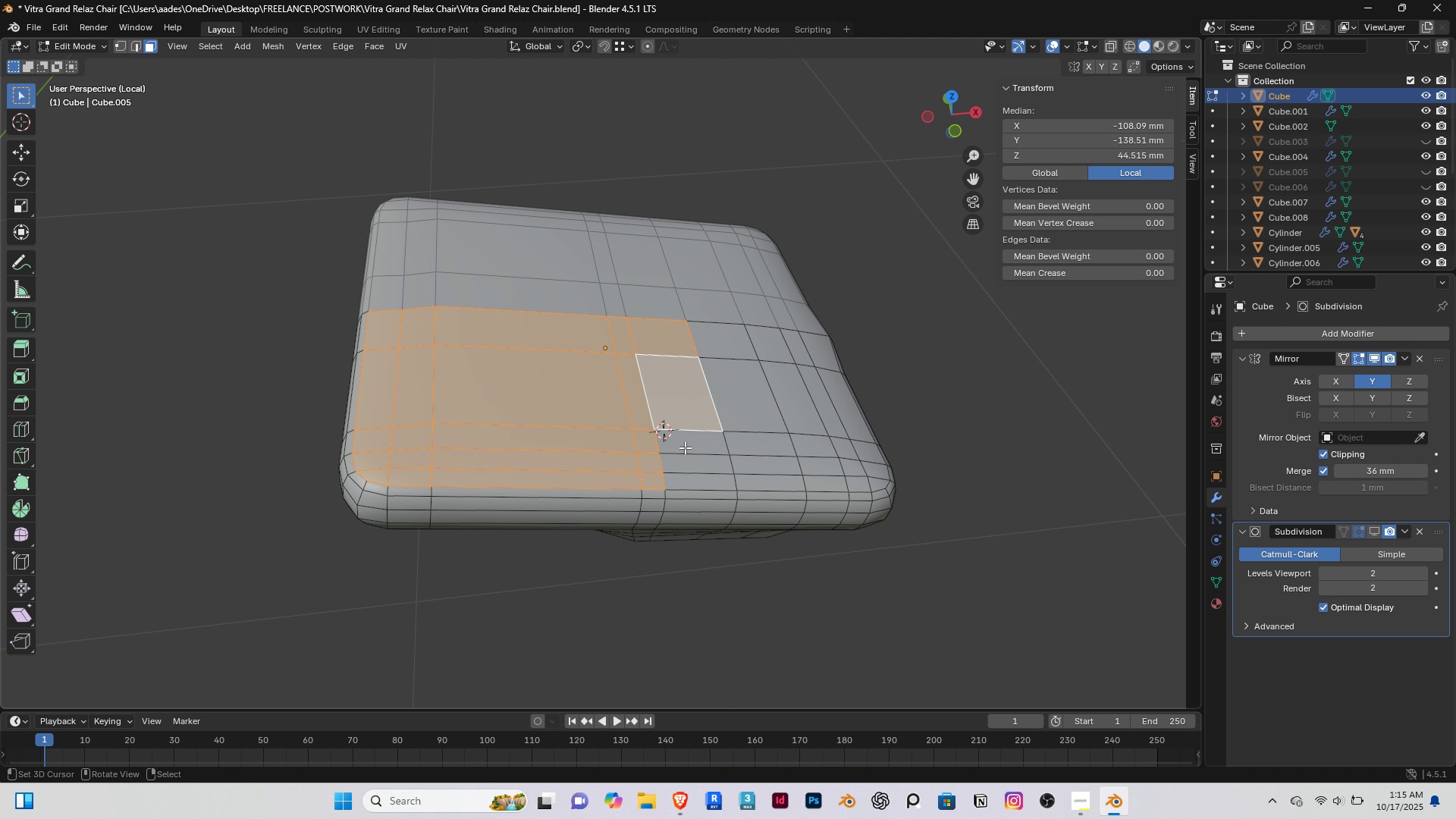 
key(C)
 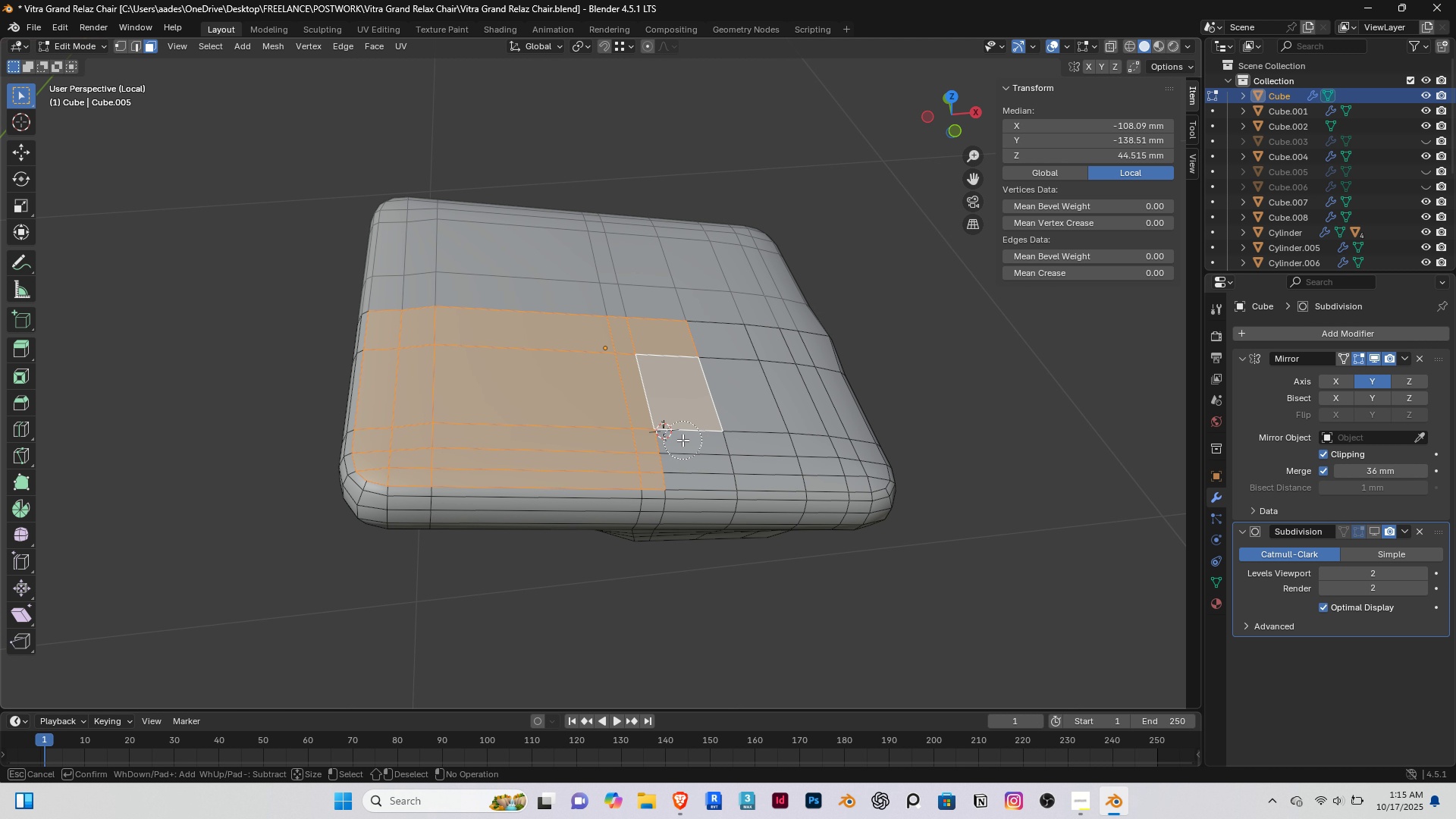 
left_click_drag(start_coordinate=[682, 440], to_coordinate=[697, 368])
 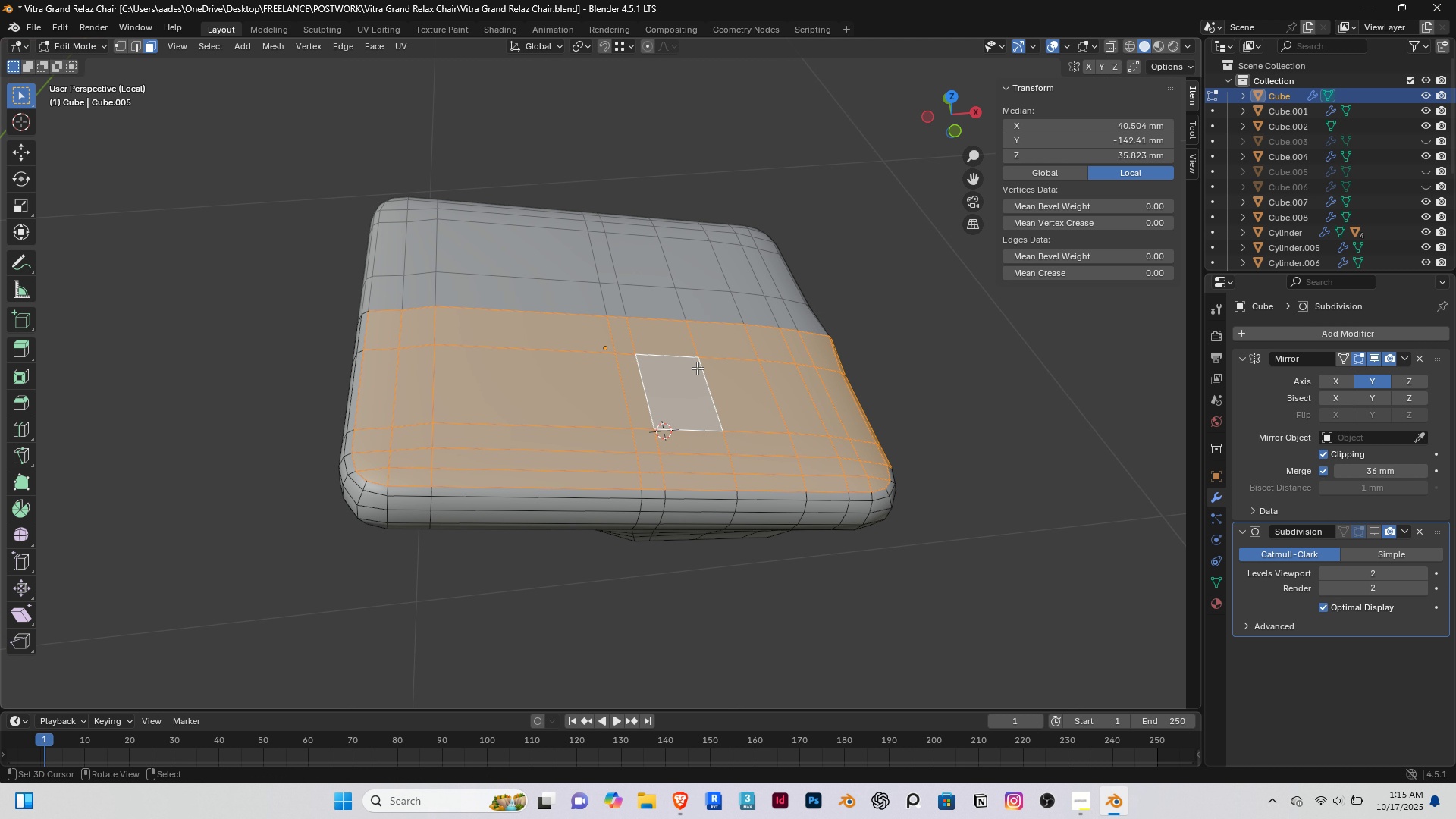 
right_click([697, 368])
 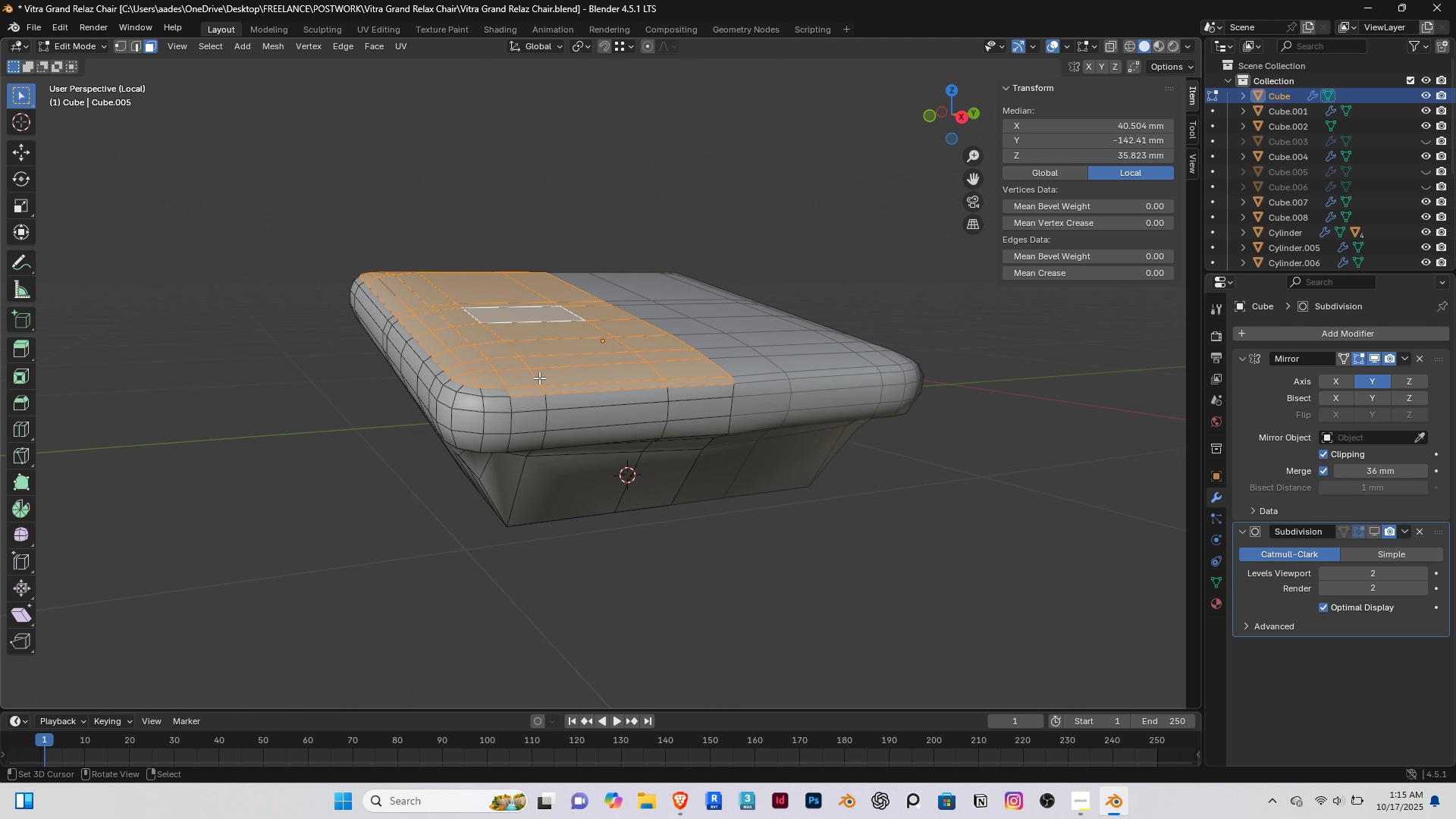 
scroll: coordinate [455, 402], scroll_direction: up, amount: 3.0
 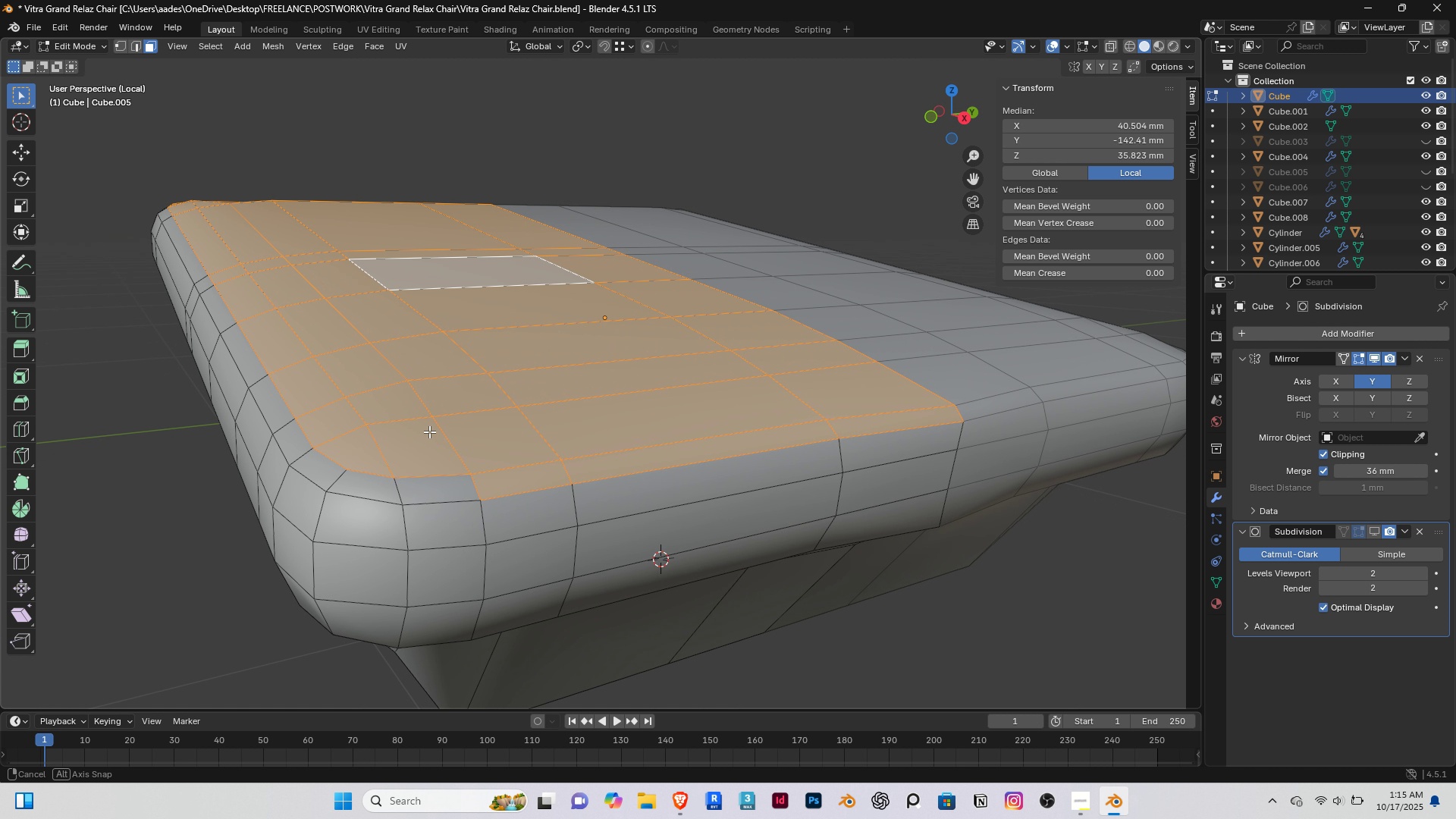 
middle_click([437, 431])
 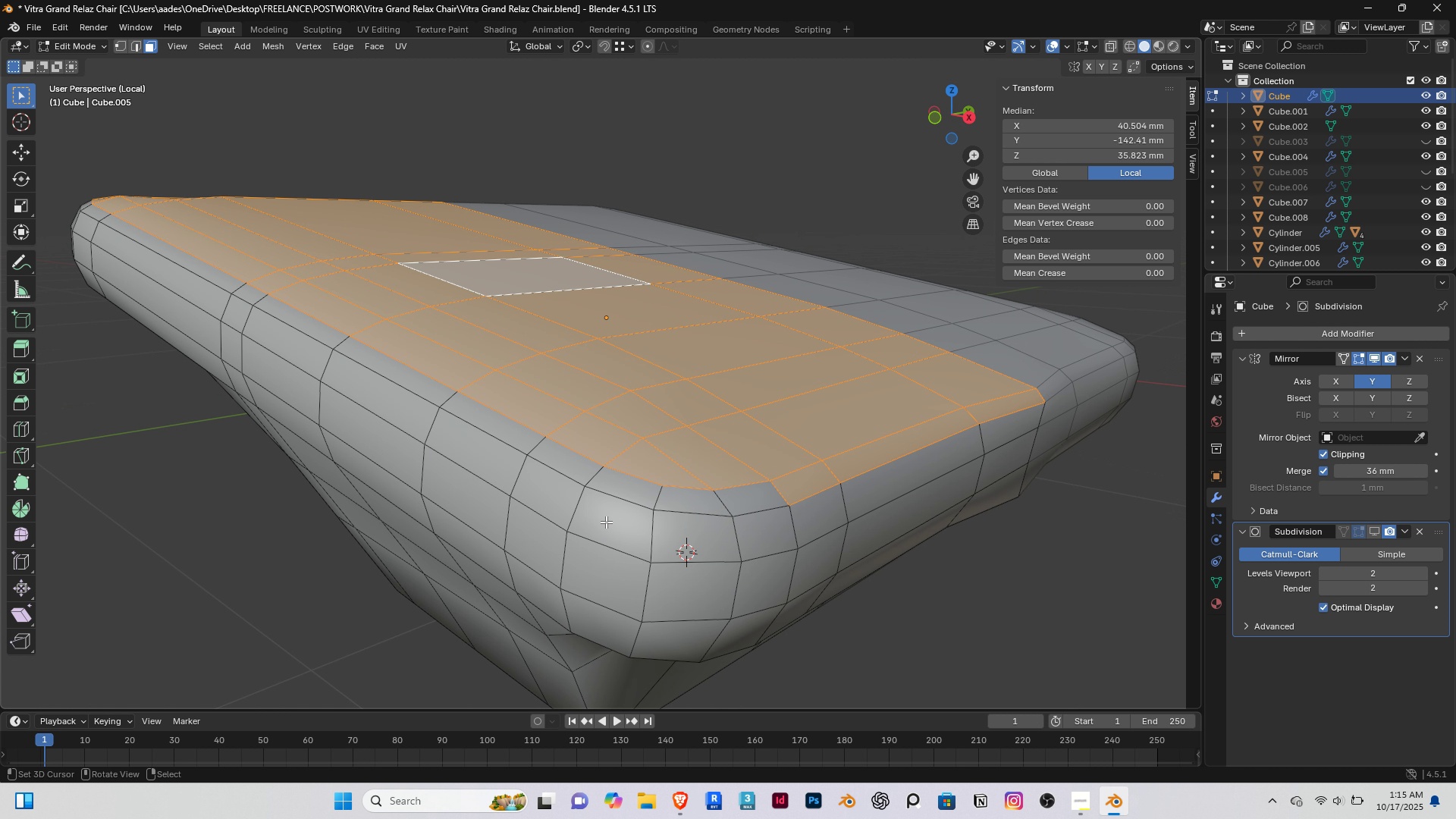 
key(C)
 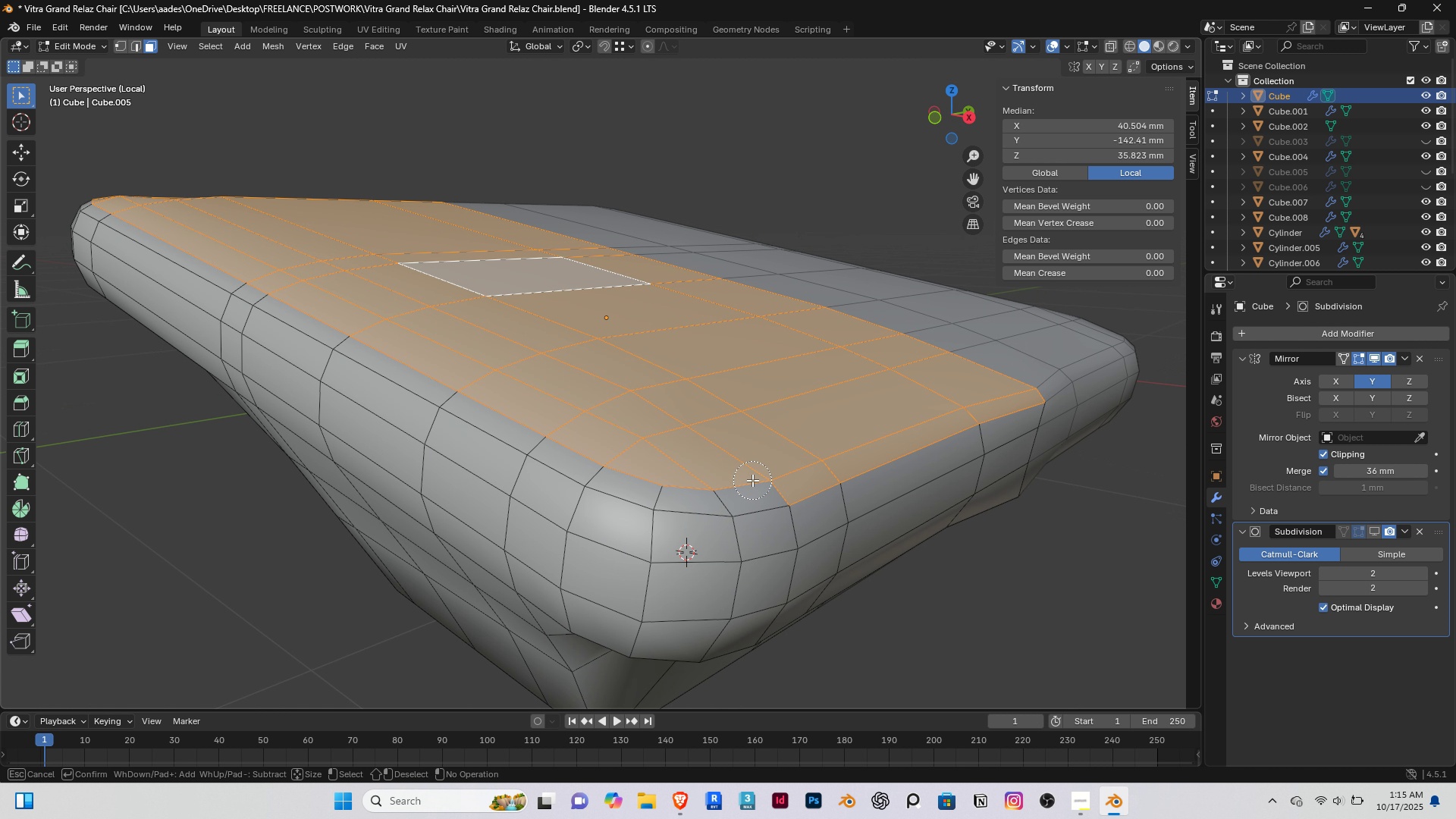 
left_click_drag(start_coordinate=[752, 480], to_coordinate=[183, 234])
 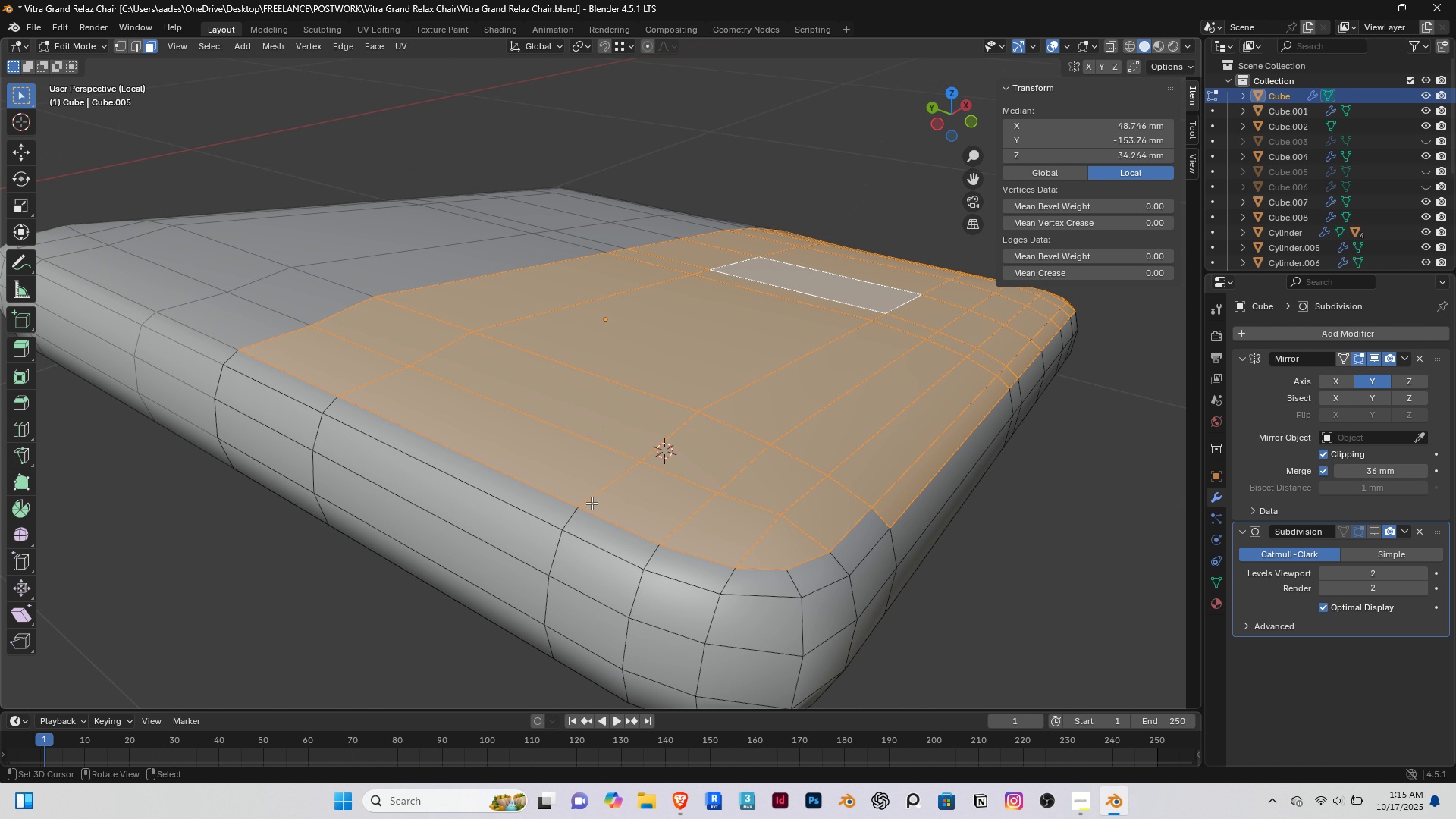 
key(C)
 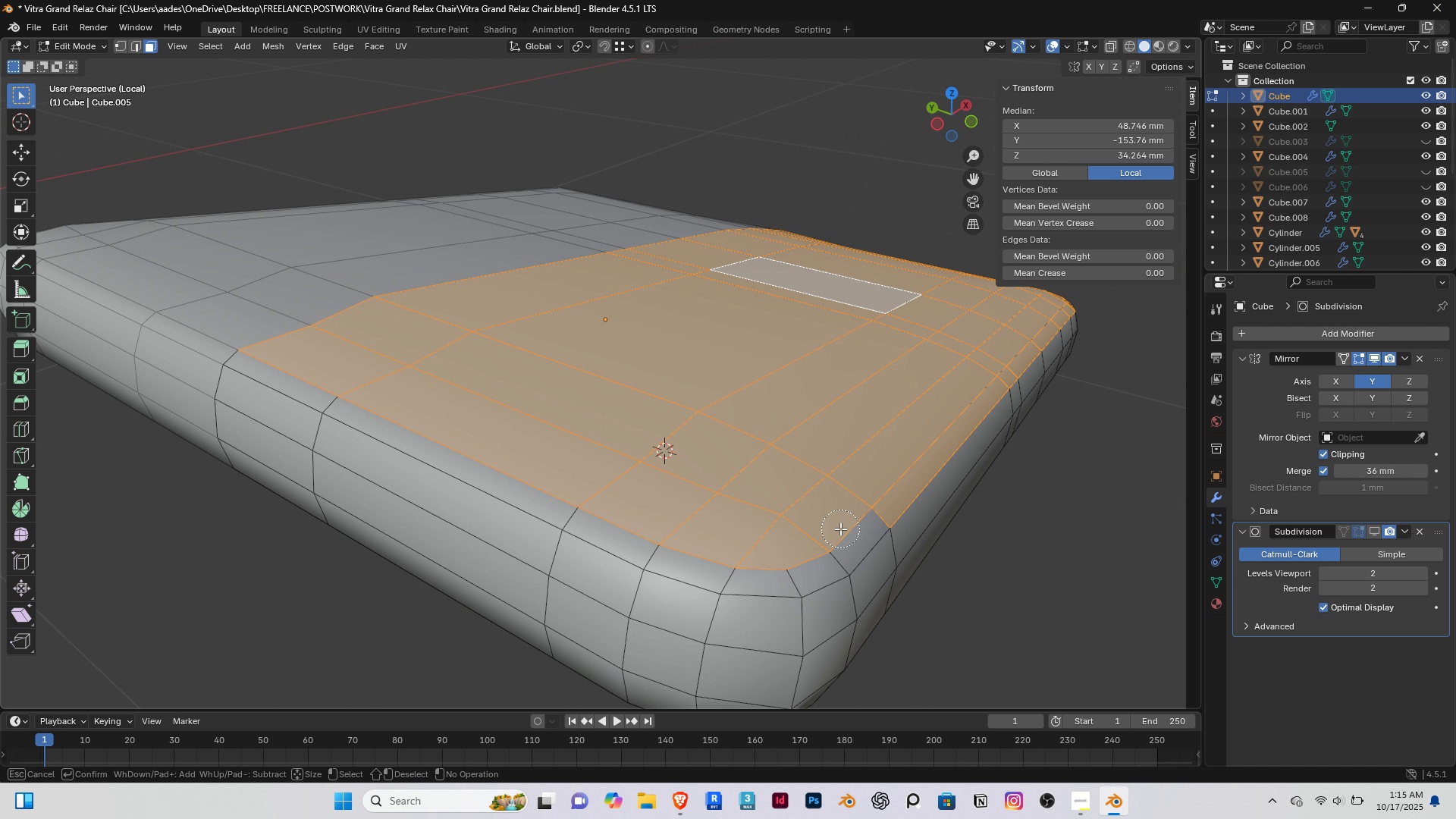 
left_click_drag(start_coordinate=[843, 527], to_coordinate=[333, 378])
 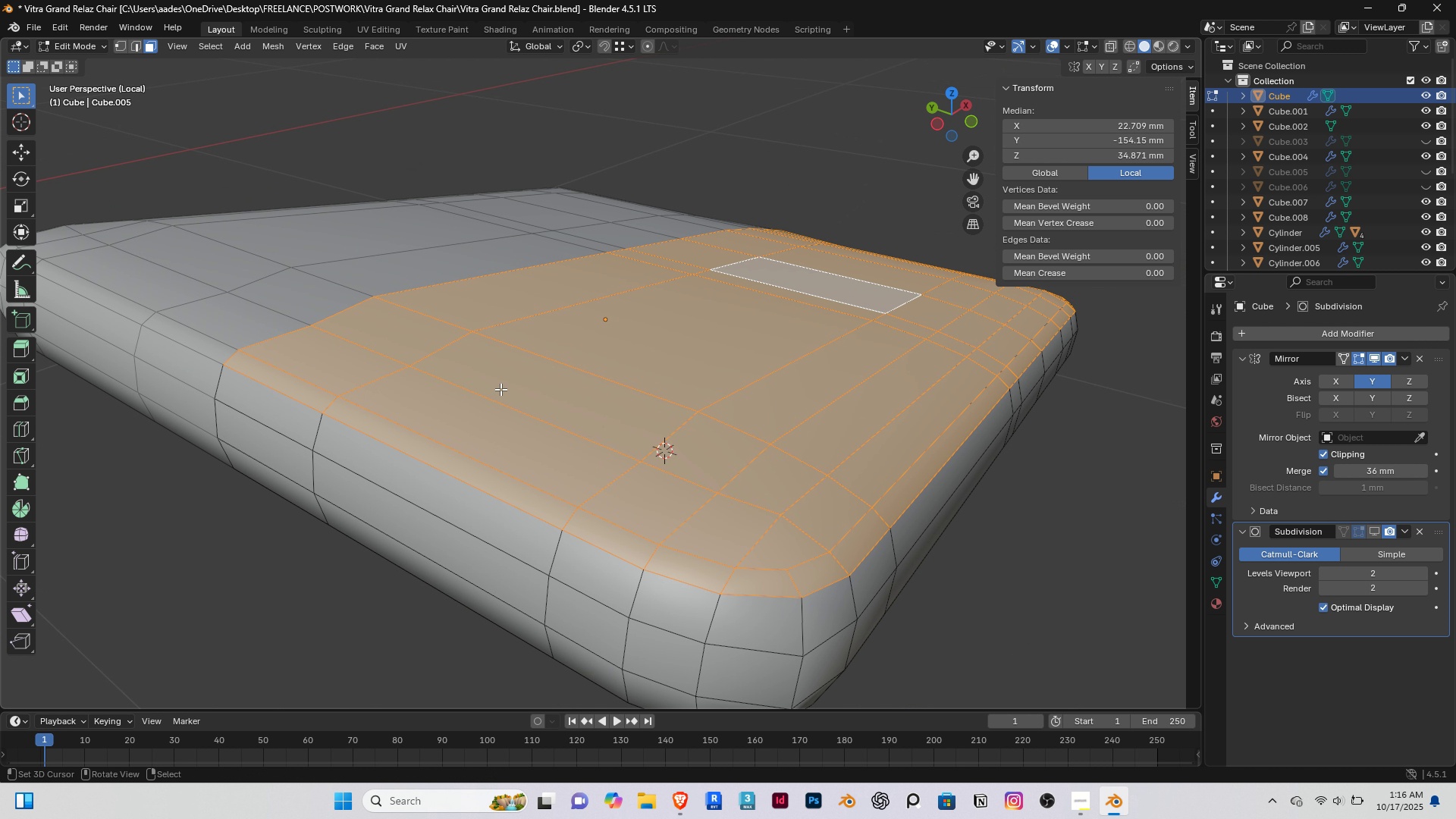 
right_click([500, 389])
 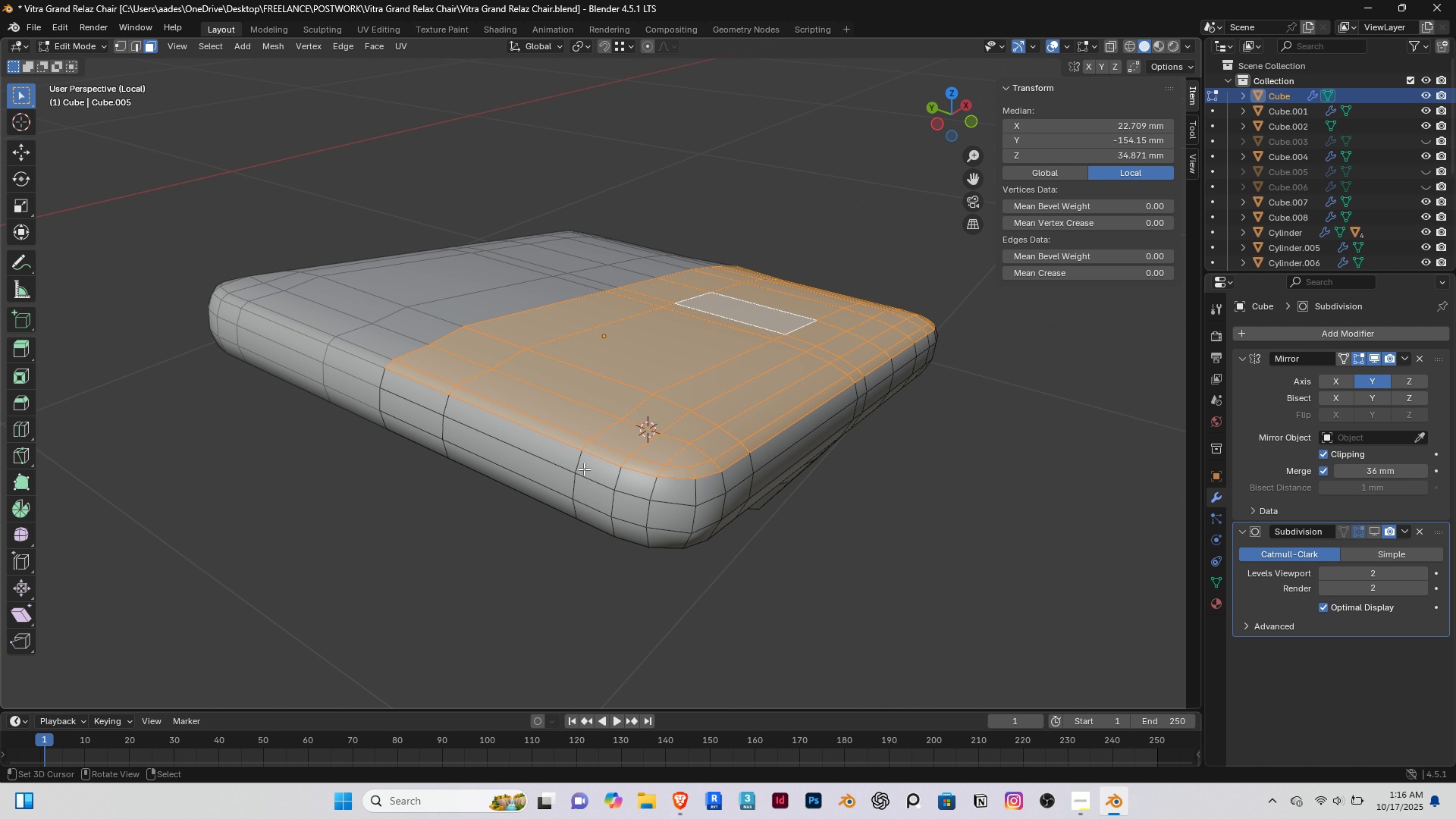 
scroll: coordinate [593, 465], scroll_direction: down, amount: 2.0
 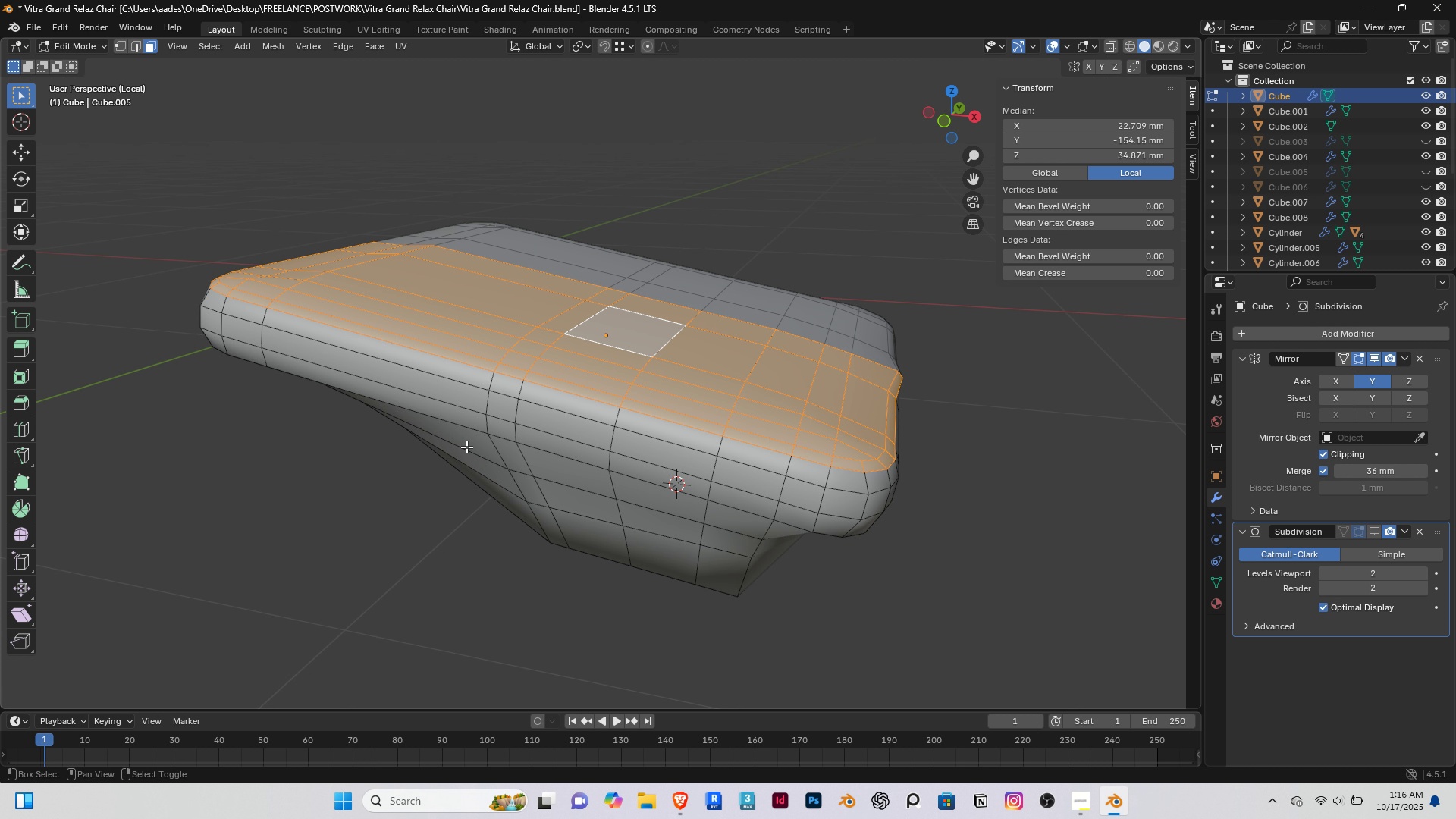 
key(Shift+D)
 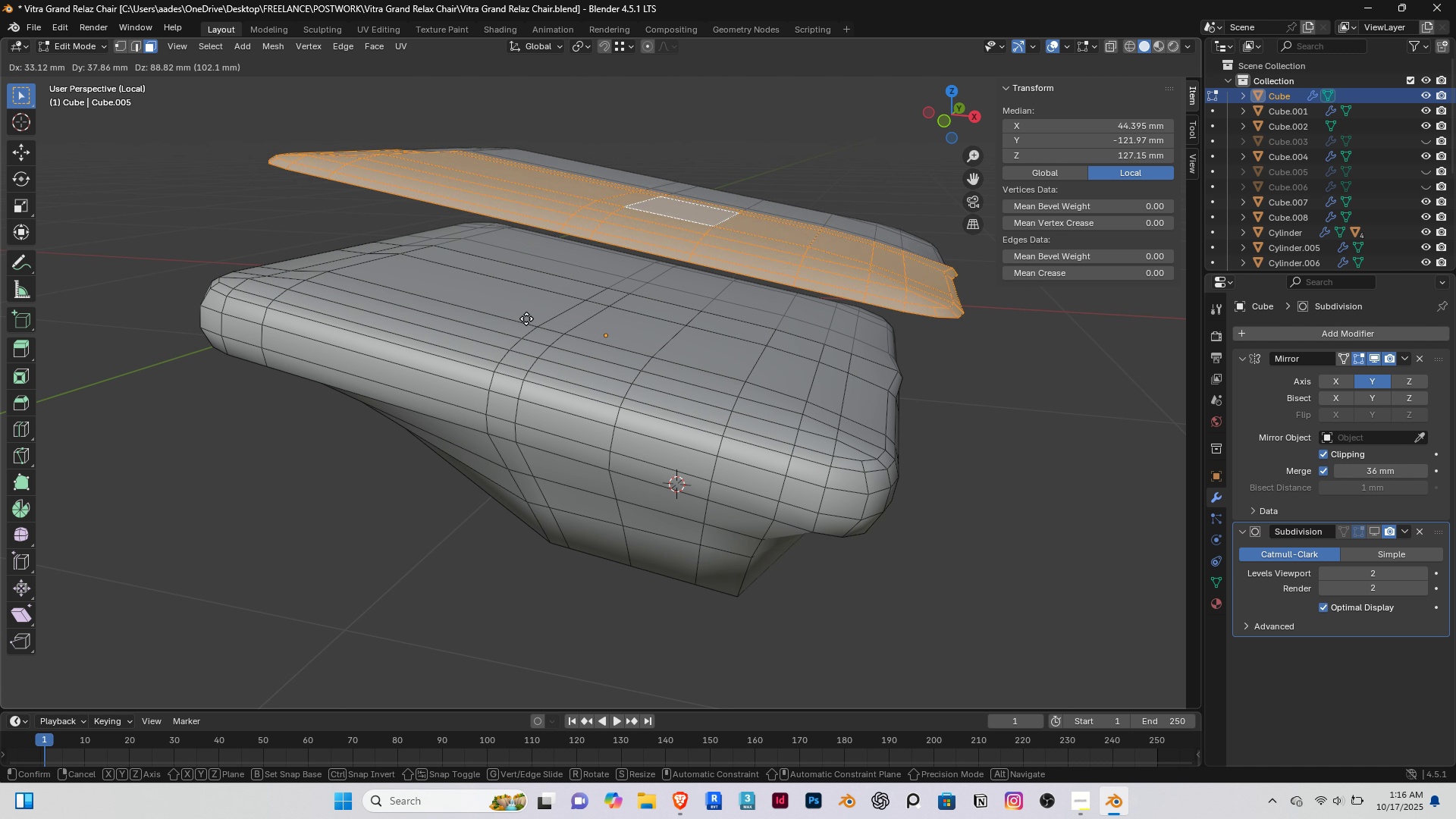 
right_click([526, 318])
 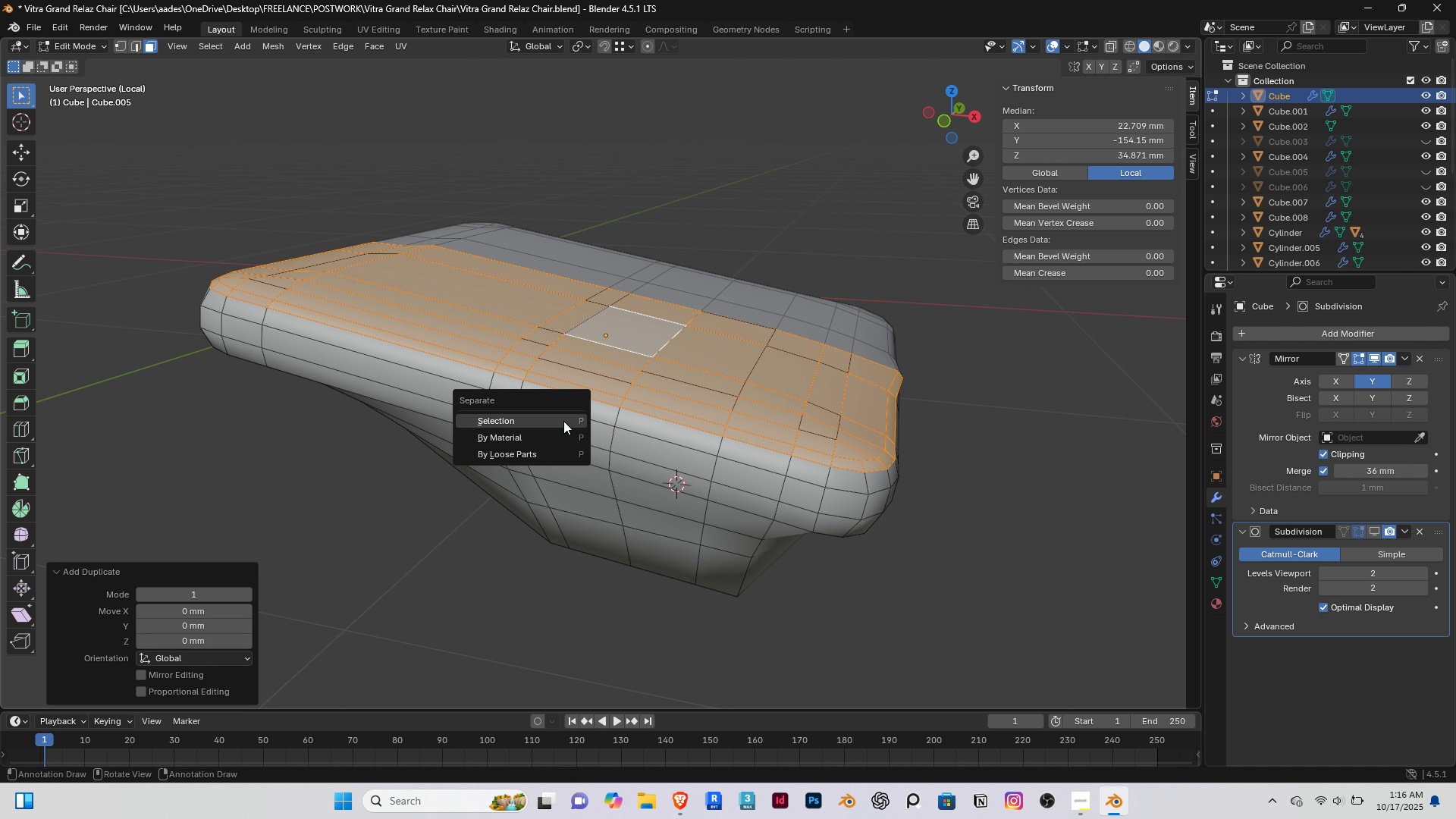 
key(P)
 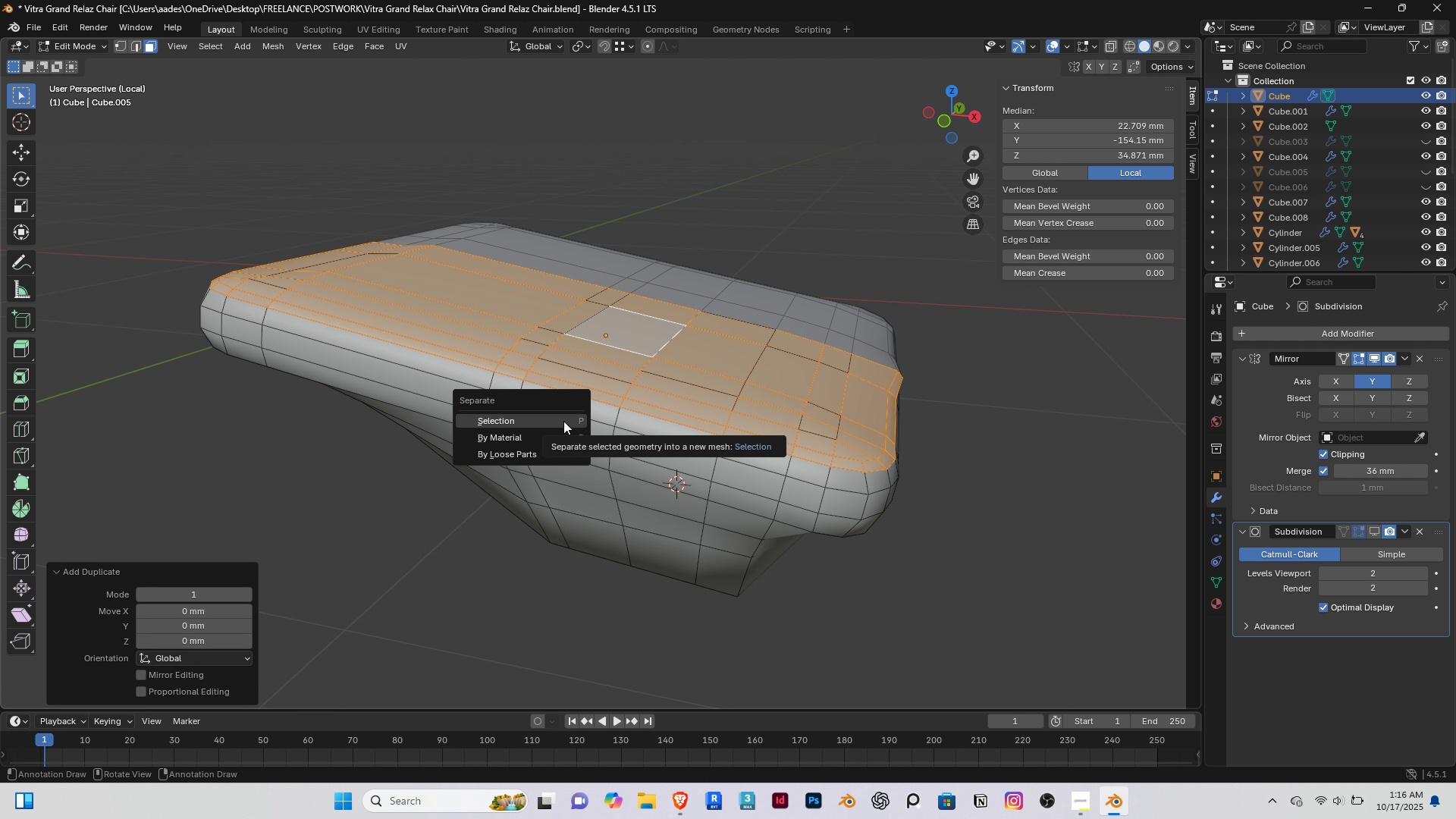 
left_click([563, 421])
 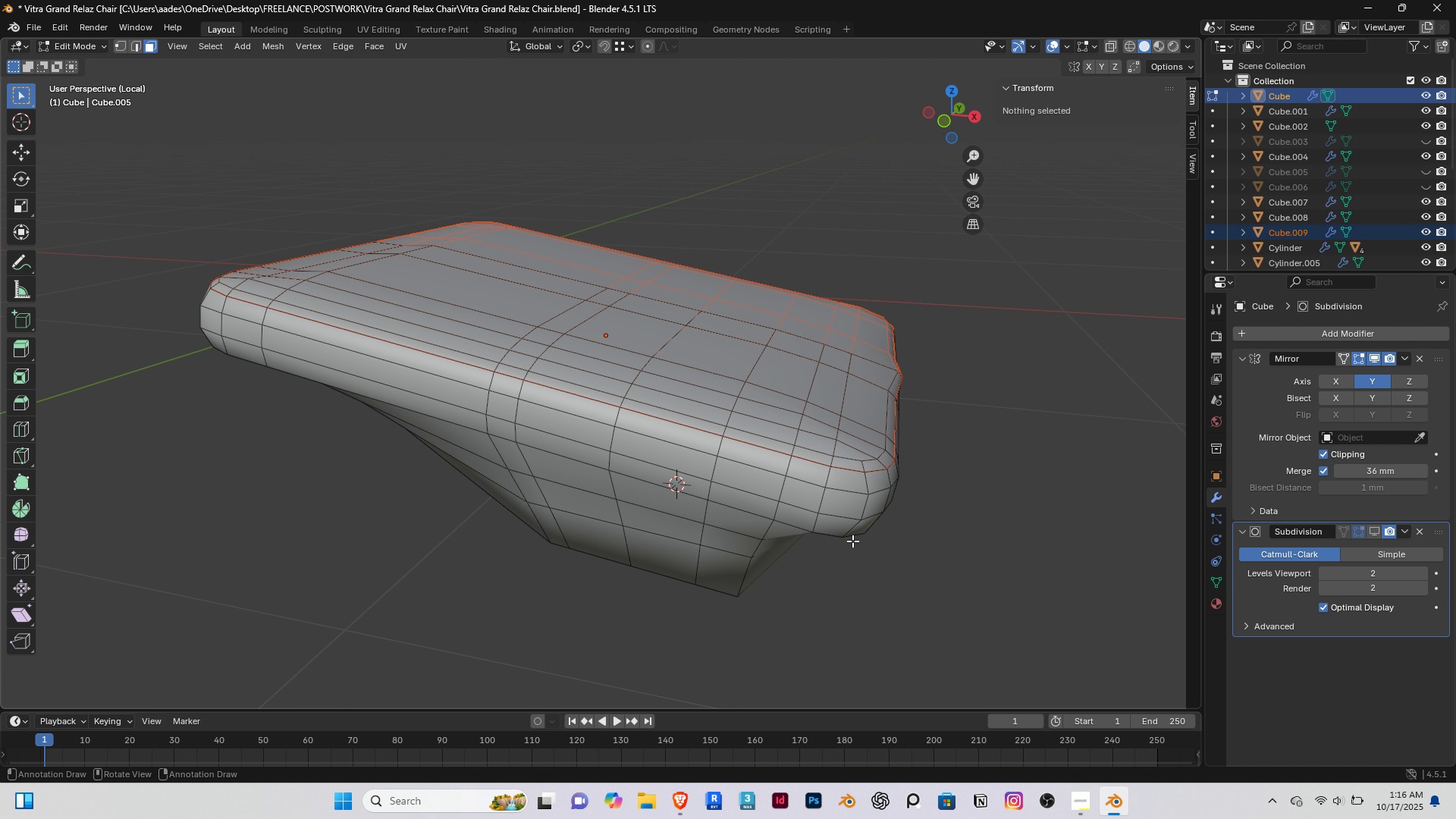 
key(Tab)
 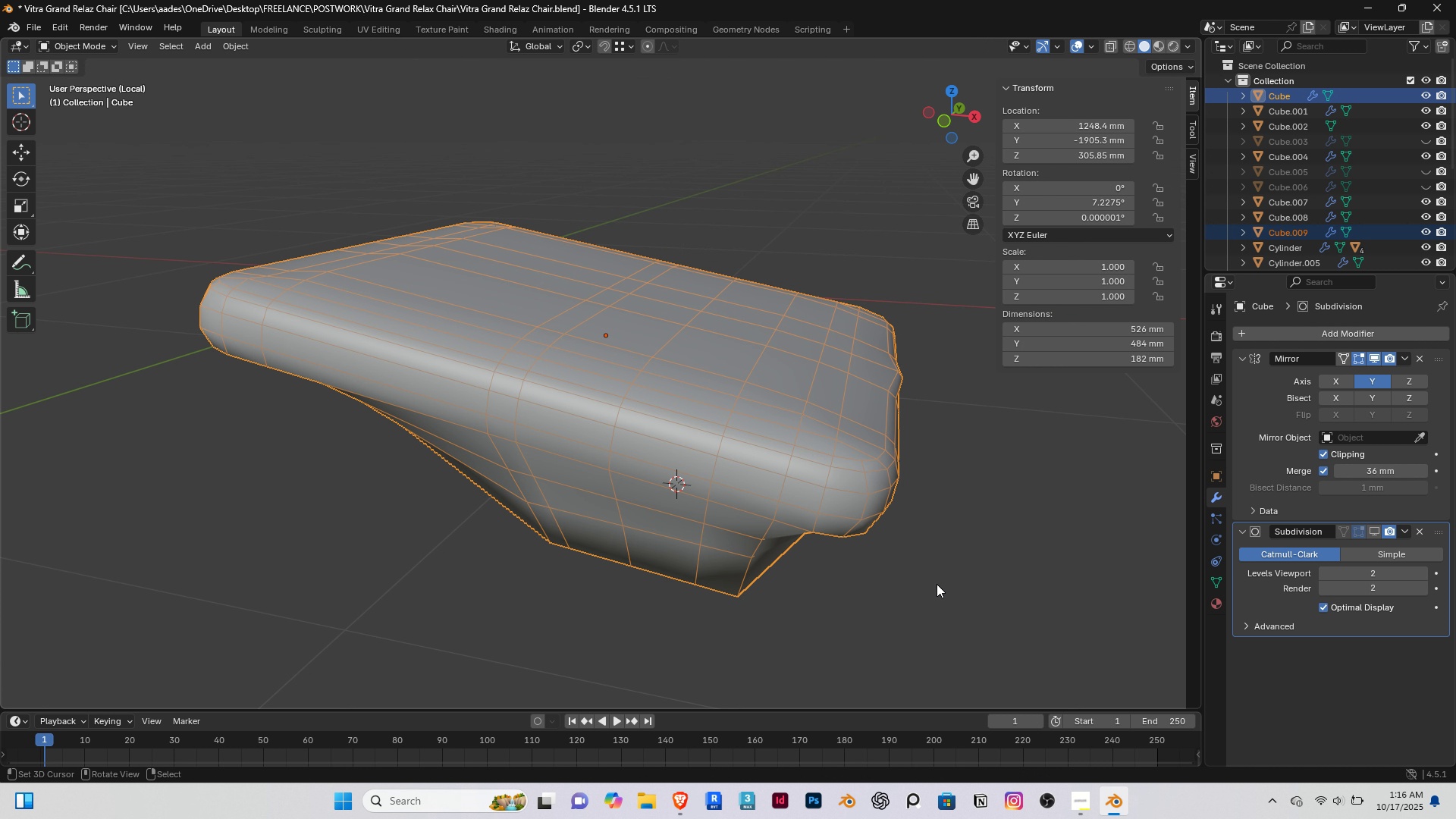 
right_click([937, 584])
 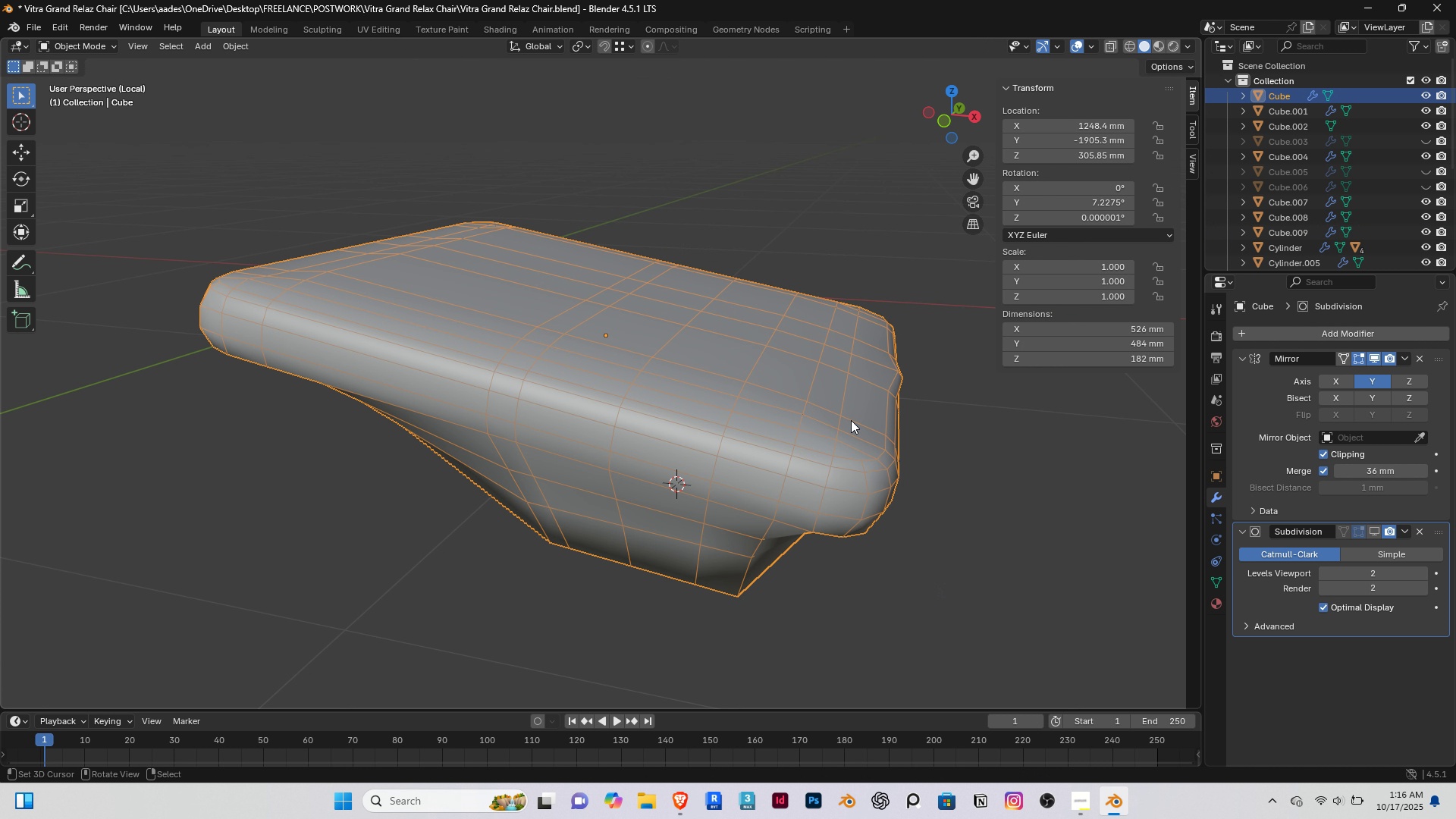 
double_click([851, 420])
 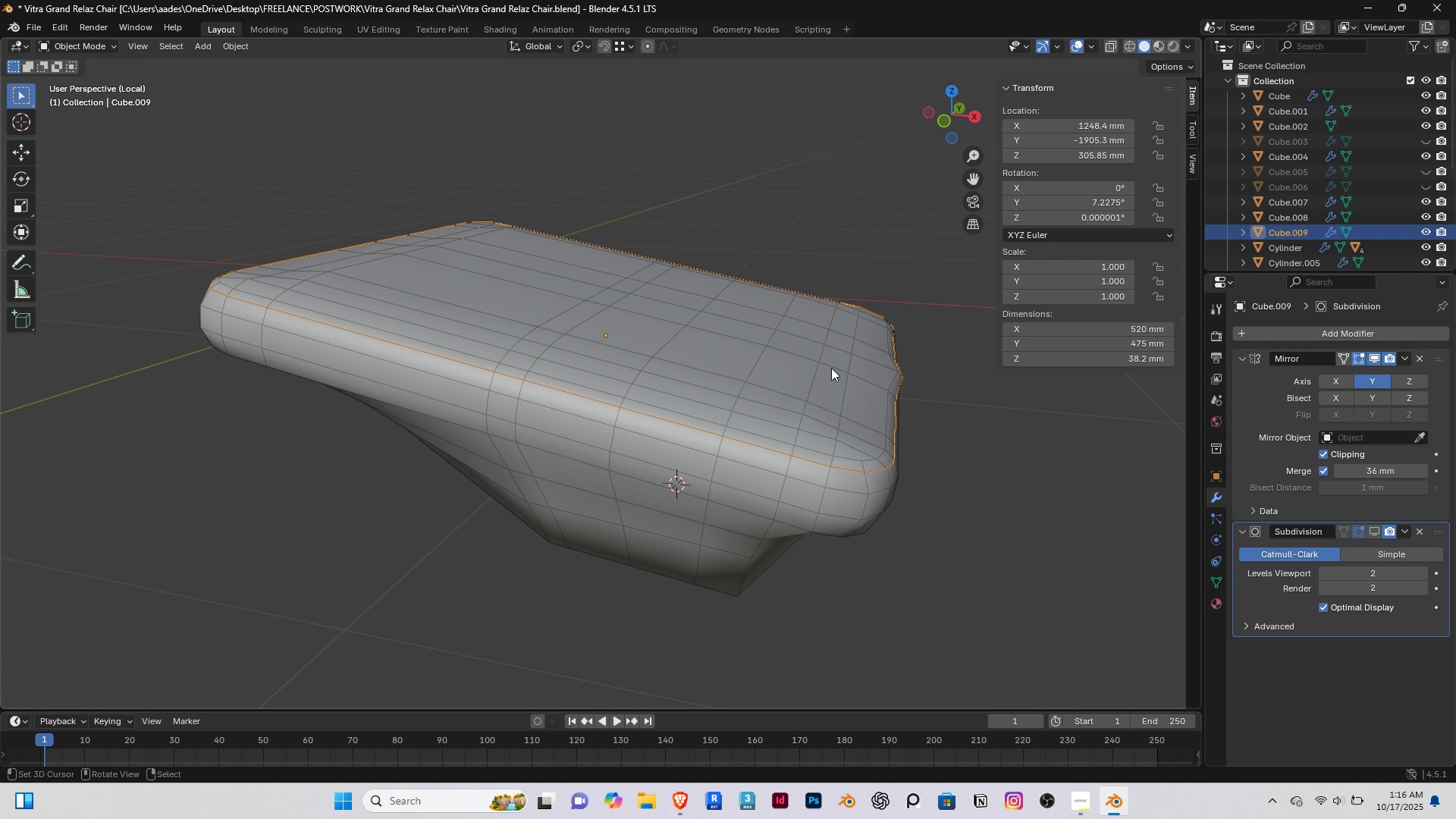 
right_click([831, 369])
 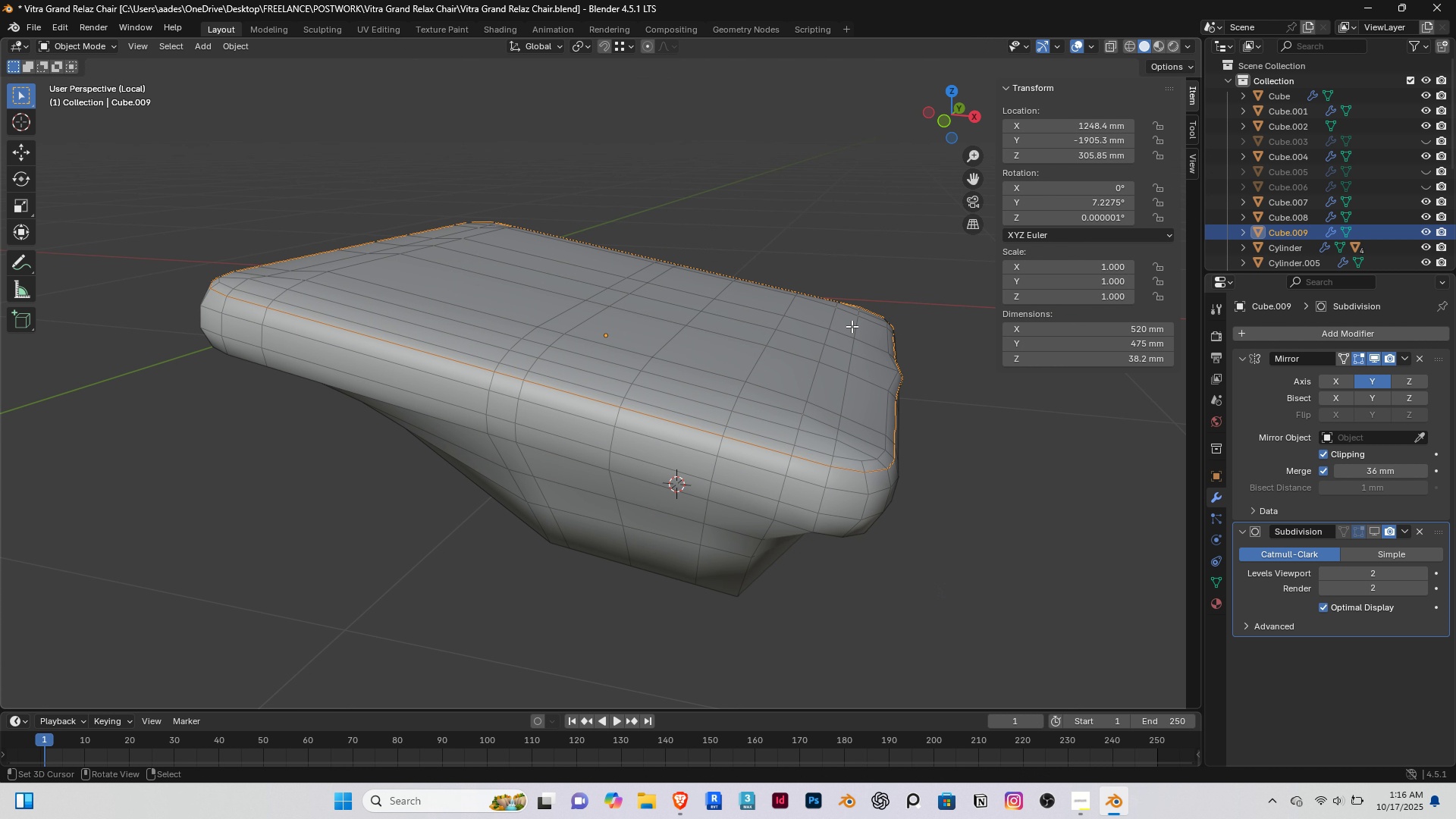 
right_click([736, 387])
 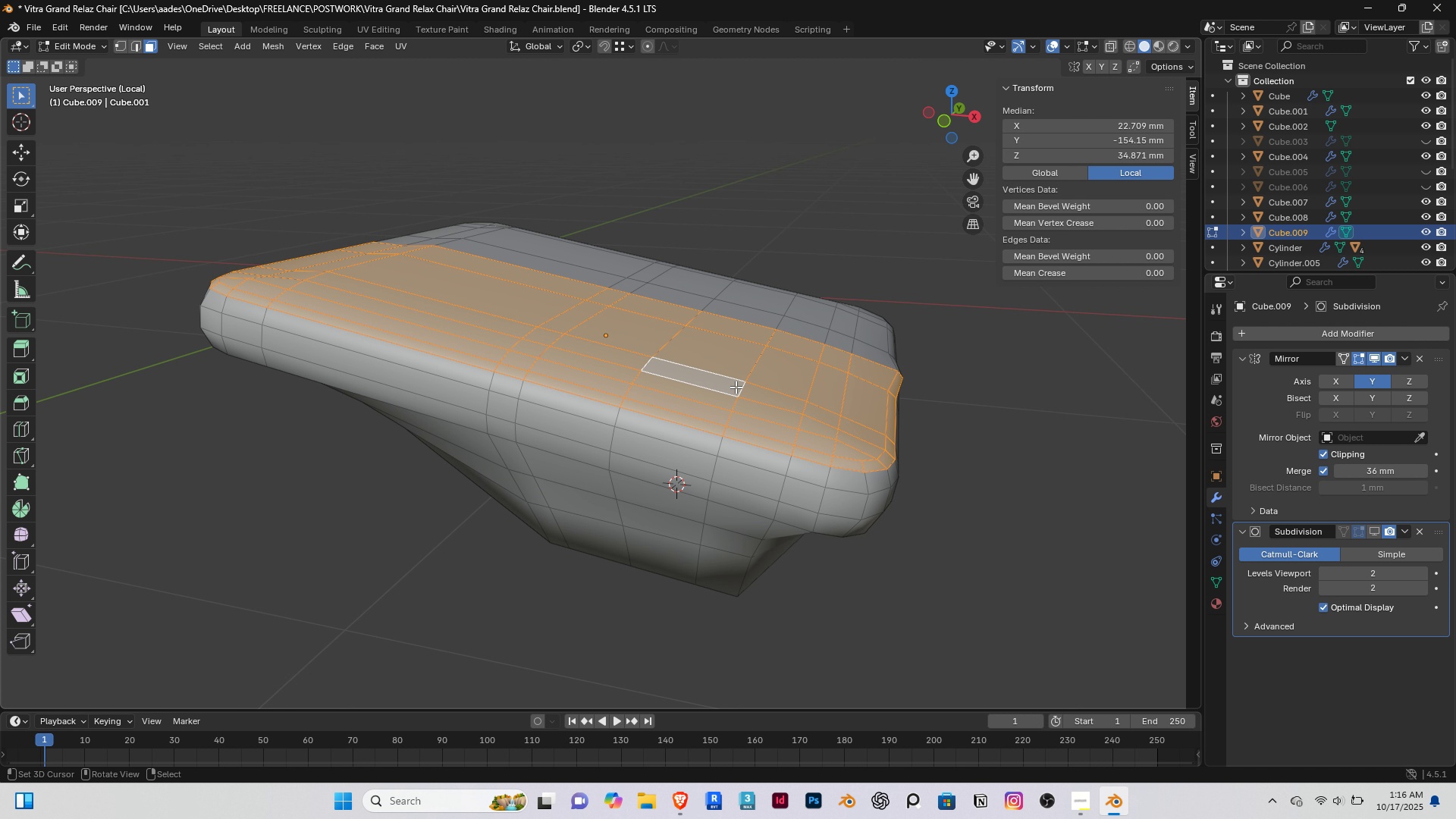 
key(A)
 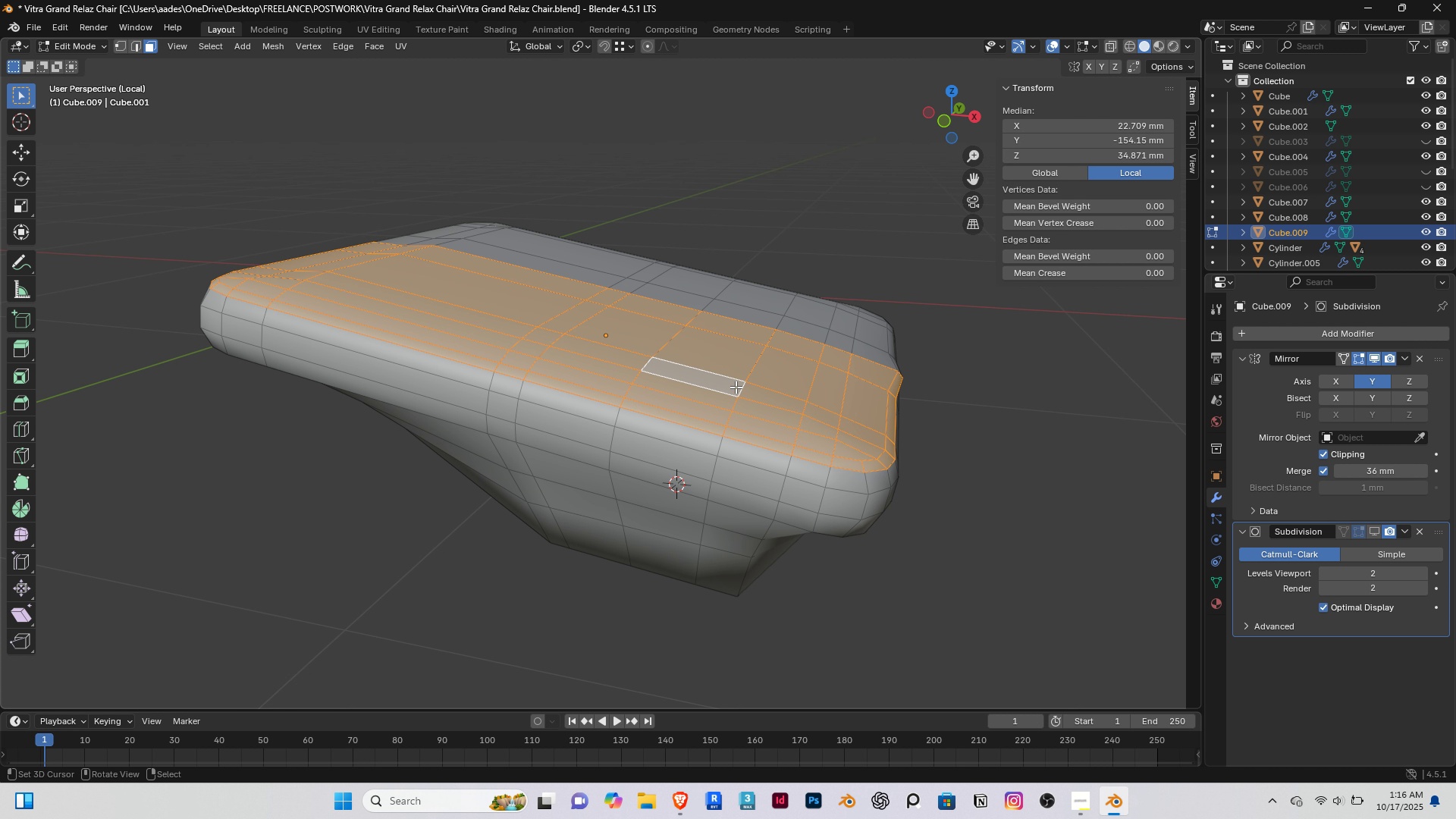 
key(Slash)
 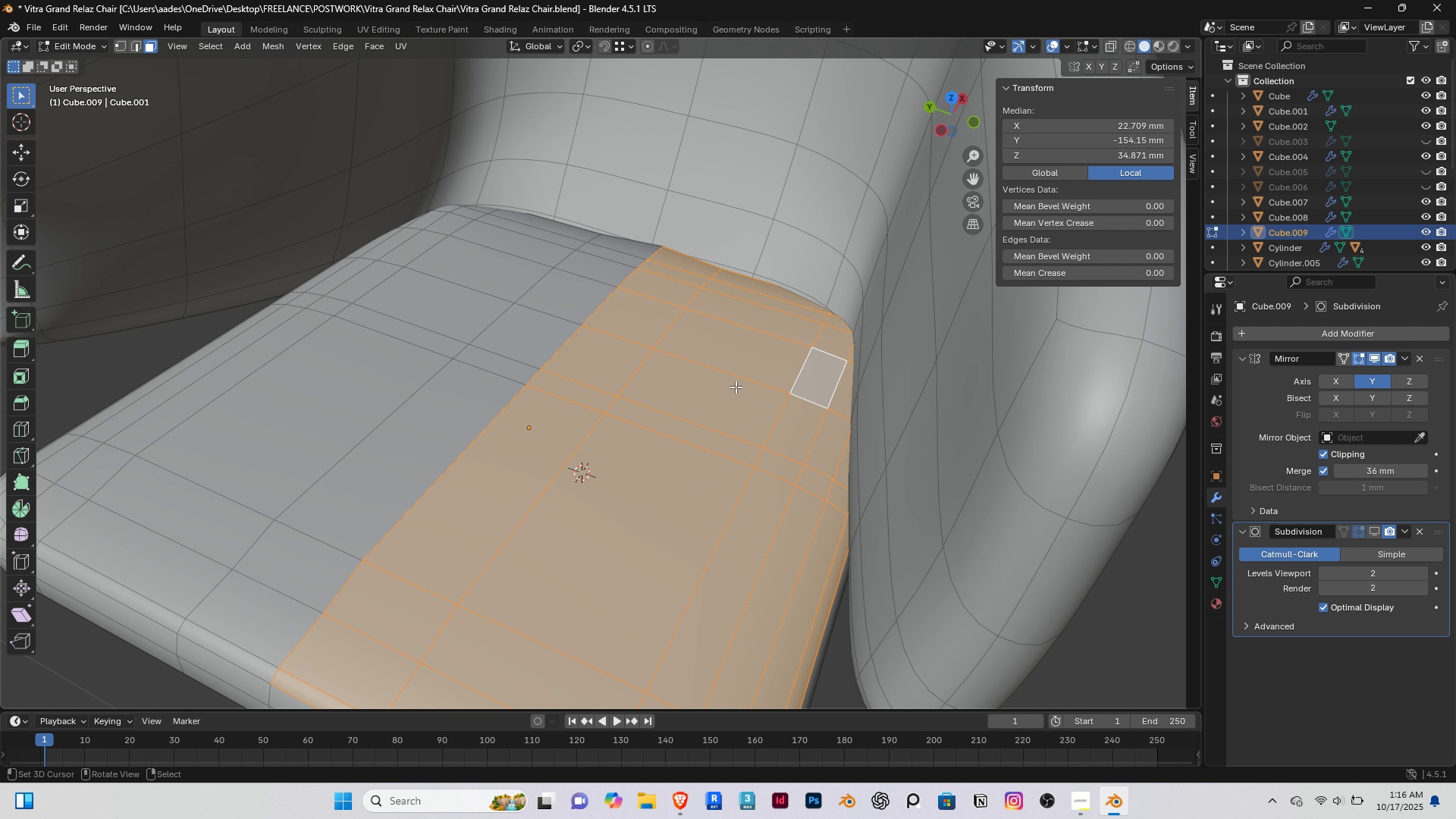 
key(Slash)
 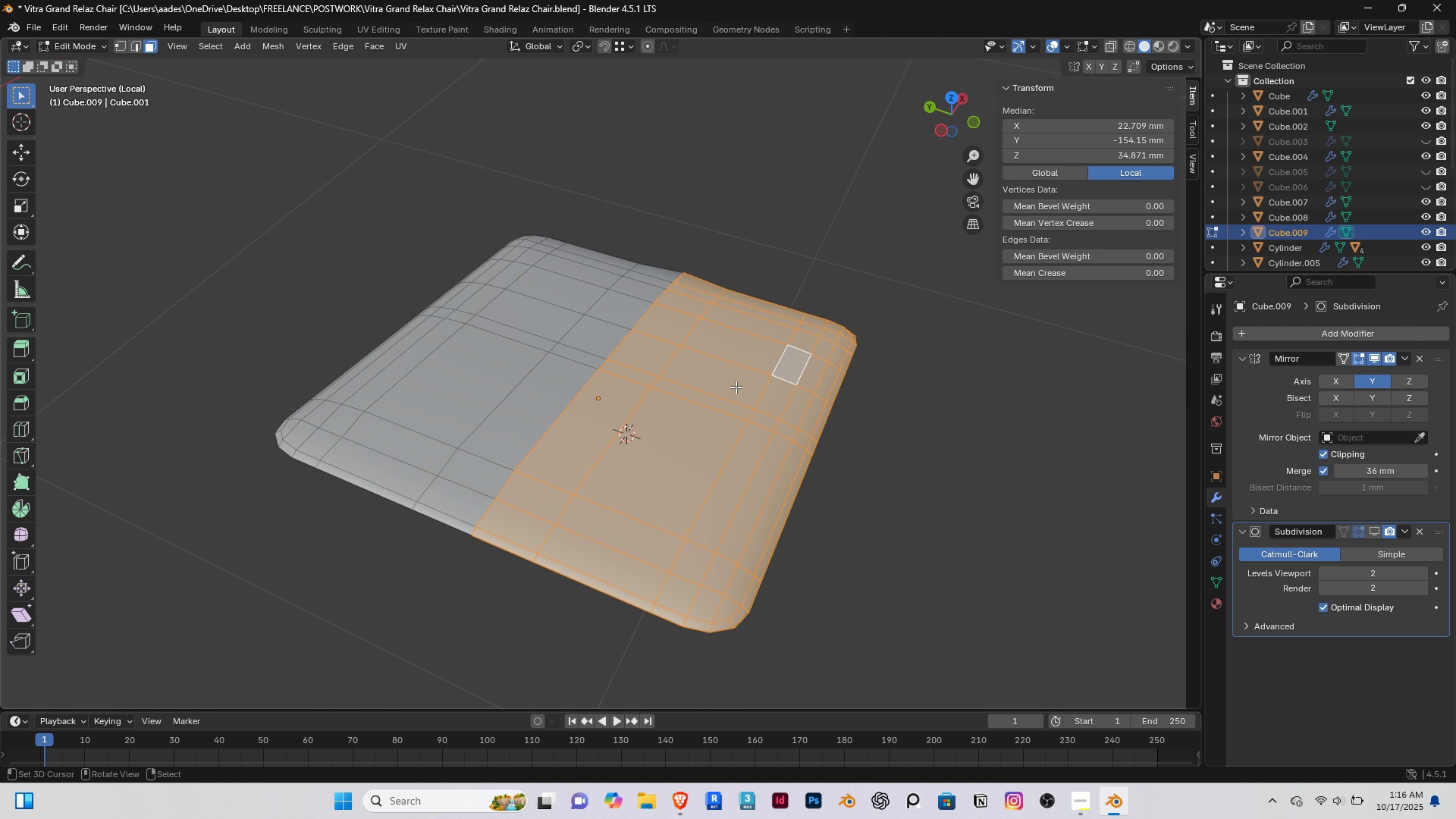 
scroll: coordinate [736, 387], scroll_direction: down, amount: 1.0
 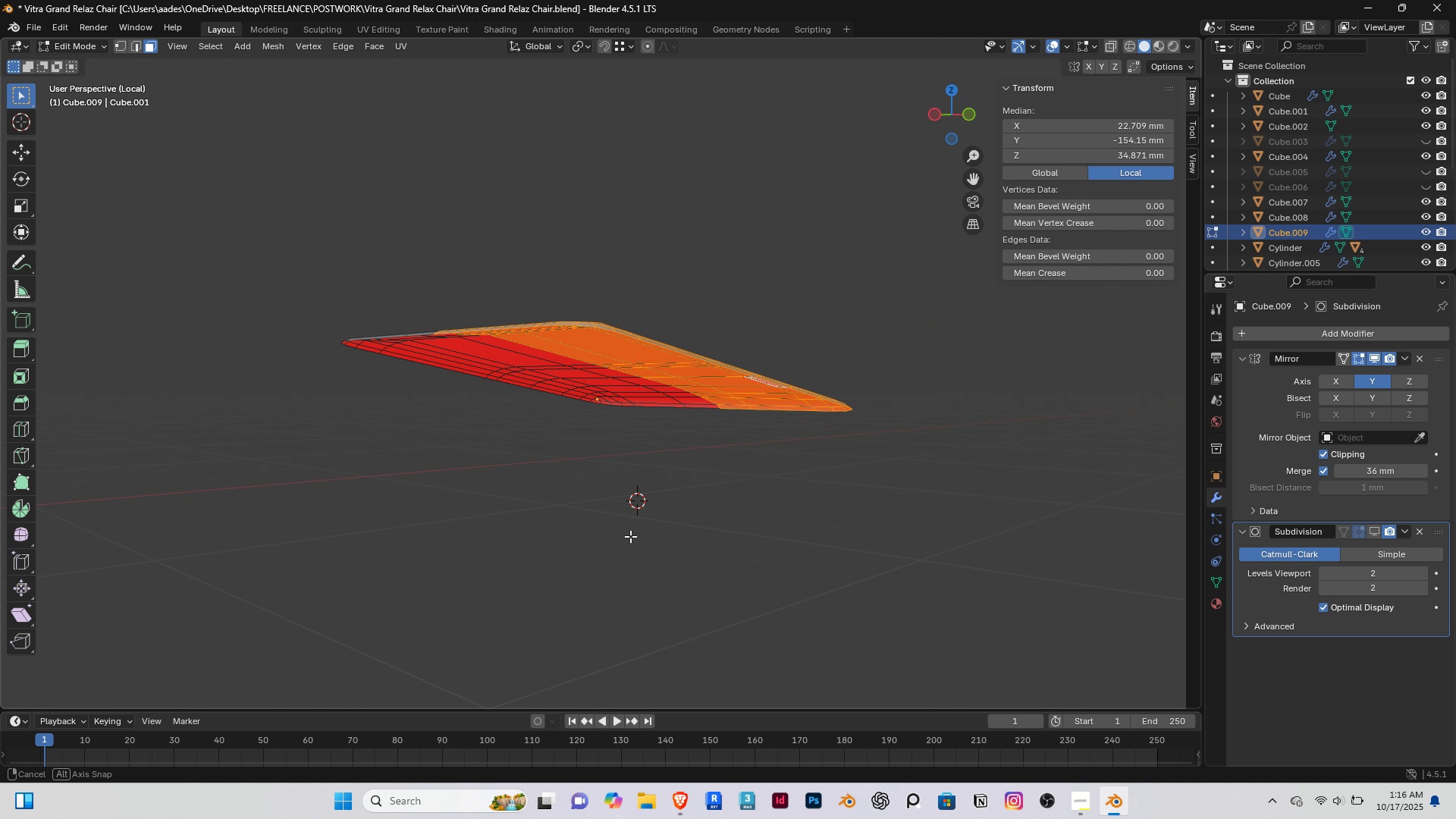 
middle_click([636, 568])
 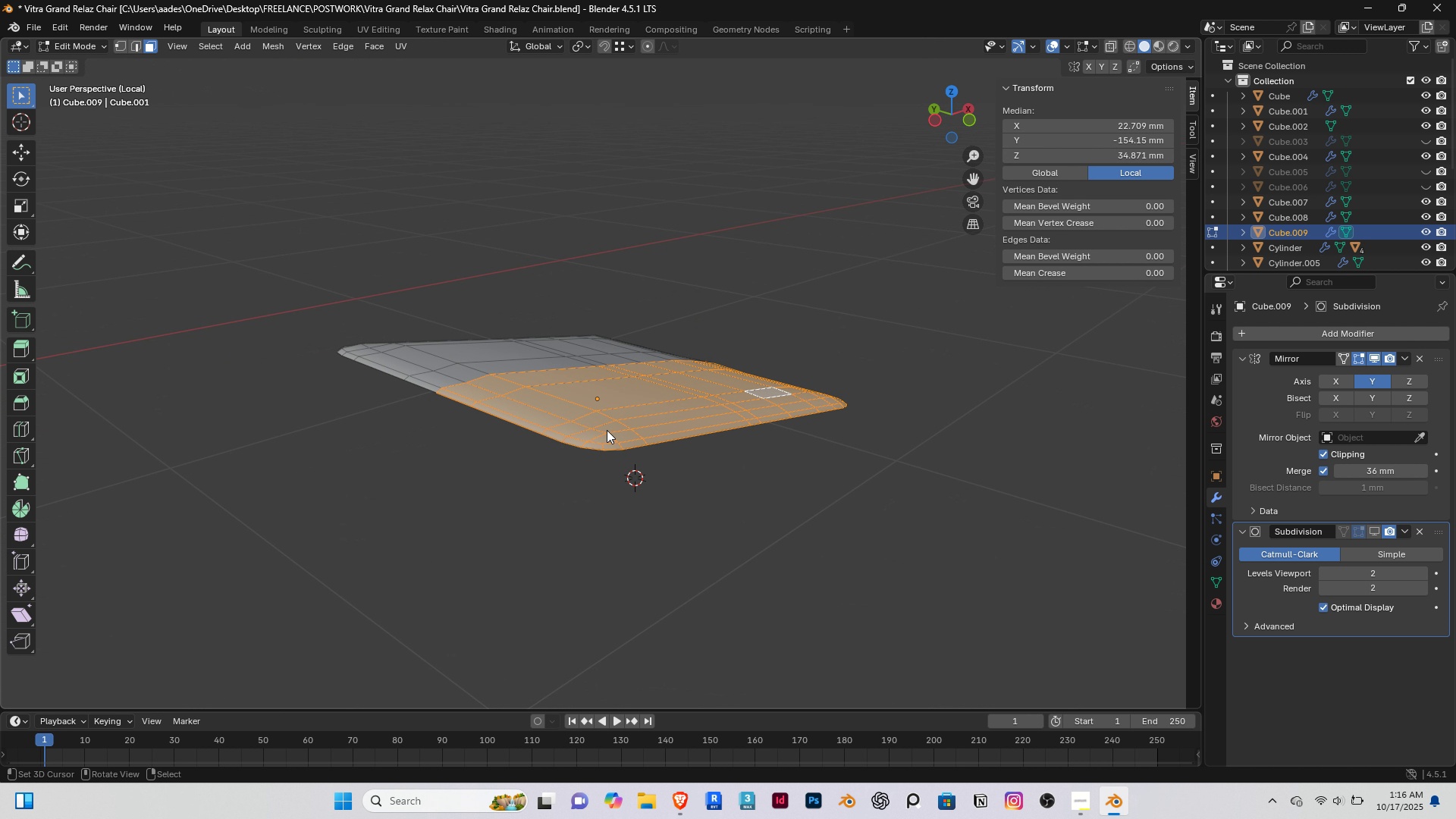 
key(Space)
 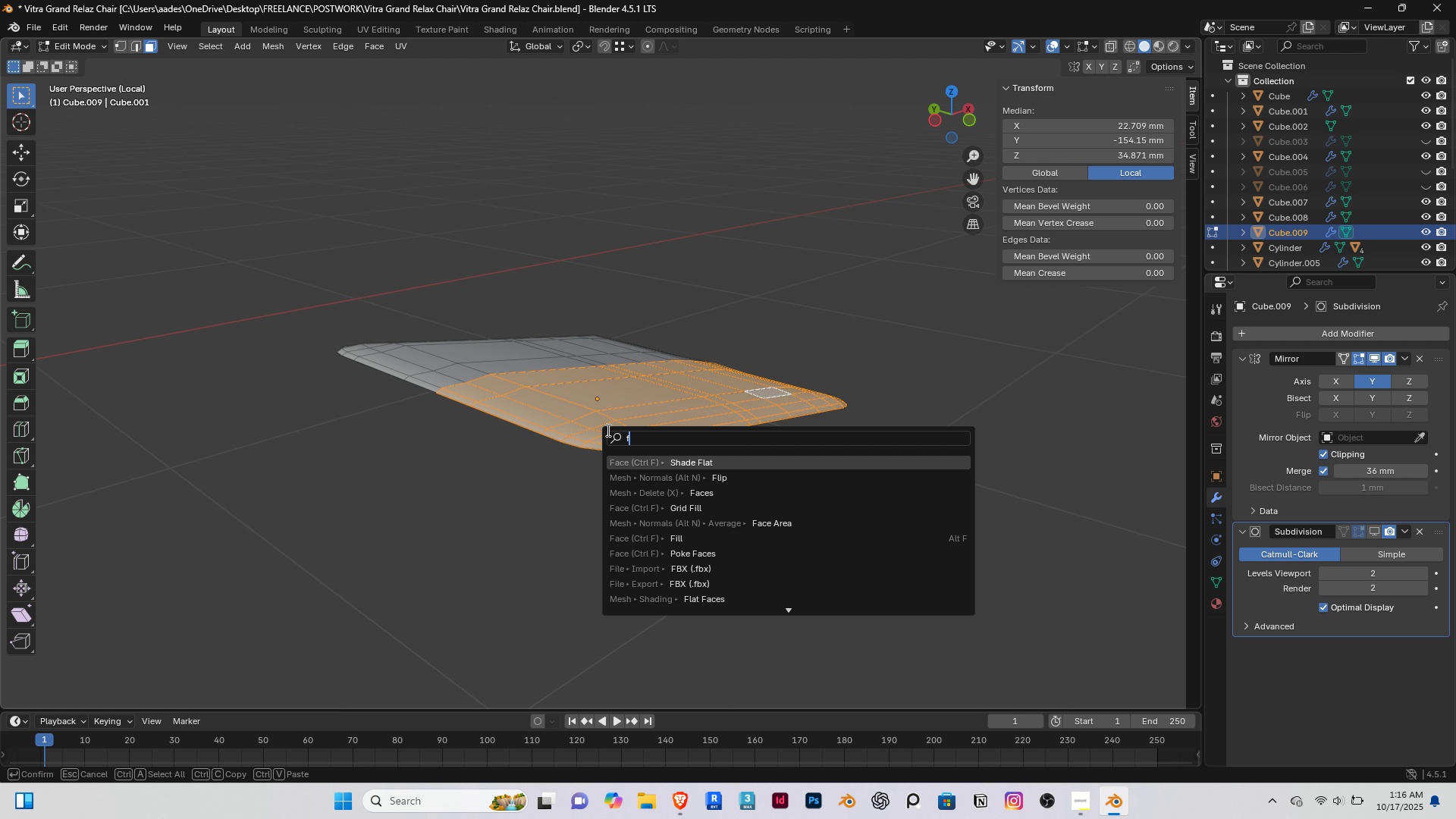 
key(F)
 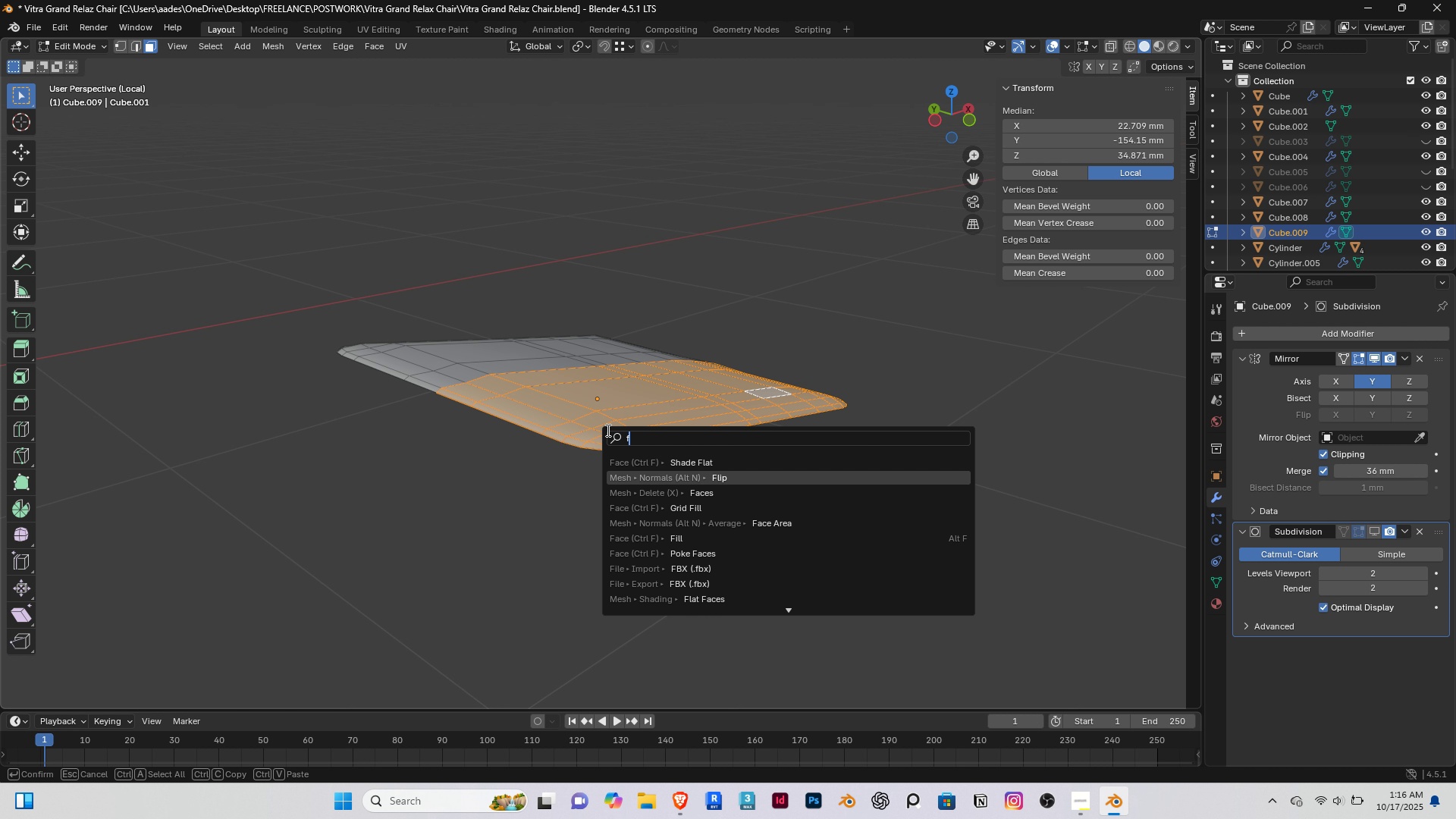 
key(ArrowDown)
 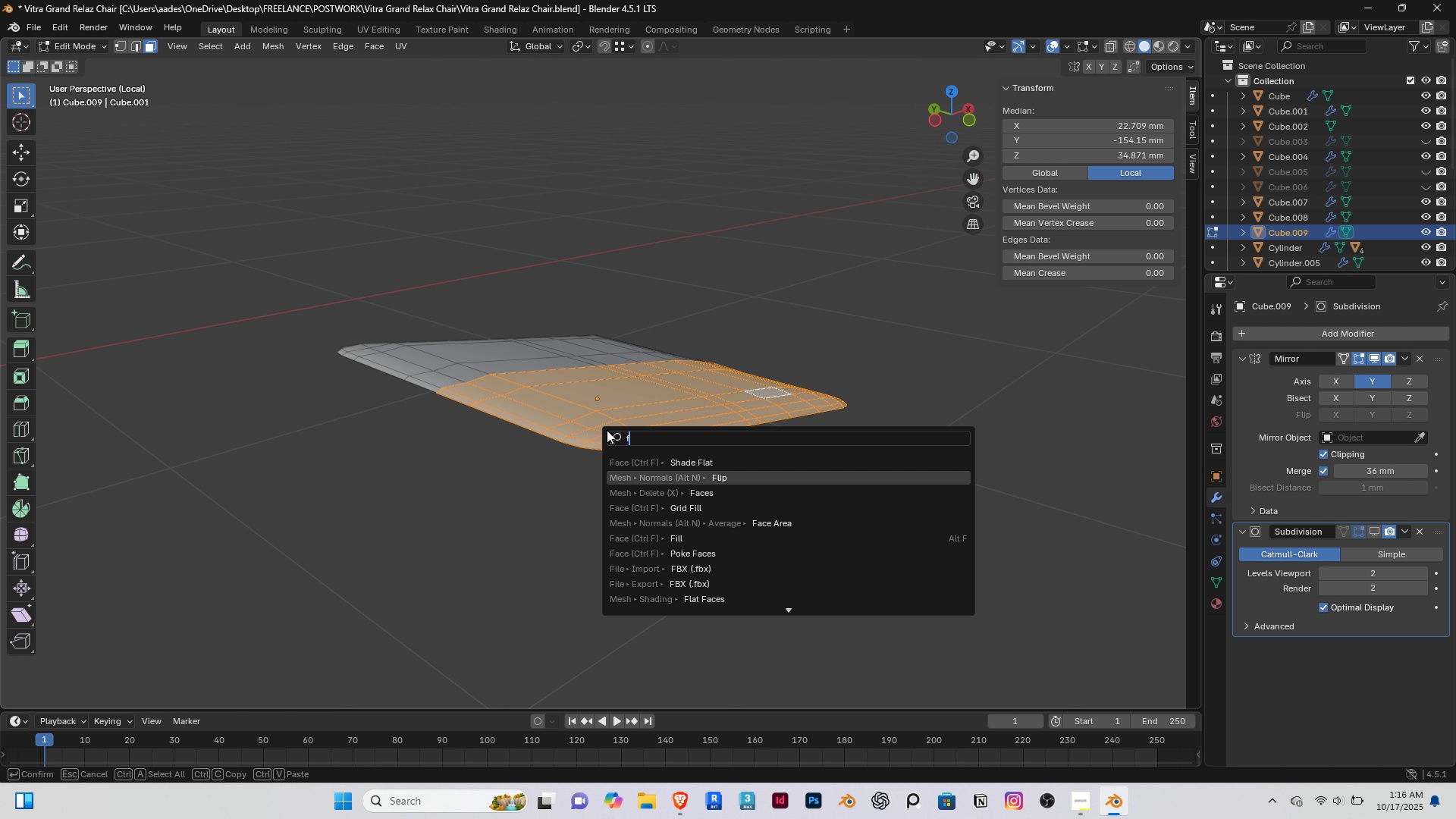 
key(Enter)
 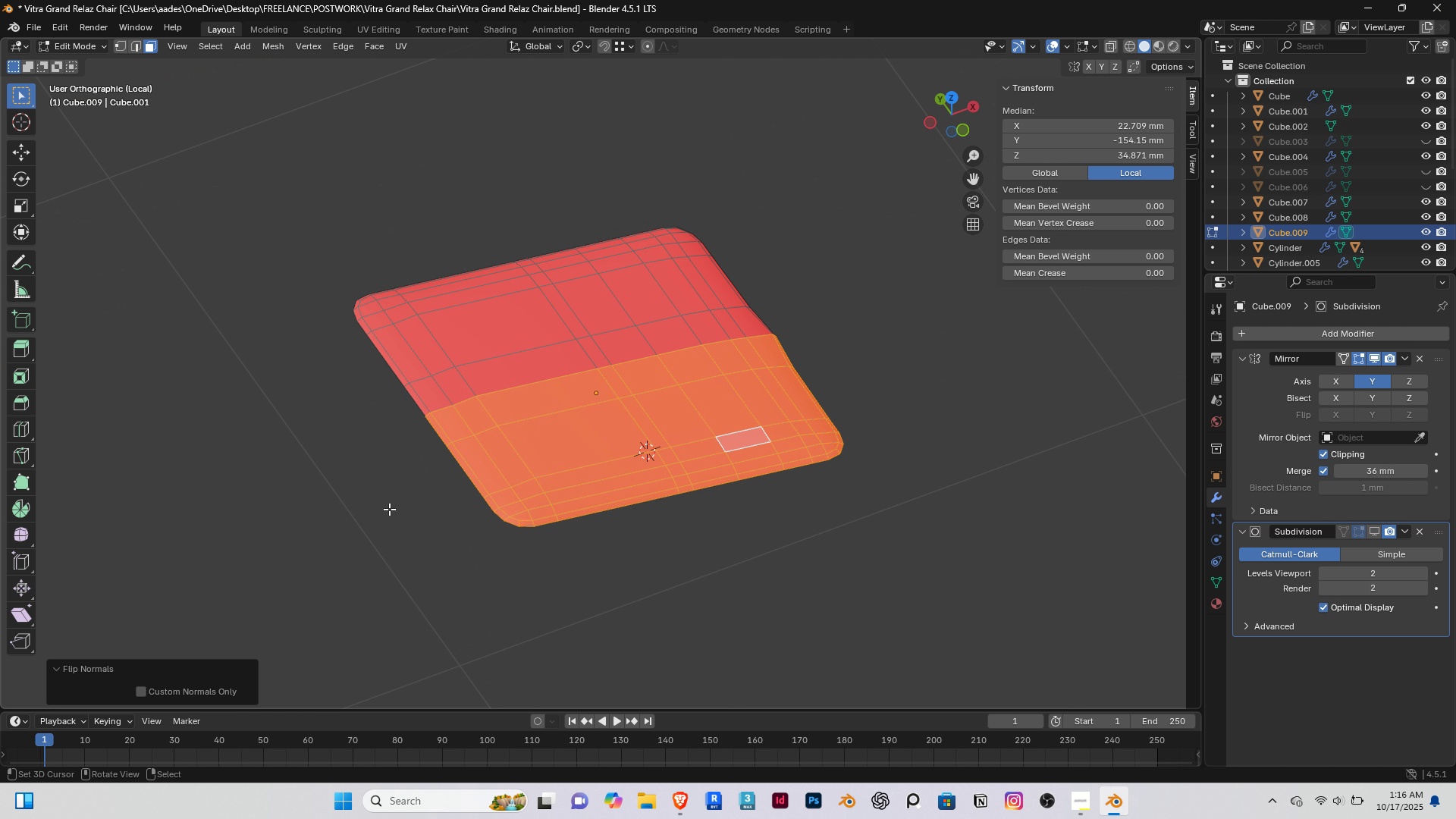 
key(Home)
 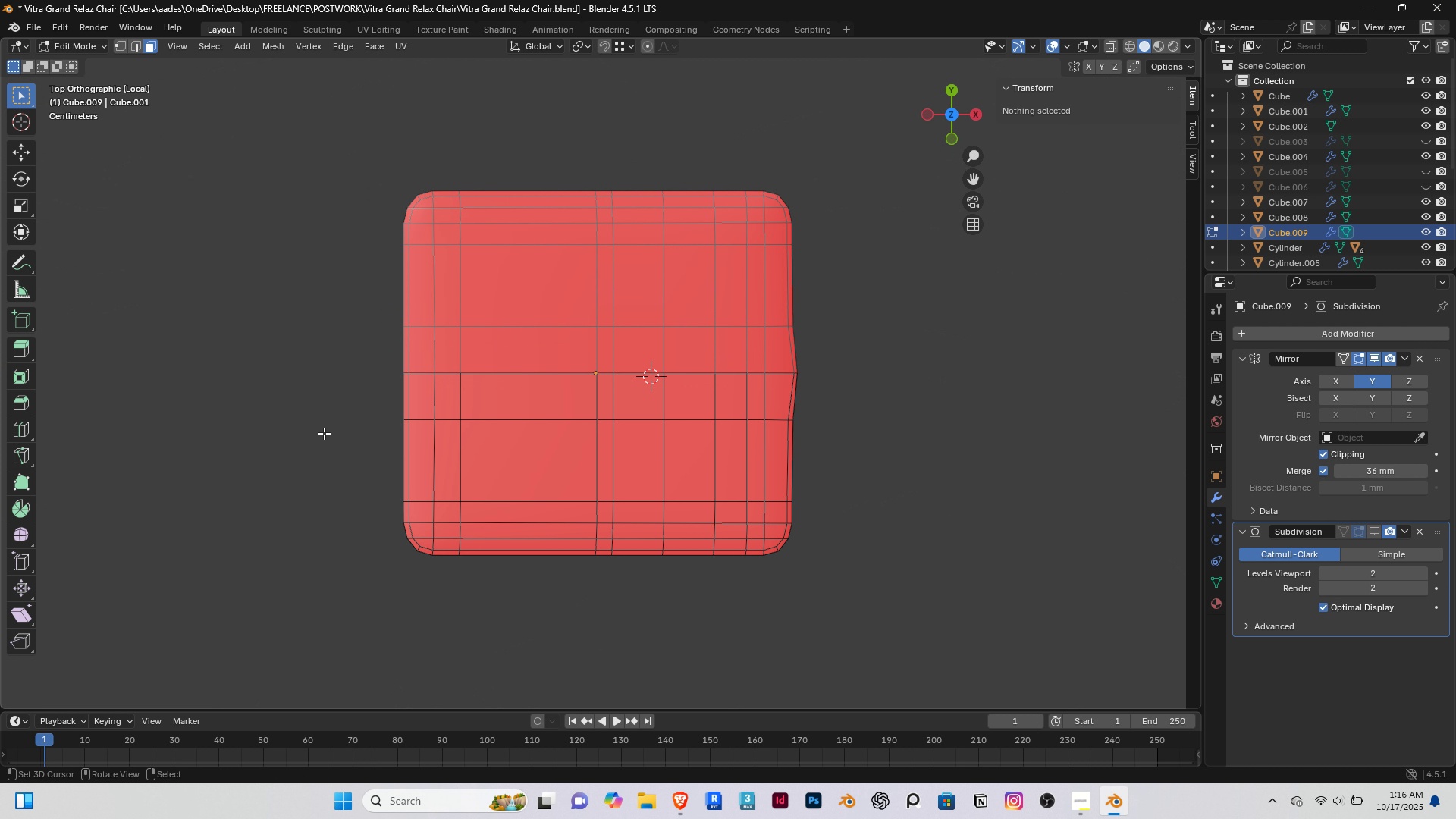 
right_click([324, 433])
 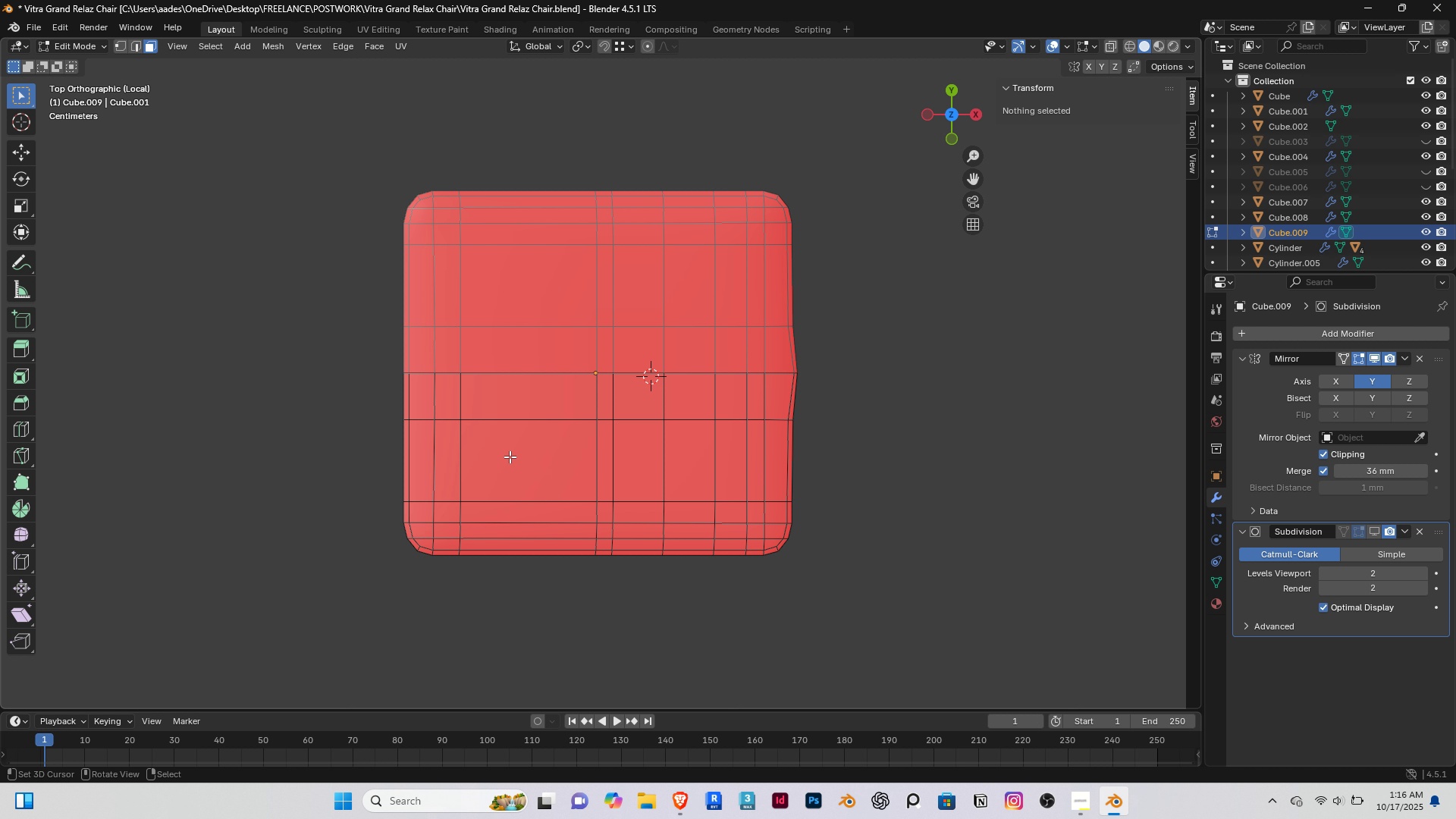 
key(1)
 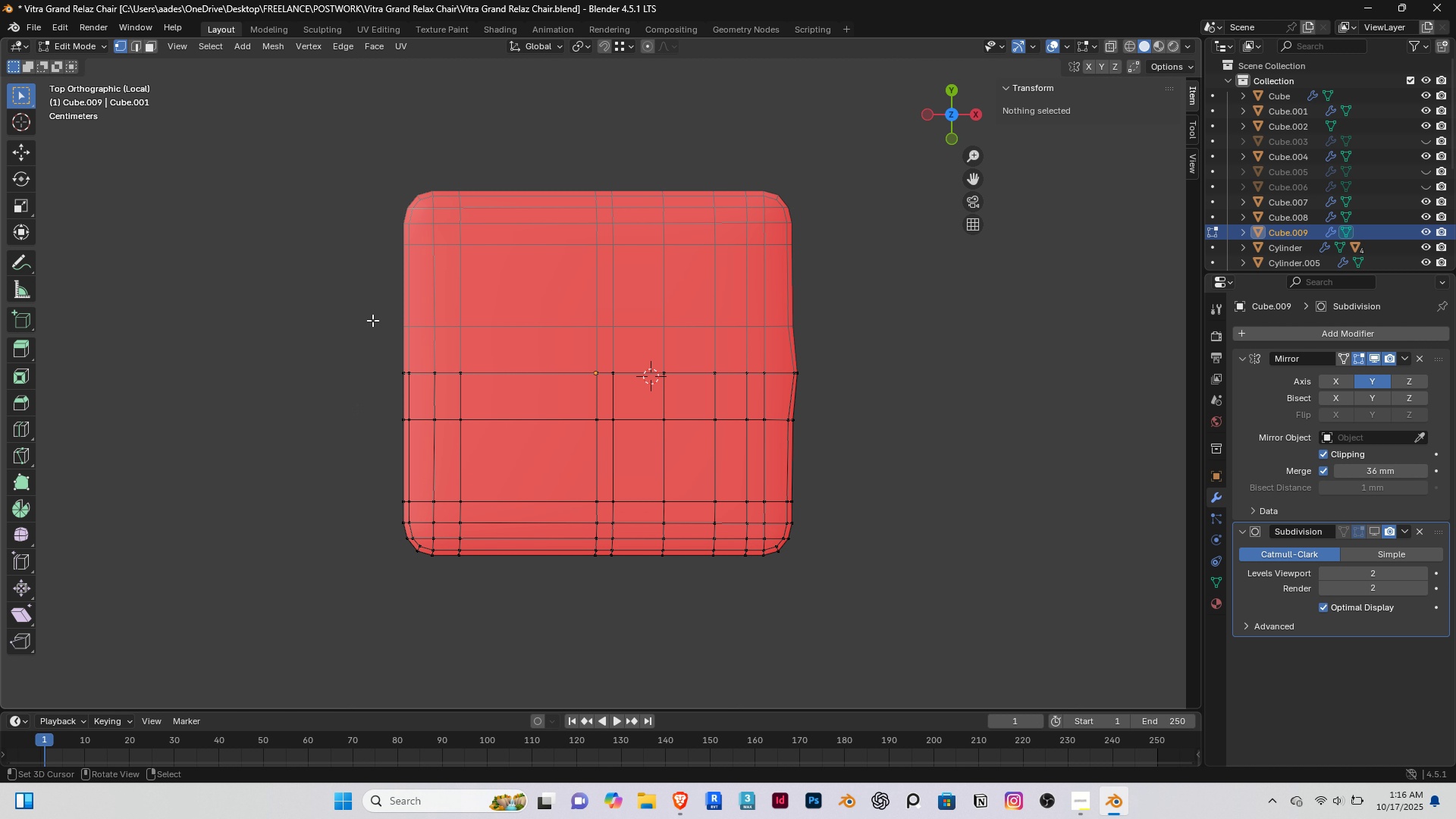 
left_click_drag(start_coordinate=[372, 316], to_coordinate=[444, 582])
 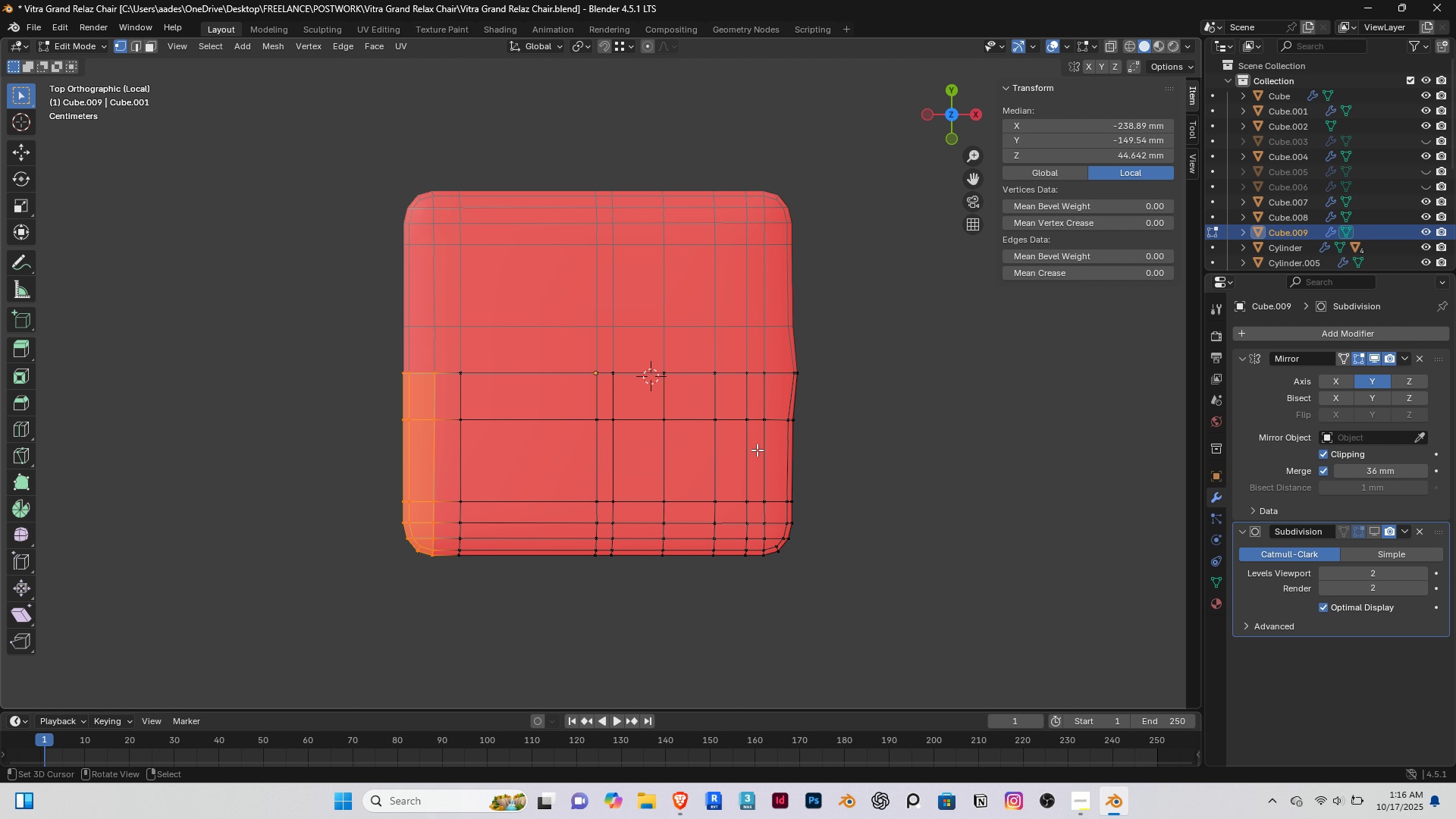 
hold_key(key=ShiftRight, duration=1.53)
left_click_drag(start_coordinate=[736, 352], to_coordinate=[827, 590])
 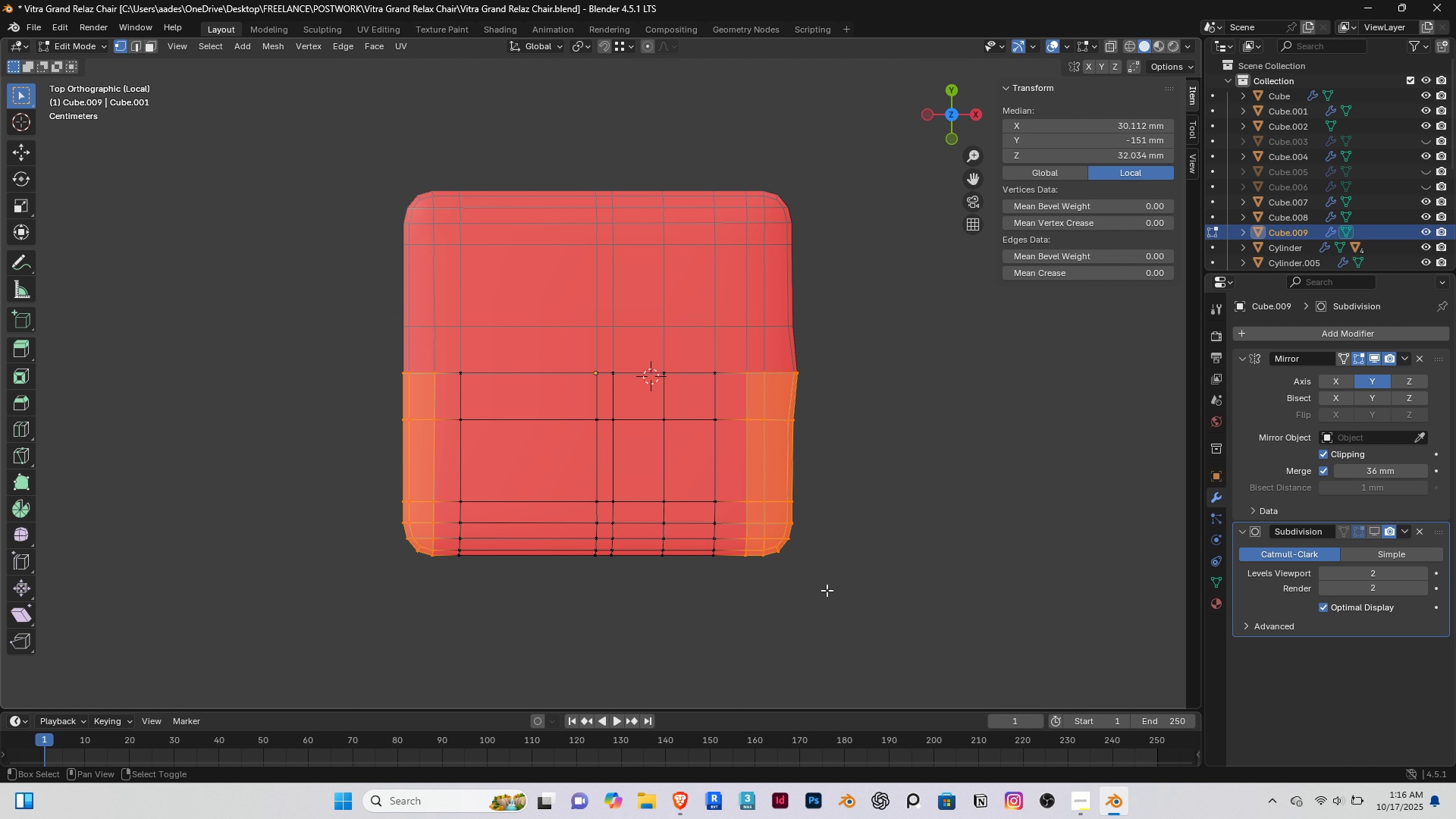 
key(Shift+ShiftRight)
 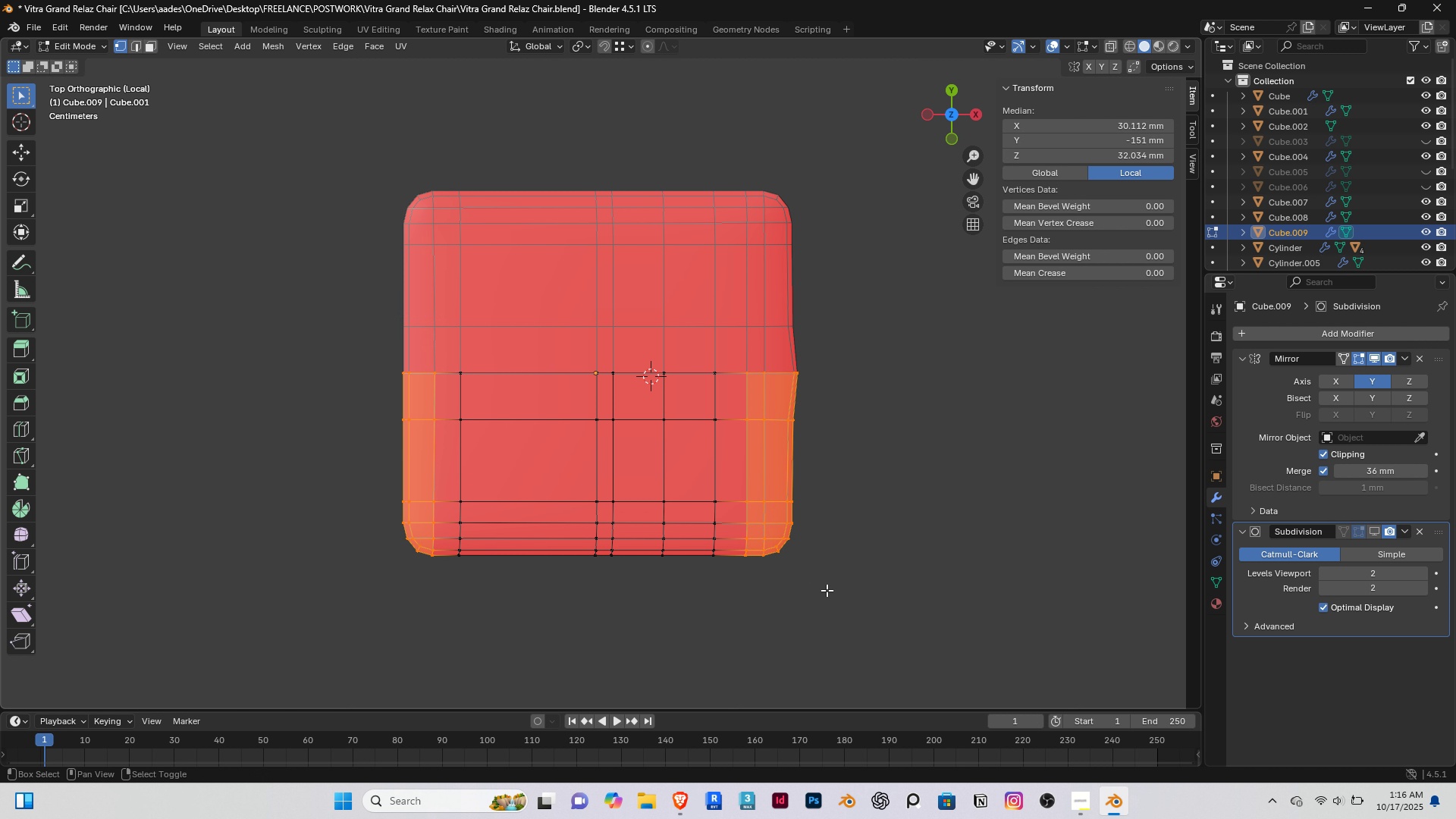 
key(Shift+ShiftRight)
 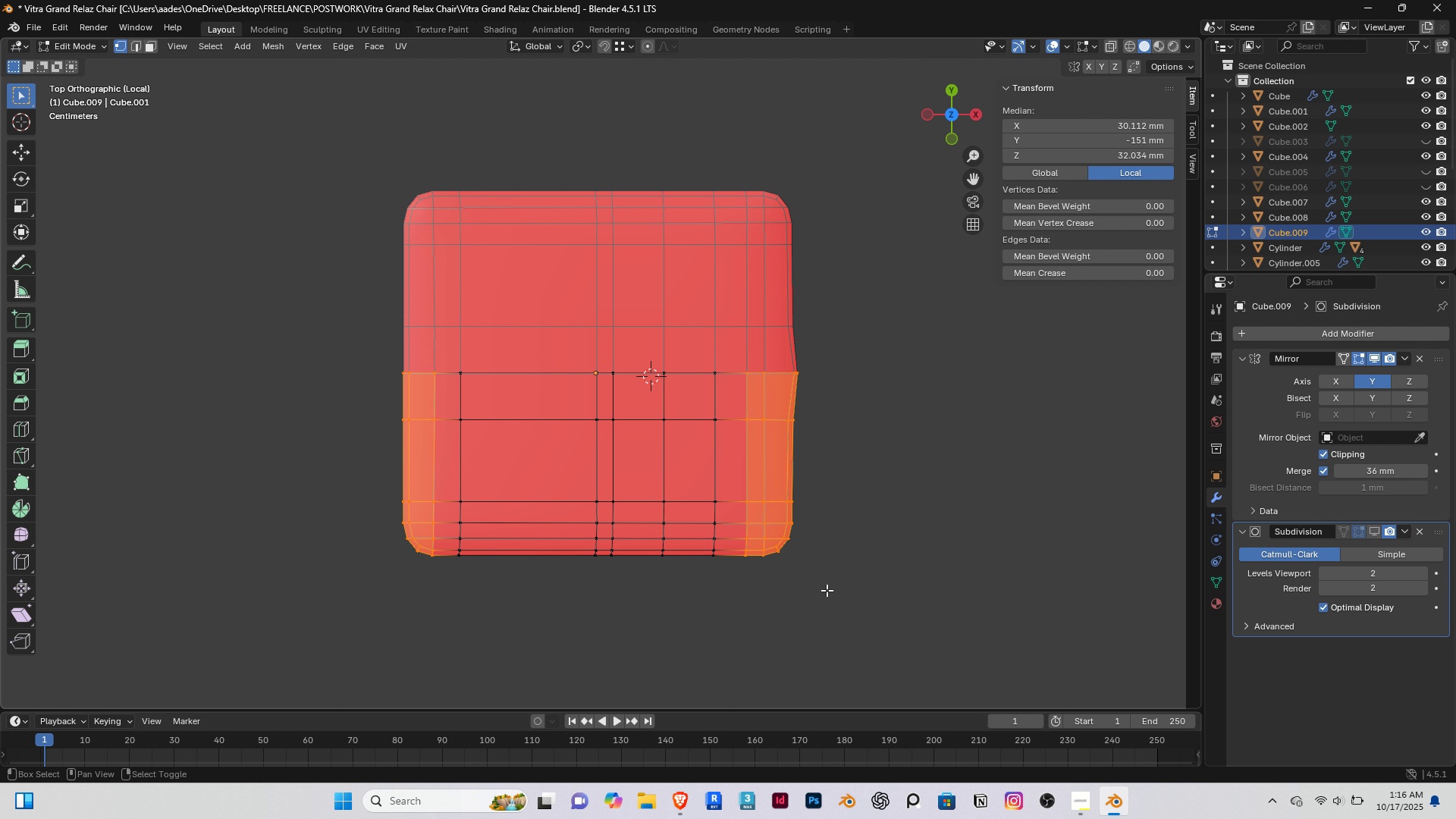 
key(Shift+ShiftRight)
 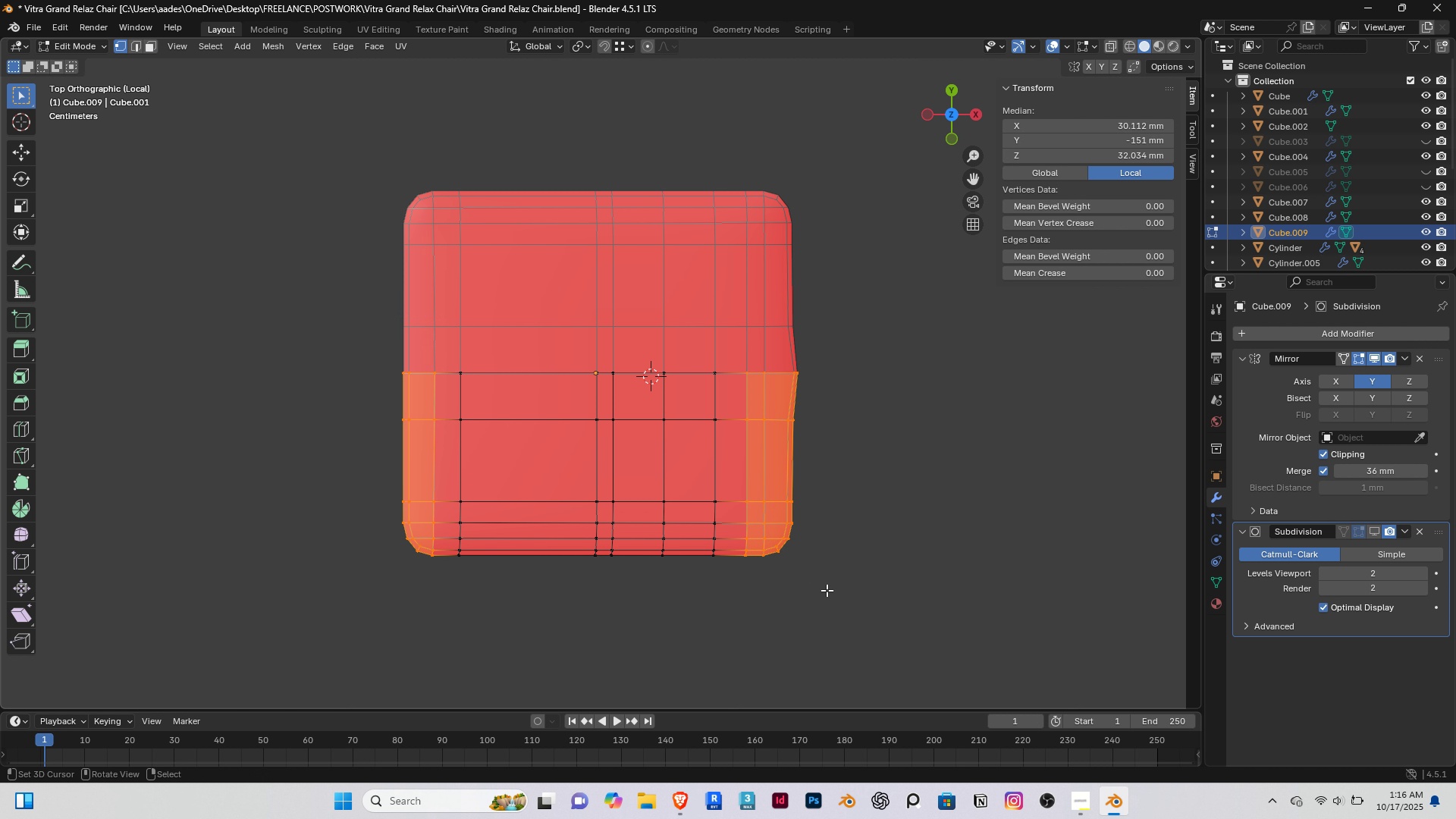 
key(Shift+ShiftRight)
 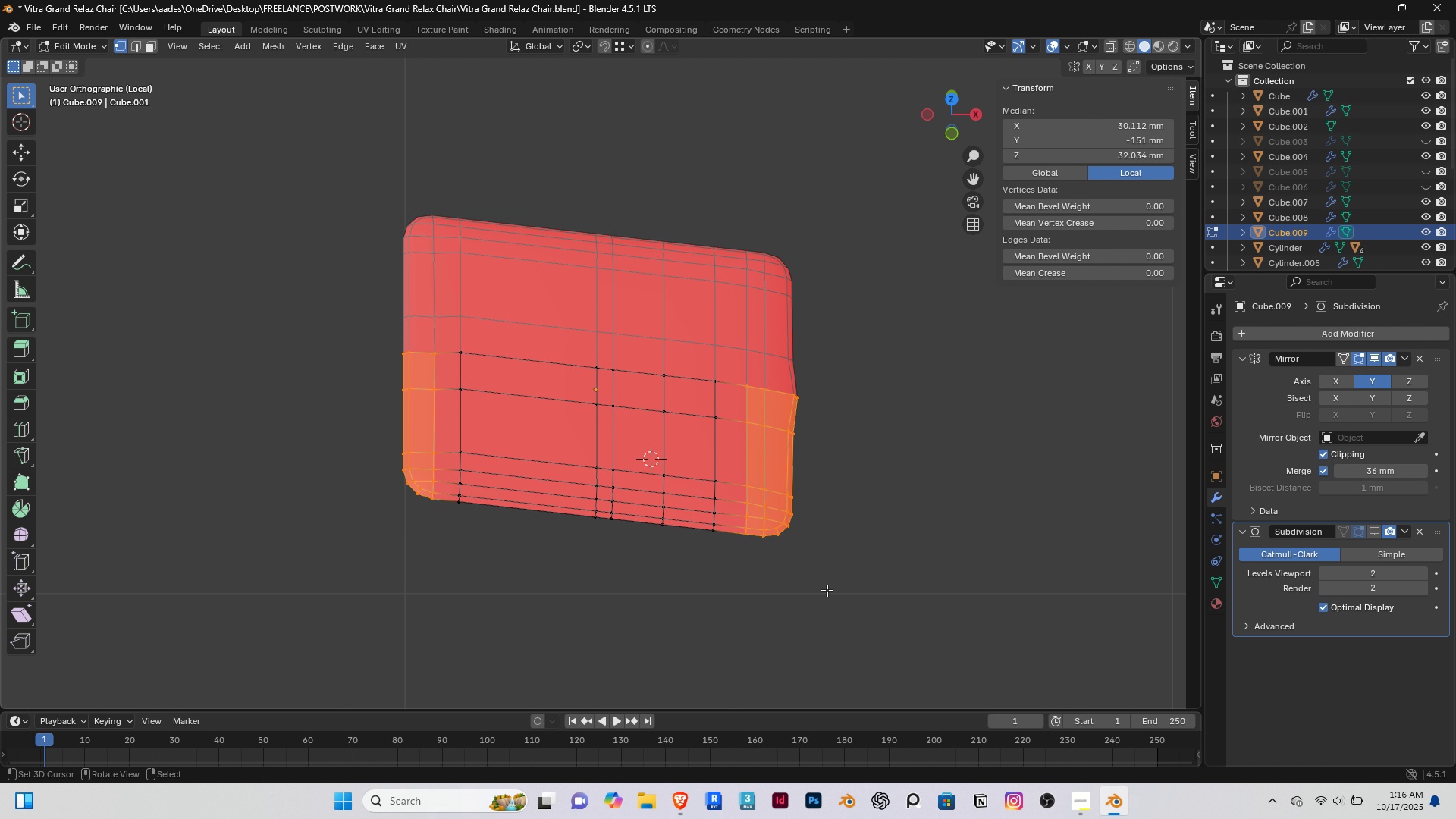 
key(End)
 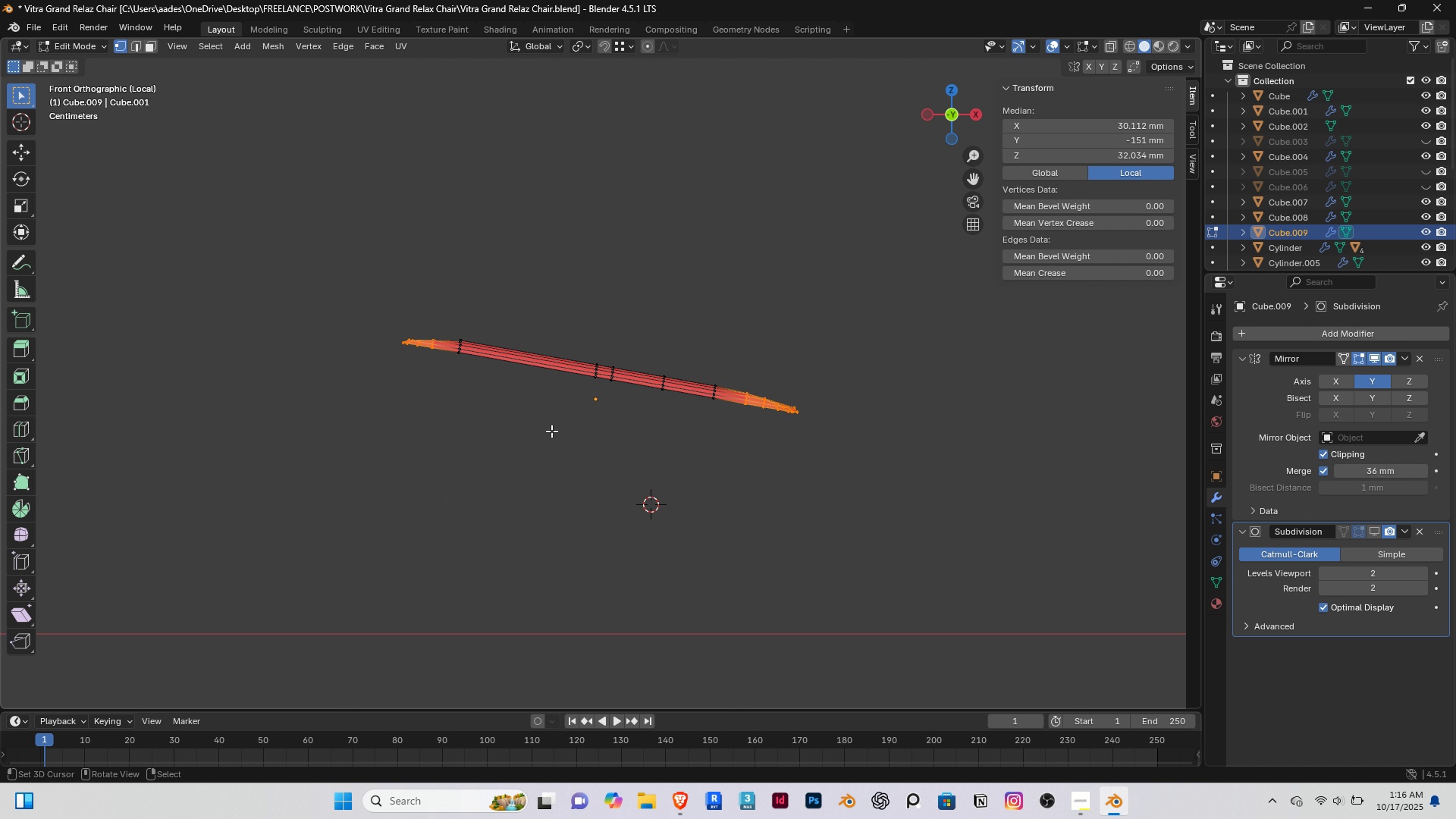 
scroll: coordinate [309, 374], scroll_direction: up, amount: 3.0
 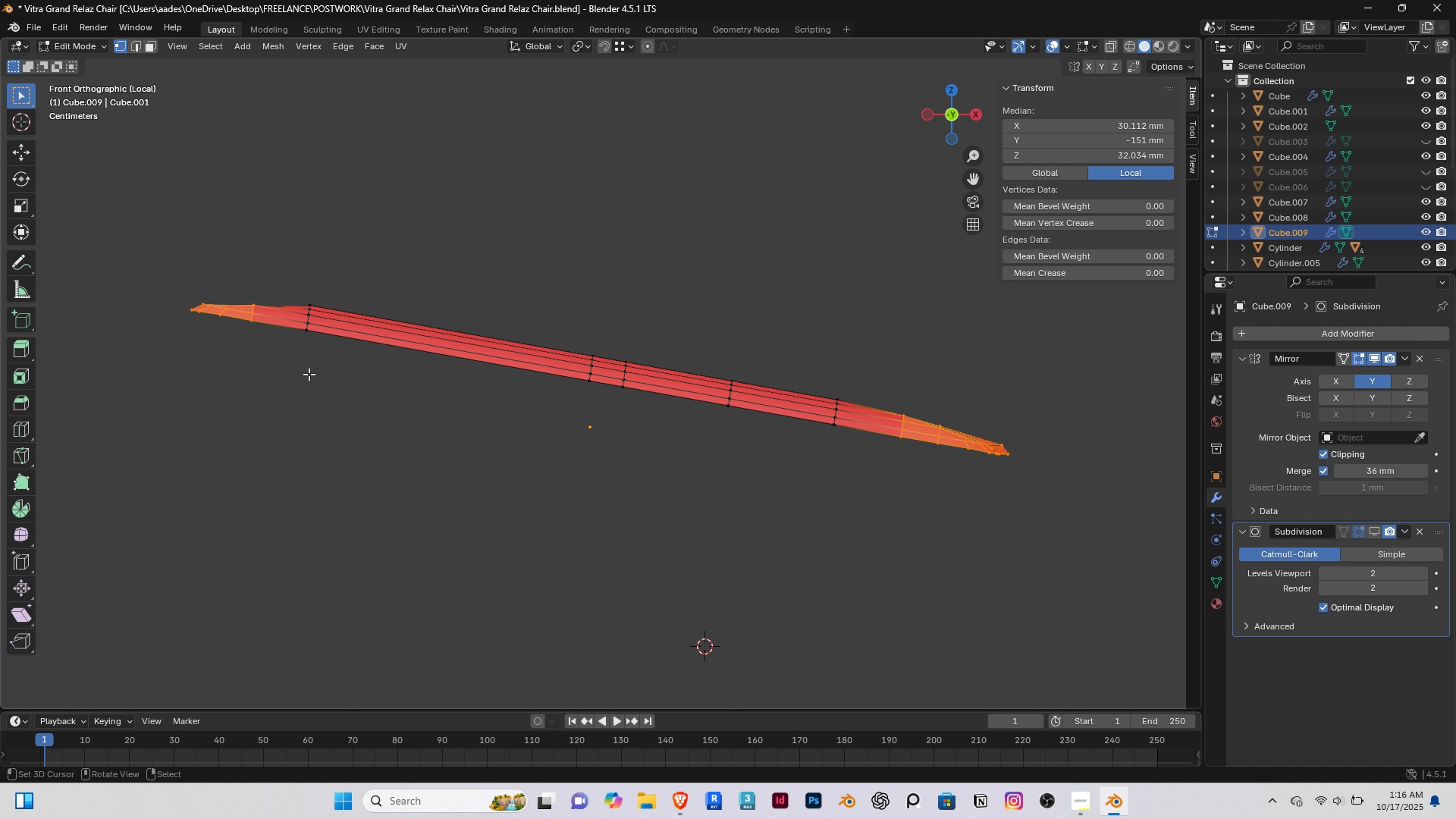 
type(gz)
 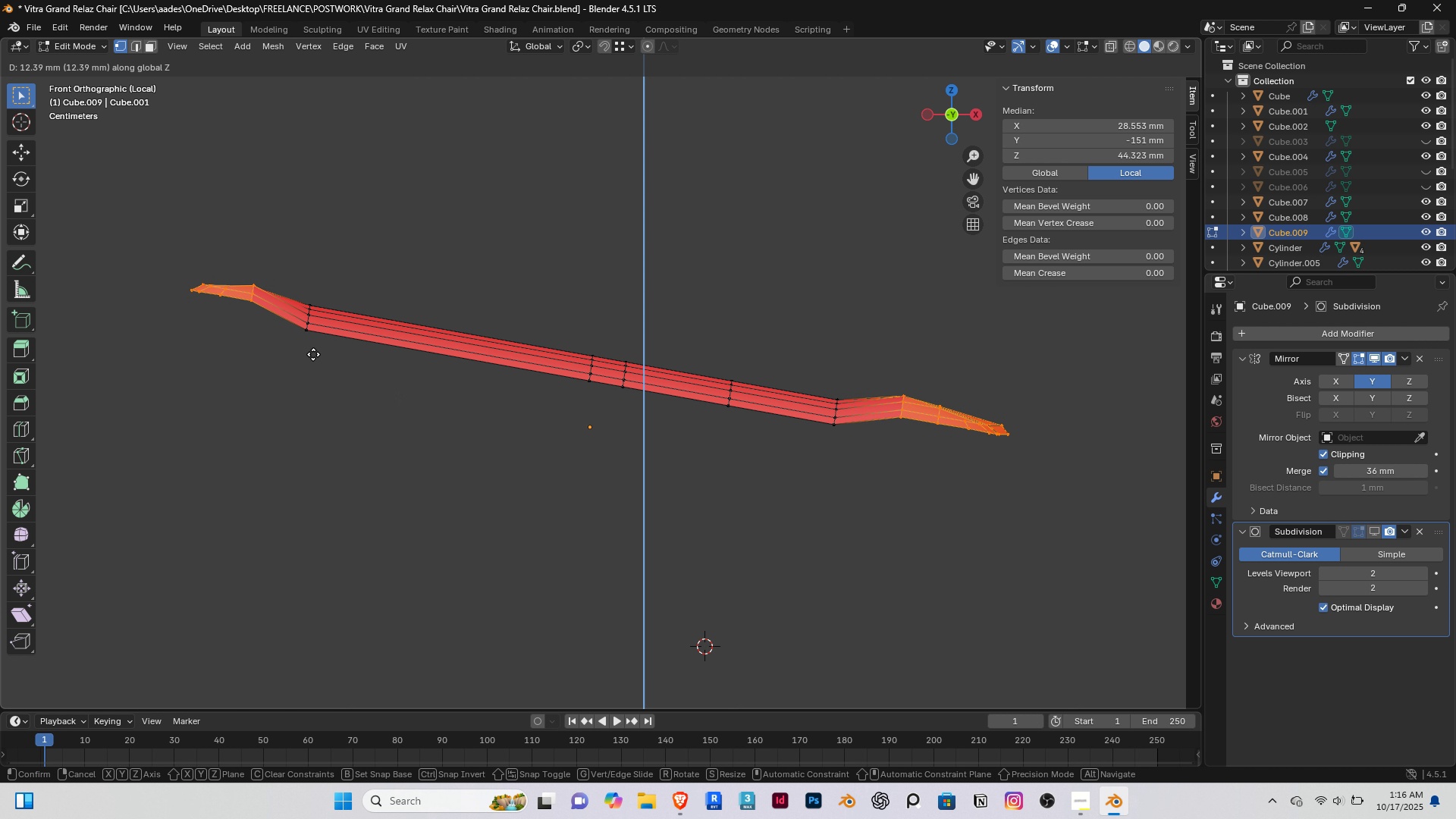 
wait(7.17)
 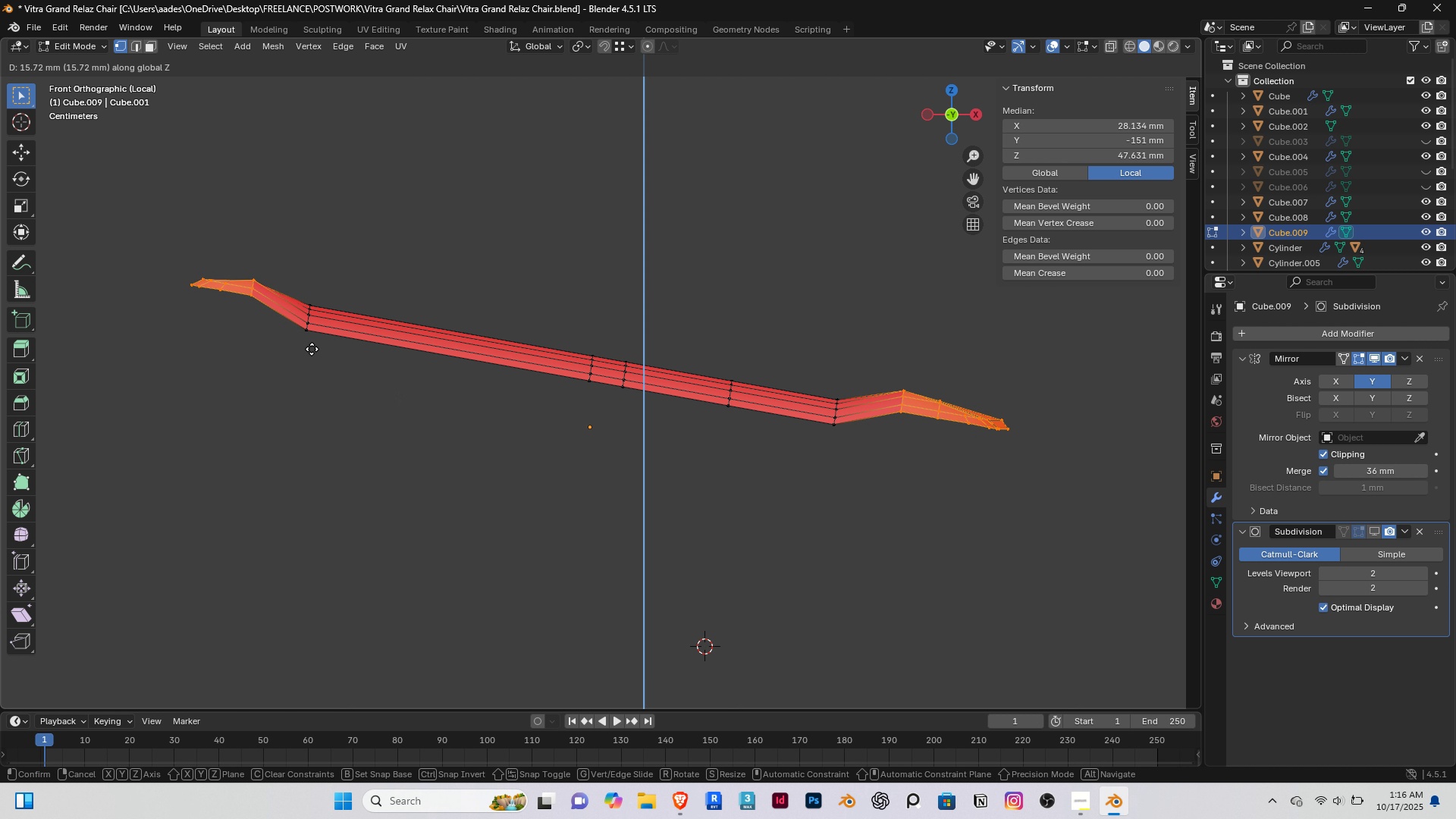 
key(Z)
 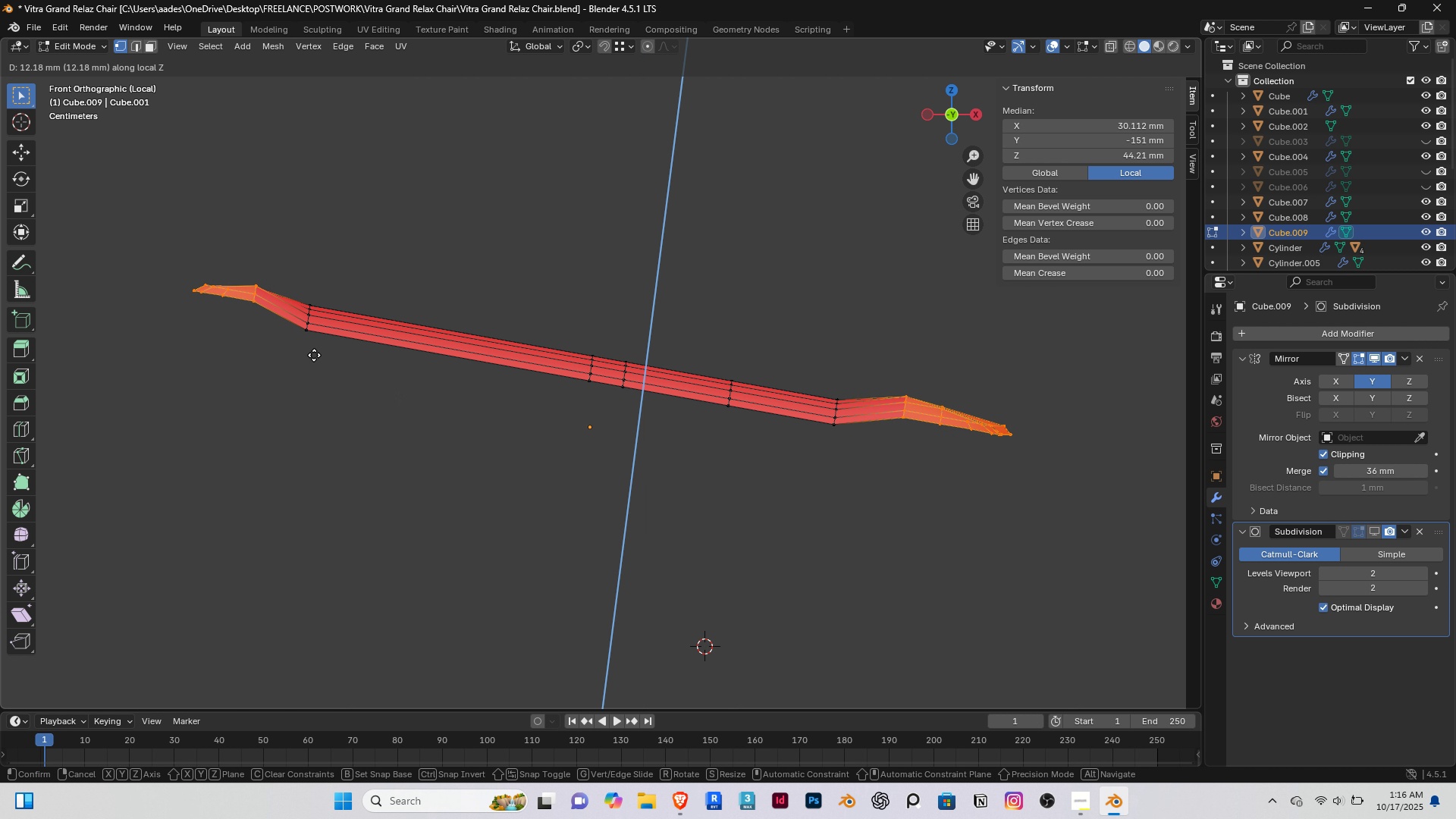 
left_click([314, 355])
 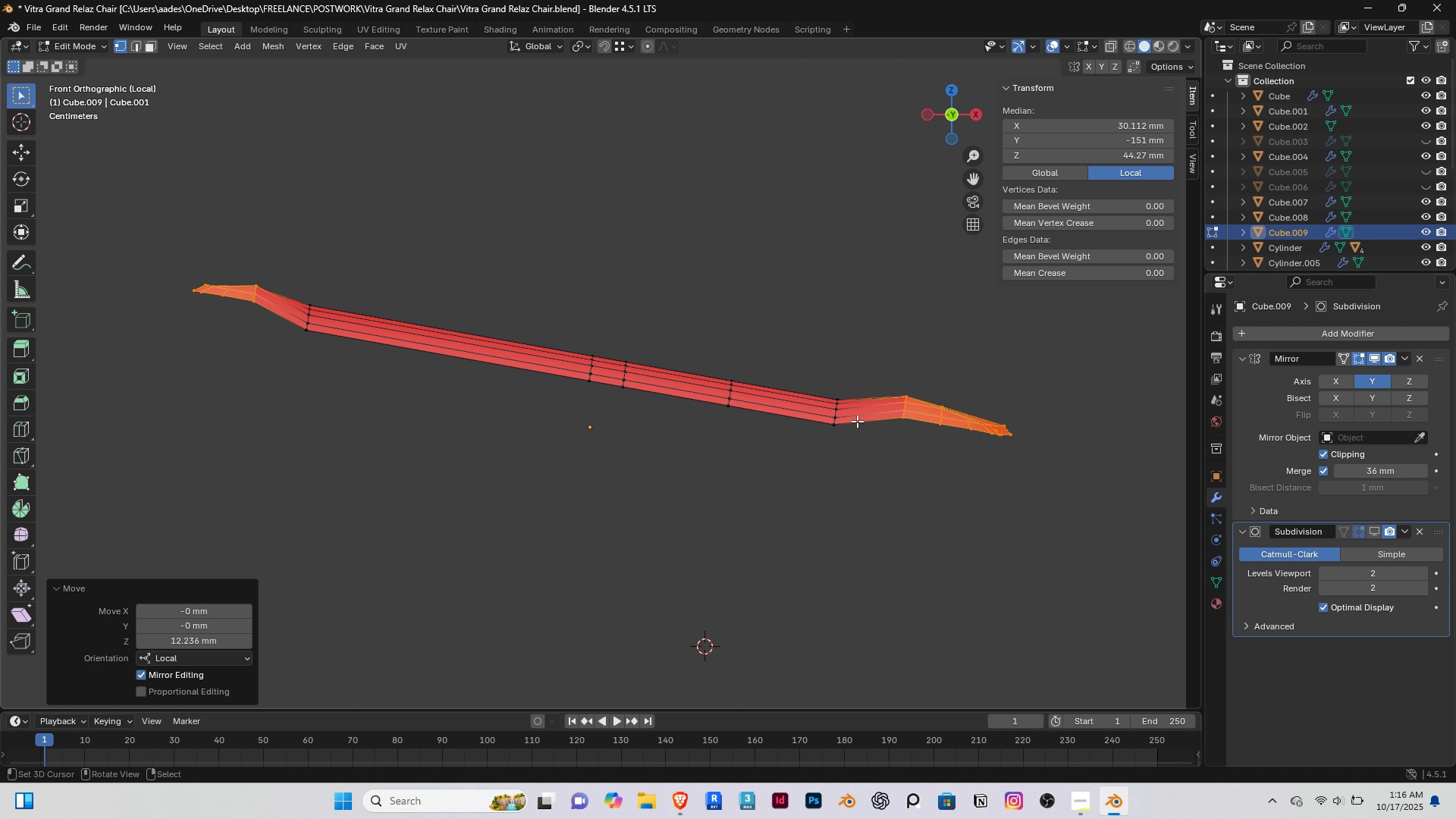 
hold_key(key=ShiftRight, duration=0.4)
 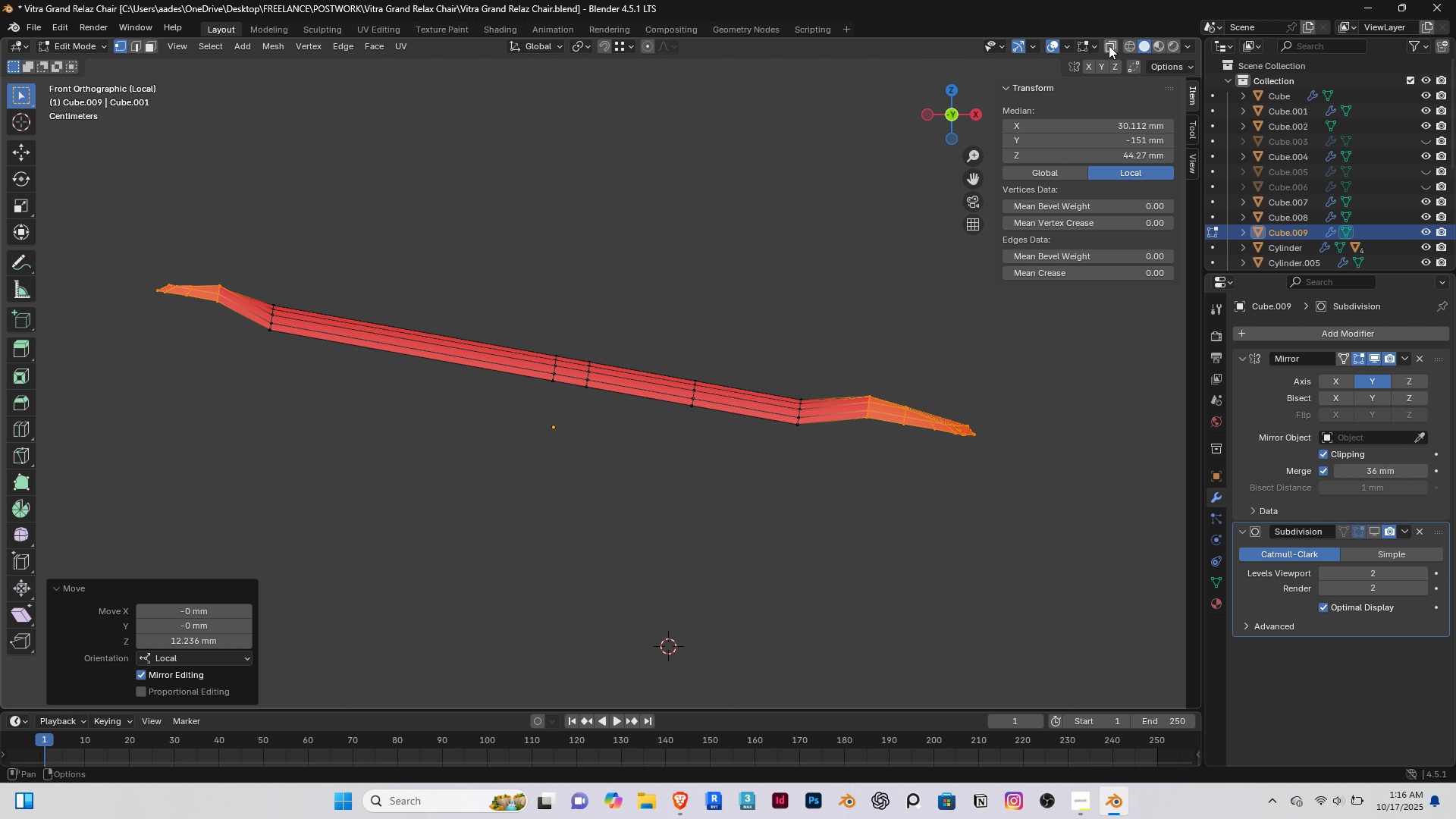 
left_click([1109, 44])
 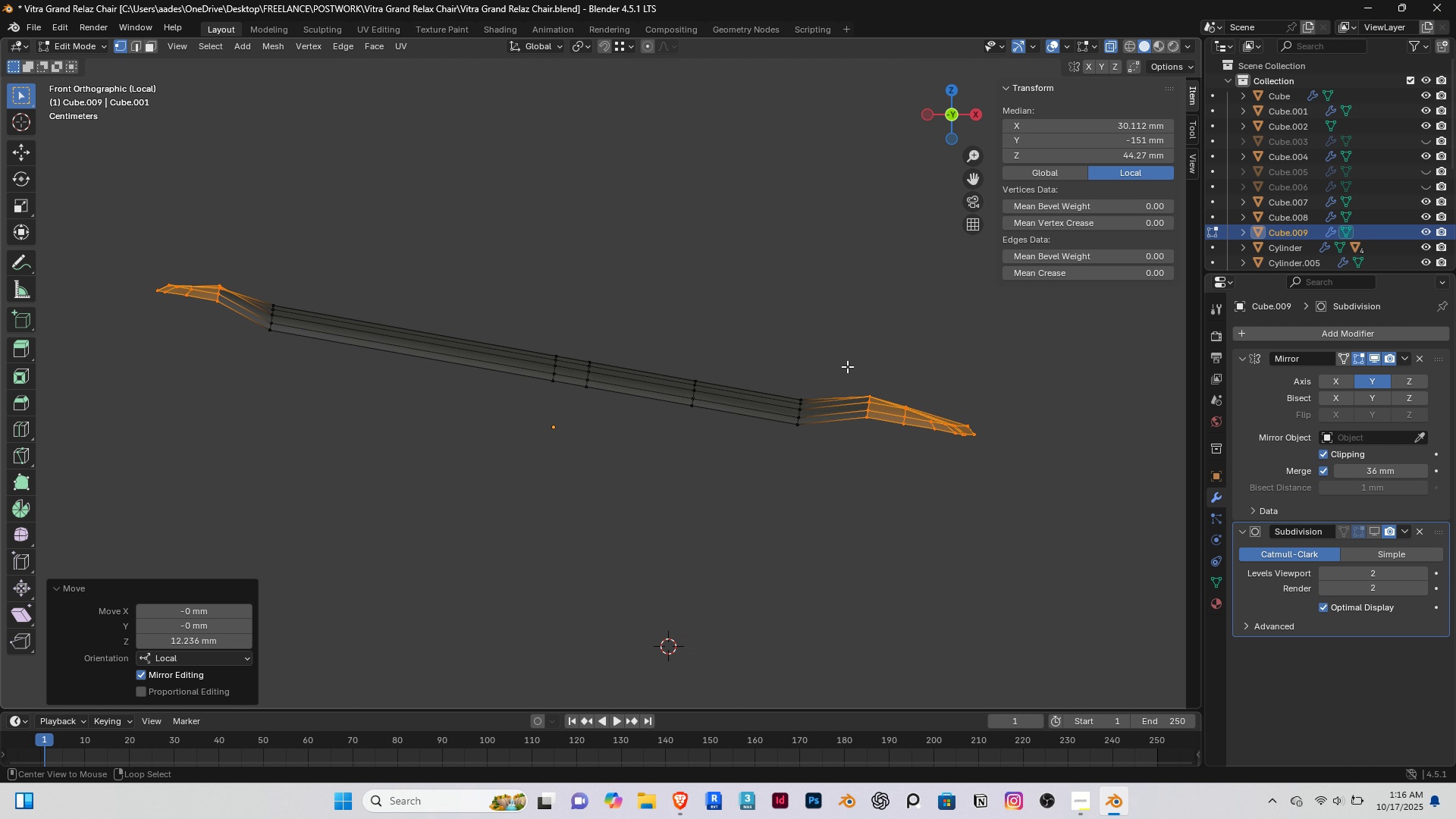 
hold_key(key=AltRight, duration=0.77)
 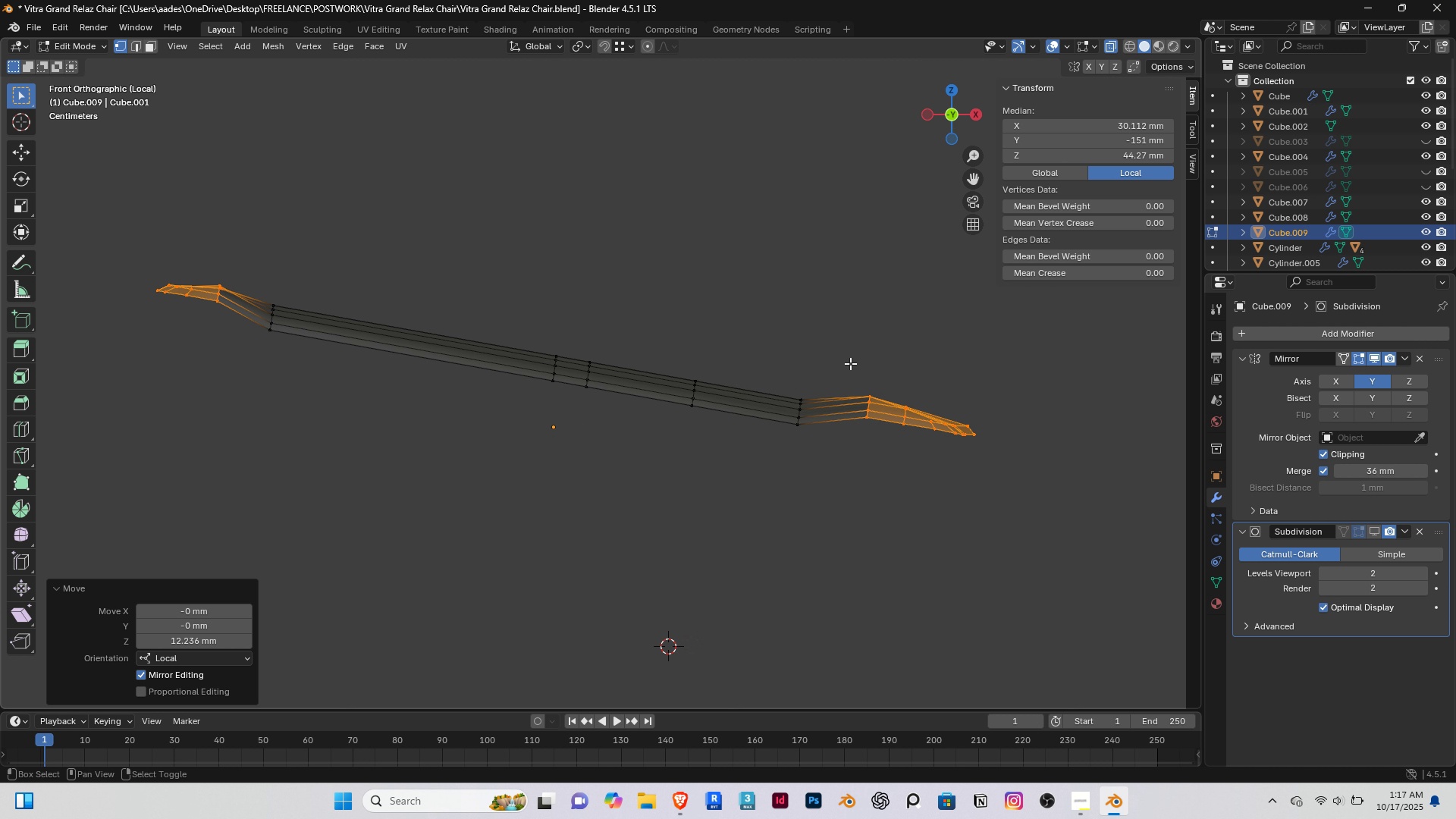 
hold_key(key=ShiftRight, duration=1.53)
left_click_drag(start_coordinate=[851, 362], to_coordinate=[886, 443])
 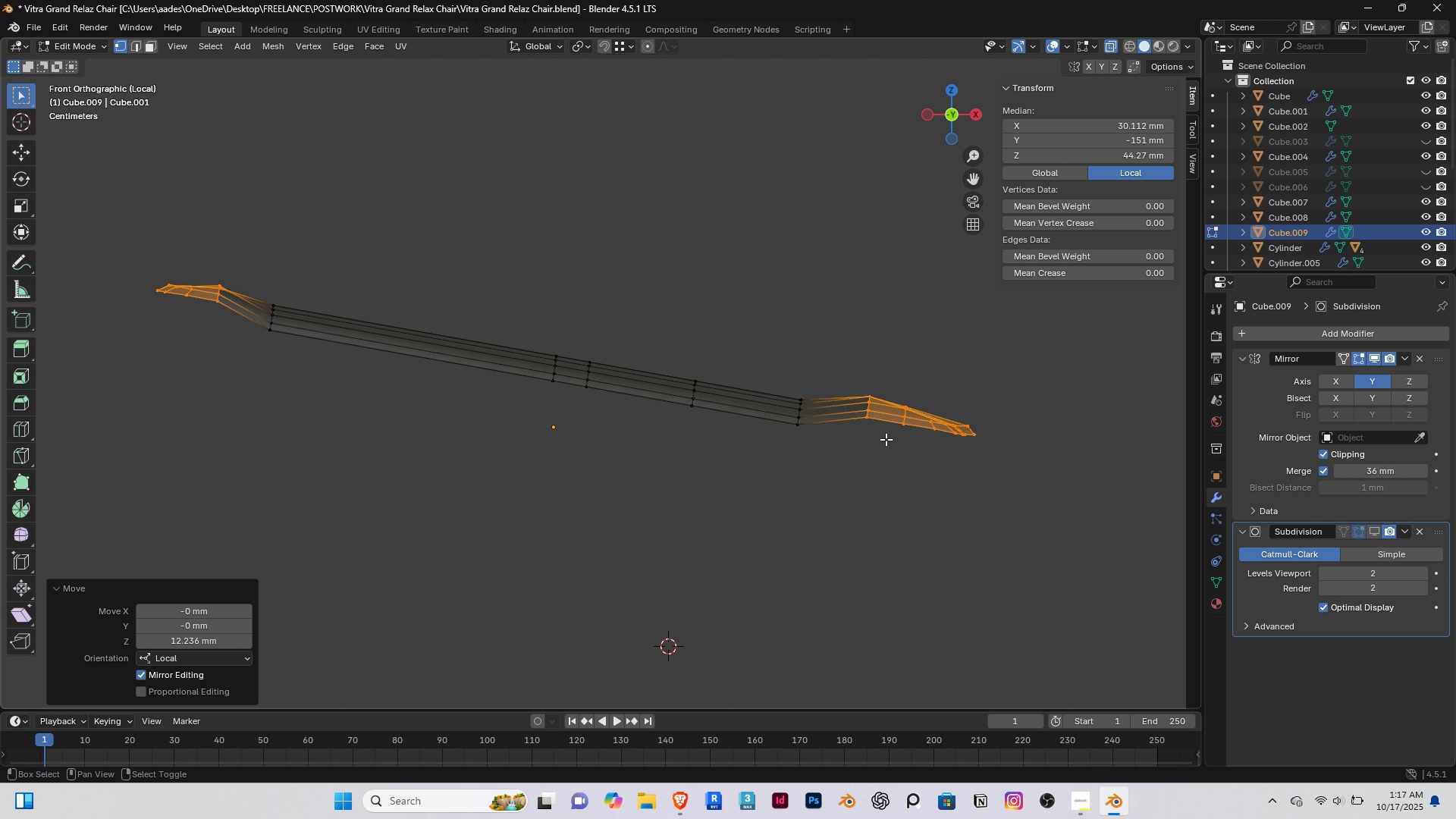 
hold_key(key=ShiftRight, duration=1.02)
left_click_drag(start_coordinate=[858, 356], to_coordinate=[877, 453])
 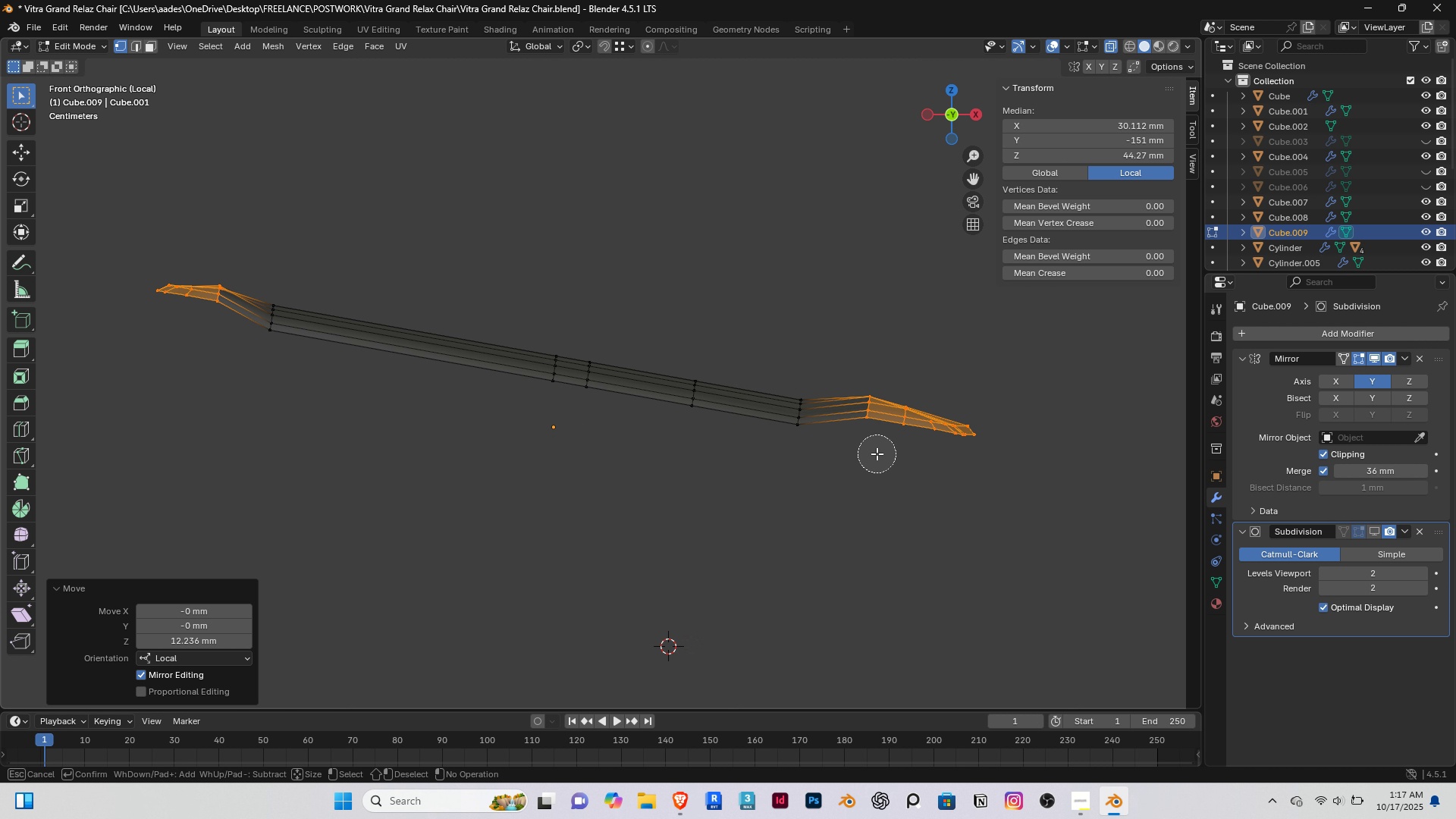 
key(C)
 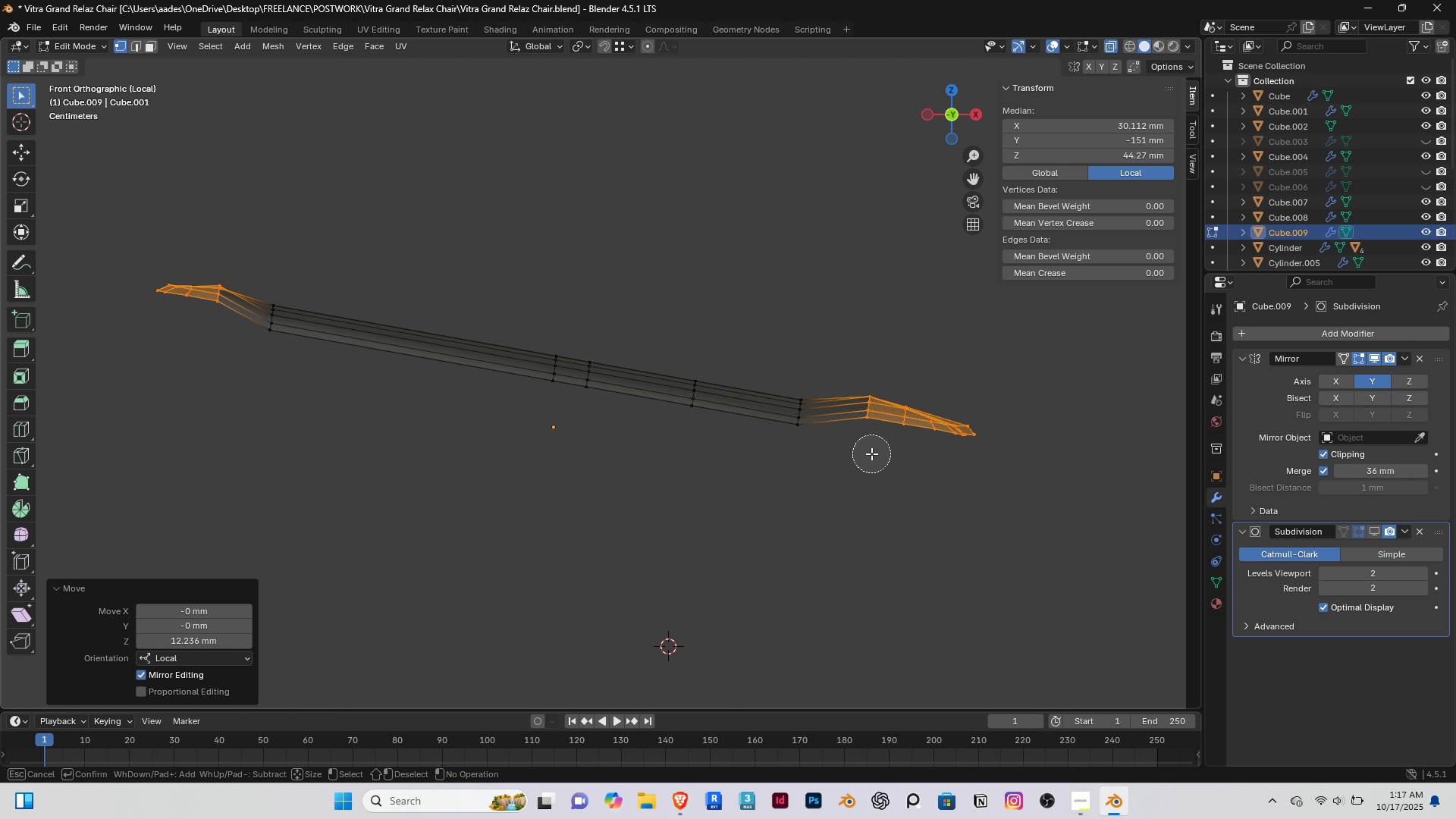 
hold_key(key=ShiftRight, duration=1.0)
left_click_drag(start_coordinate=[871, 453], to_coordinate=[872, 354])
 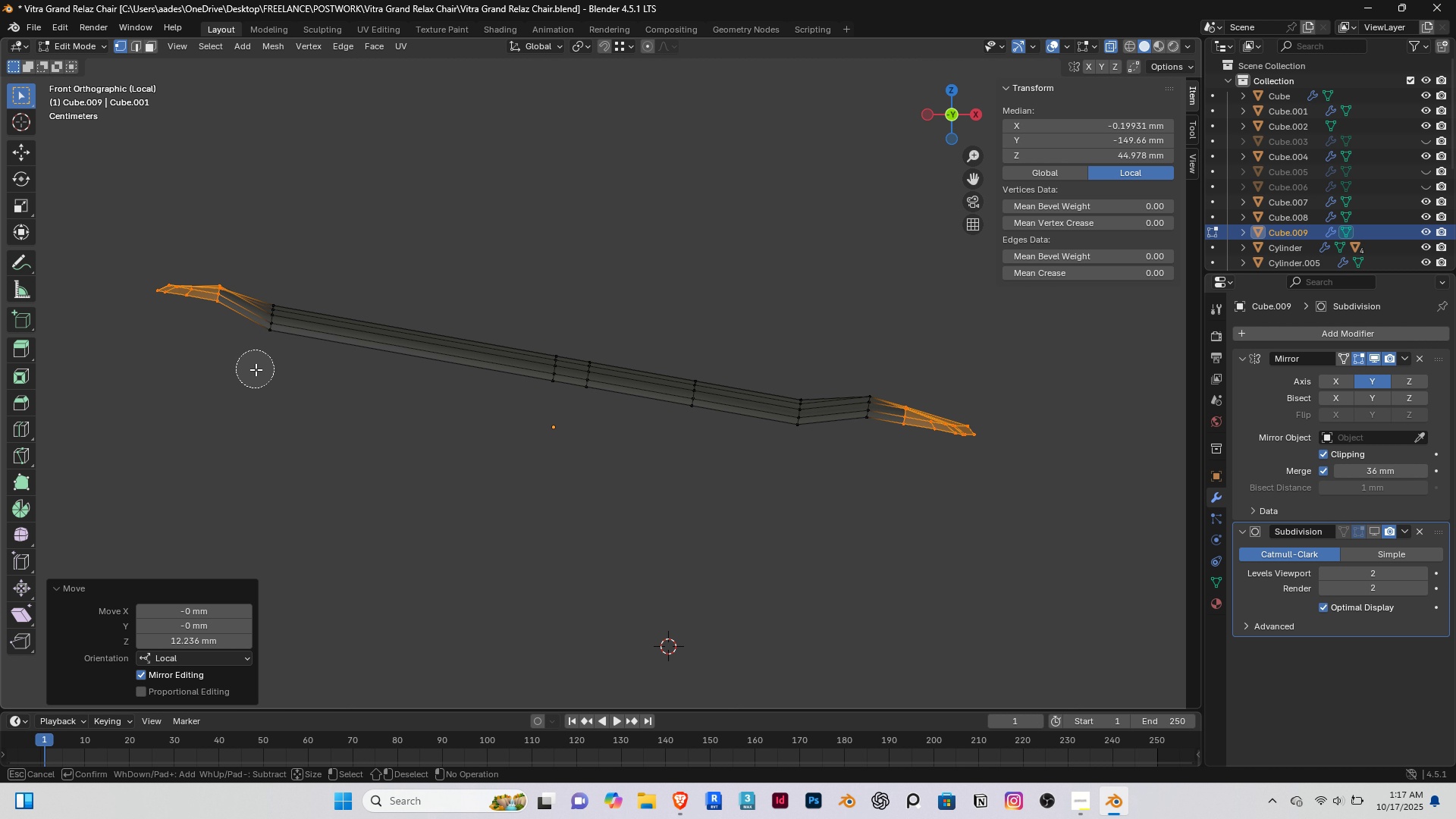 
right_click([265, 382])
 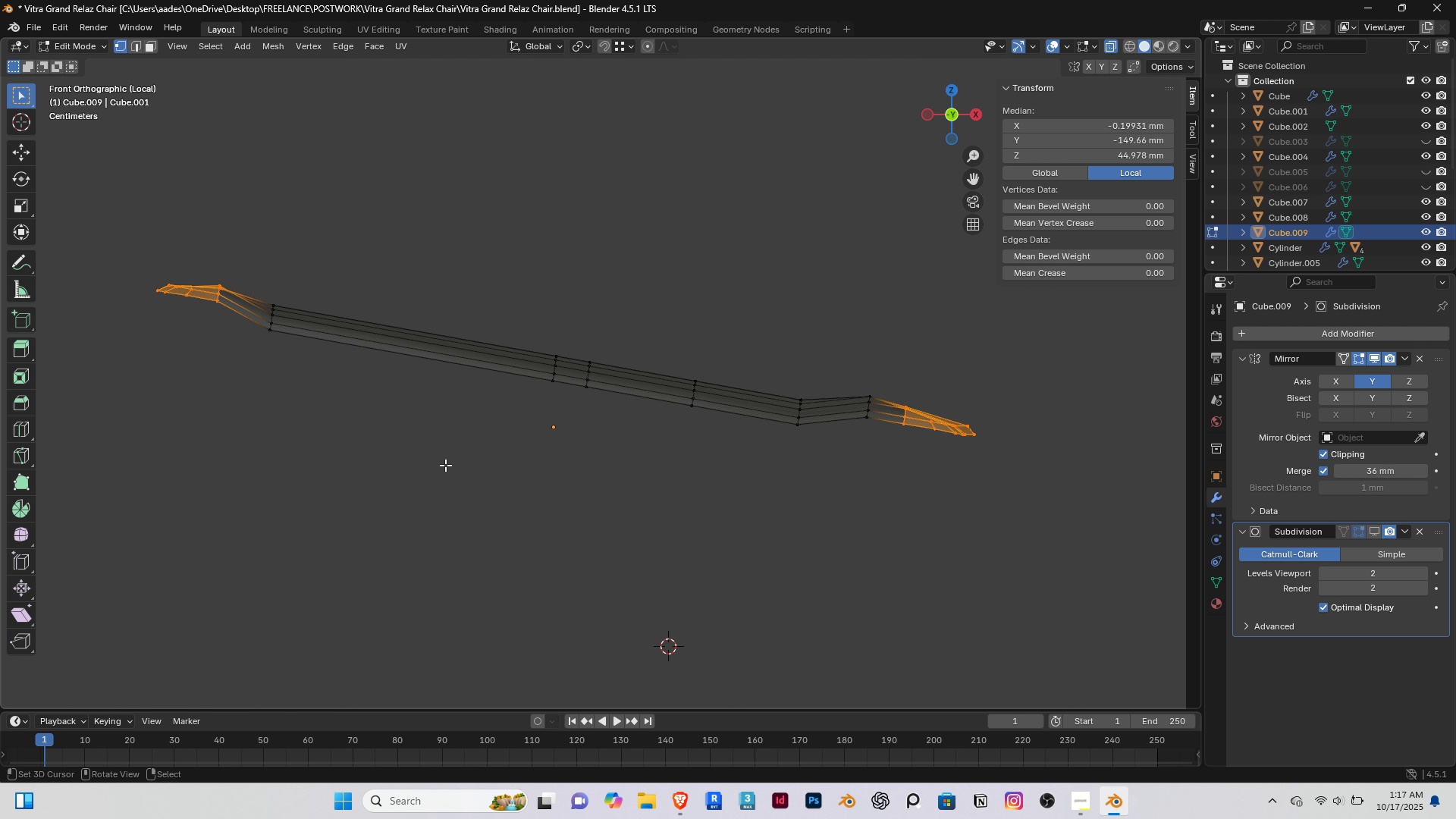 
type(gzz)
 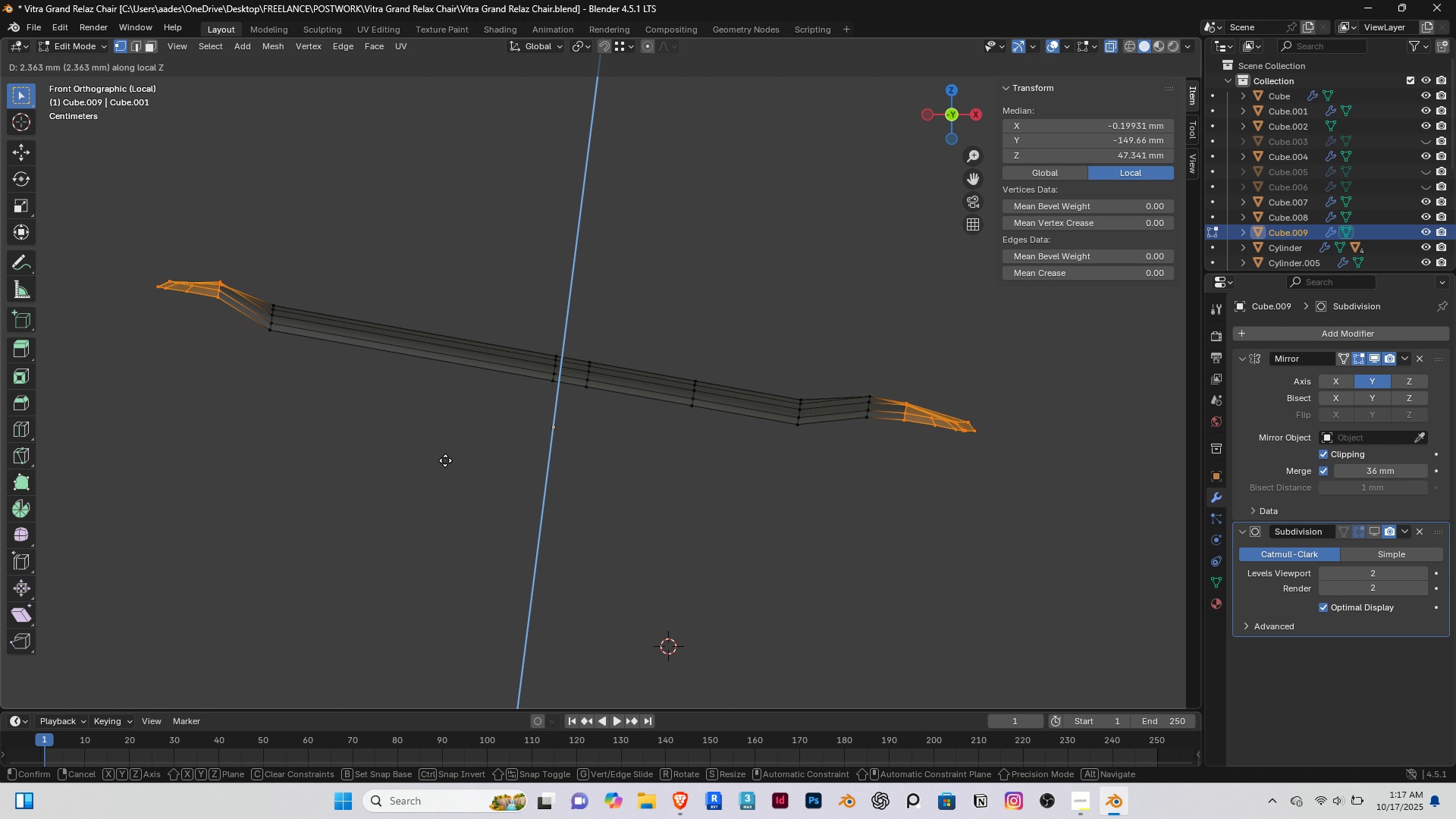 
left_click([445, 460])
 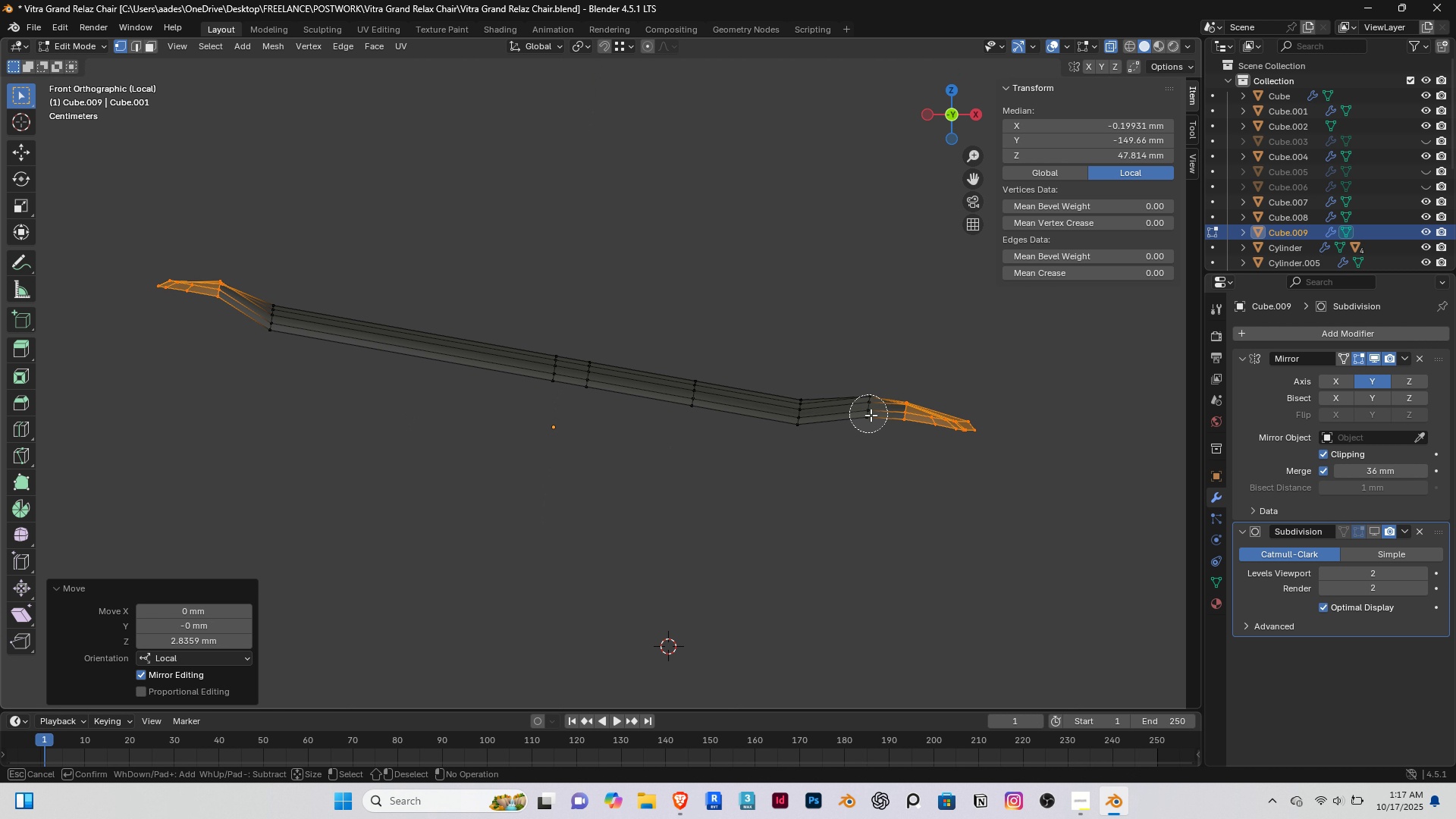 
key(C)
 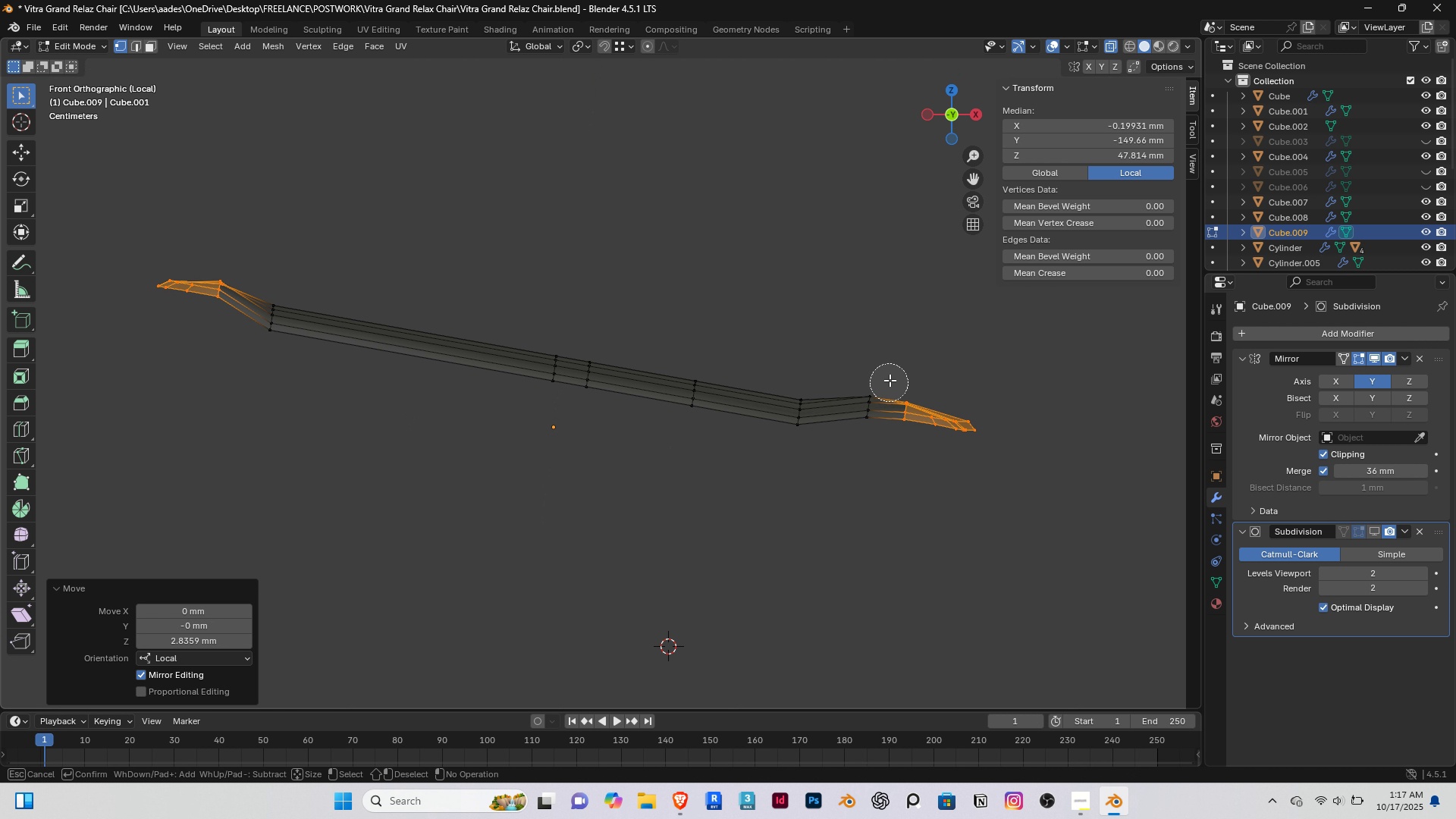 
hold_key(key=ShiftRight, duration=1.4)
left_click_drag(start_coordinate=[907, 372], to_coordinate=[885, 444])
 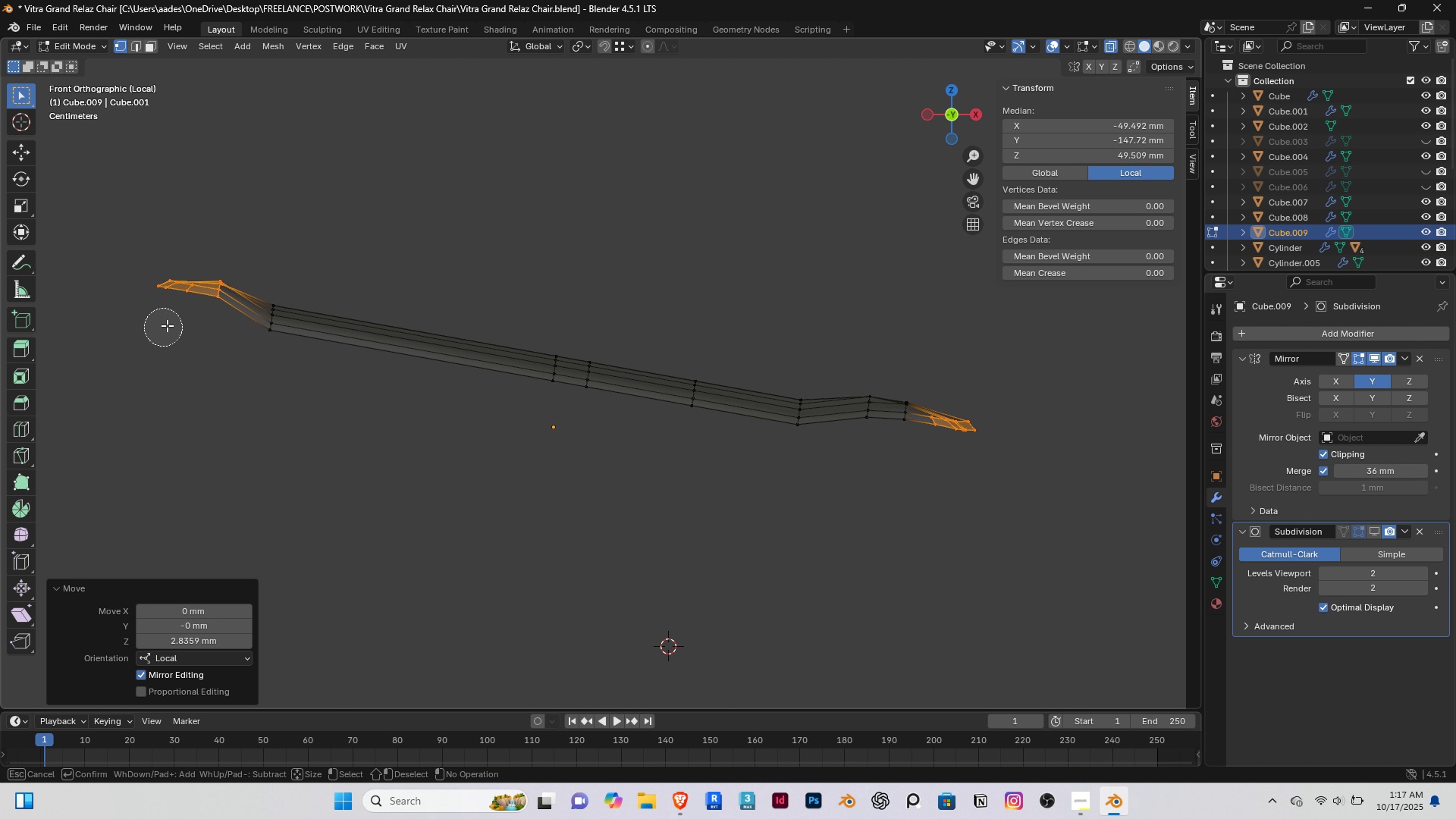 
hold_key(key=ShiftRight, duration=1.25)
left_click_drag(start_coordinate=[221, 315], to_coordinate=[240, 271])
 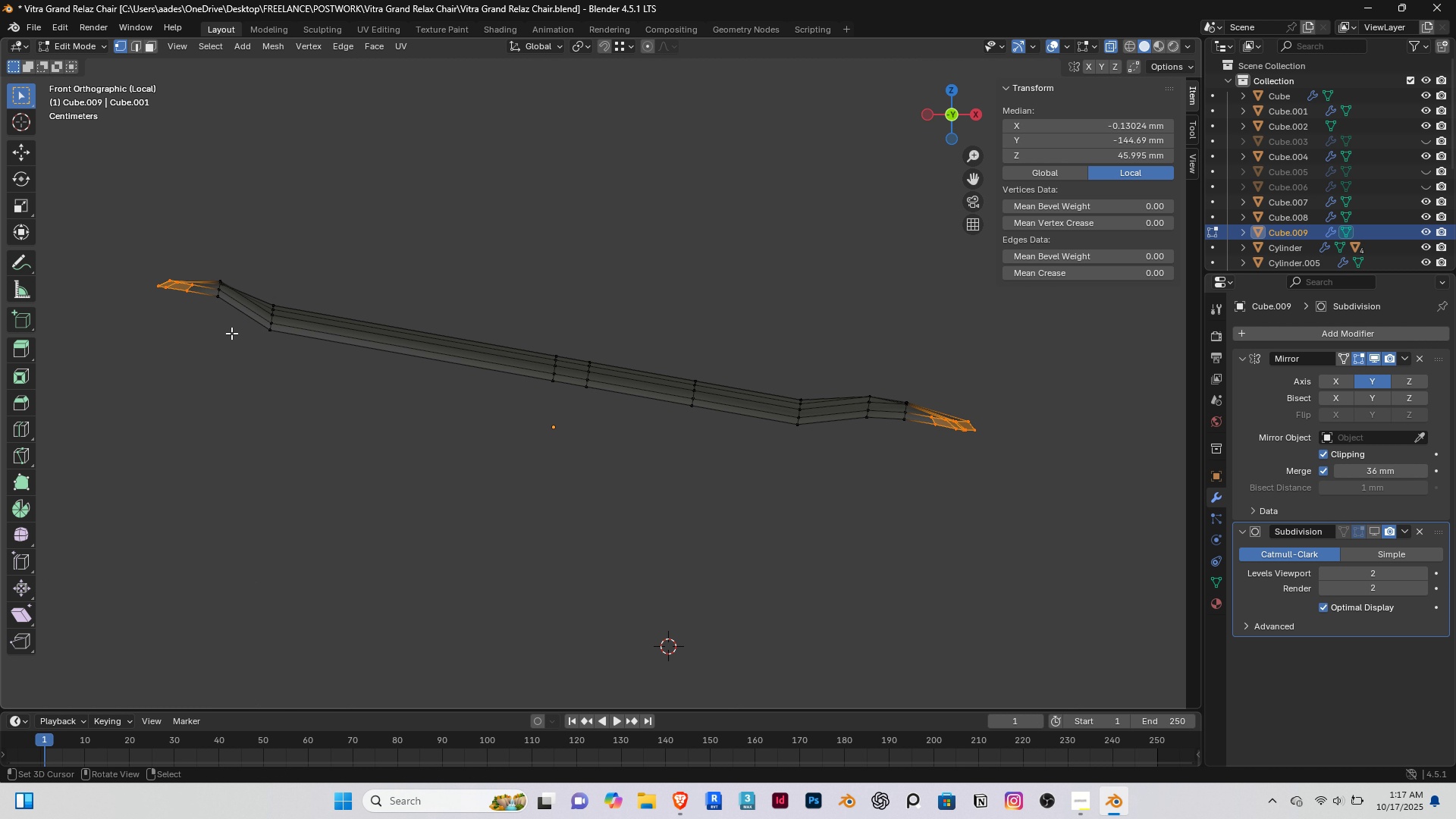 
right_click([231, 333])
 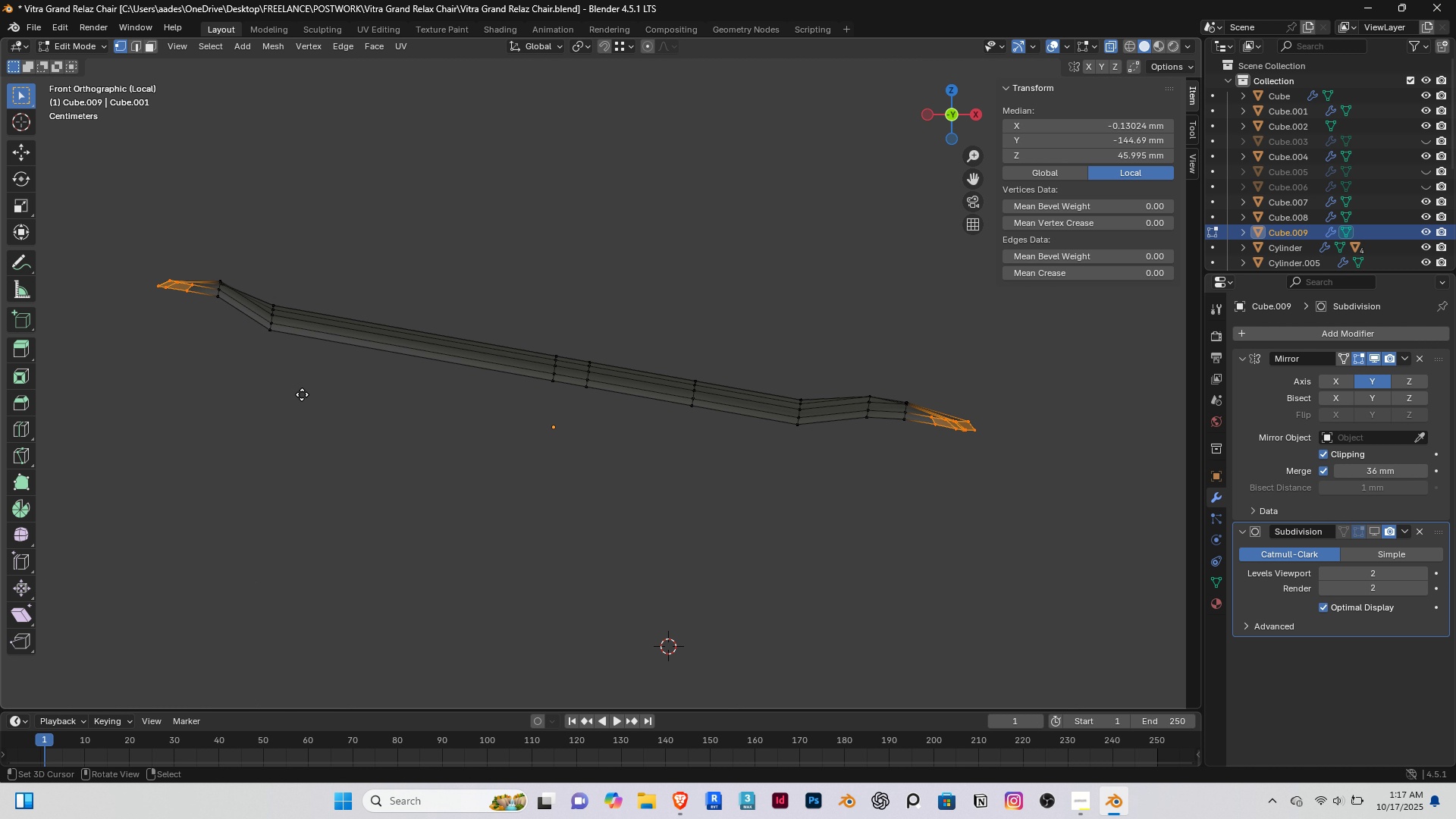 
type(gzz)
 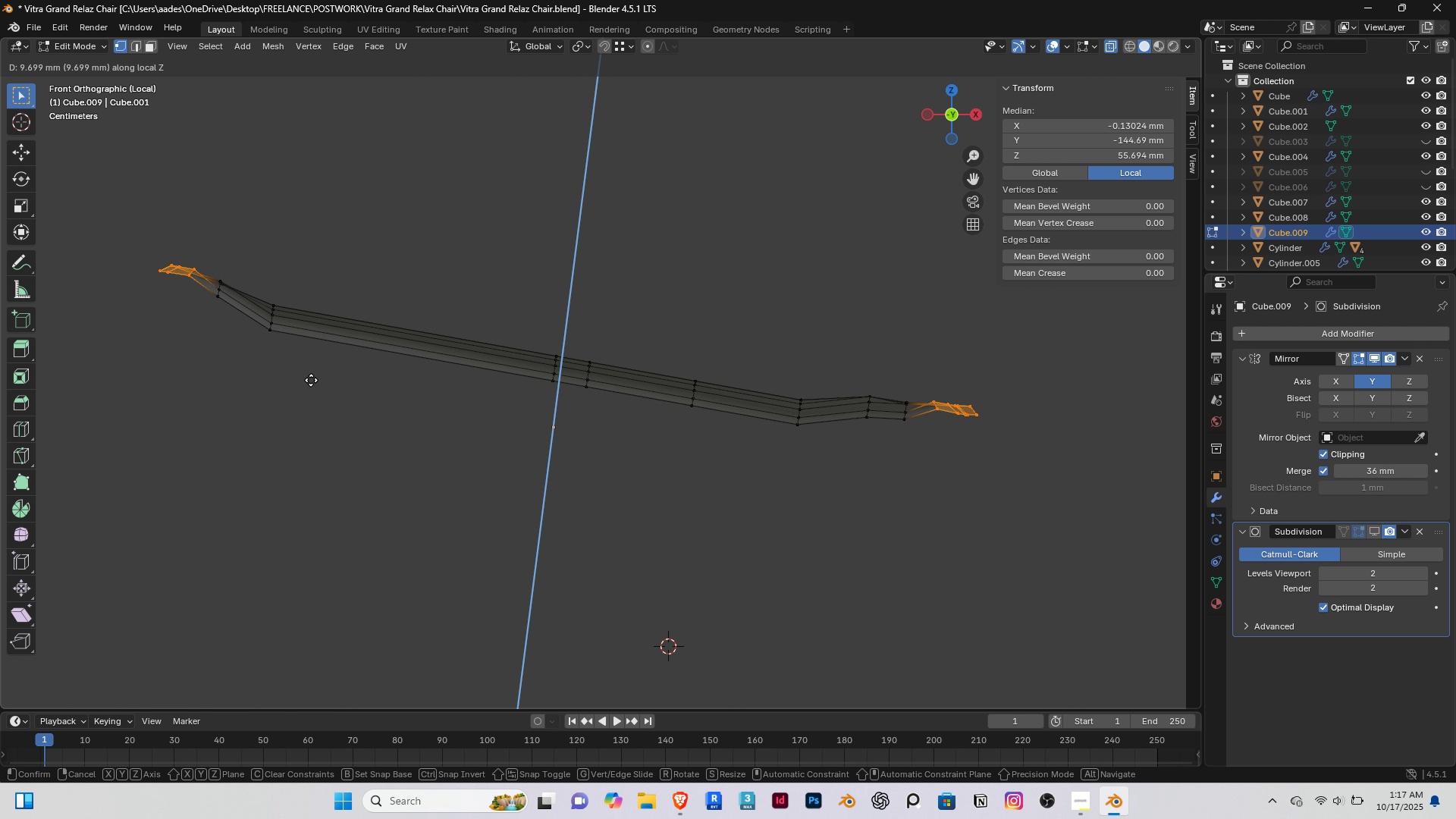 
wait(5.07)
 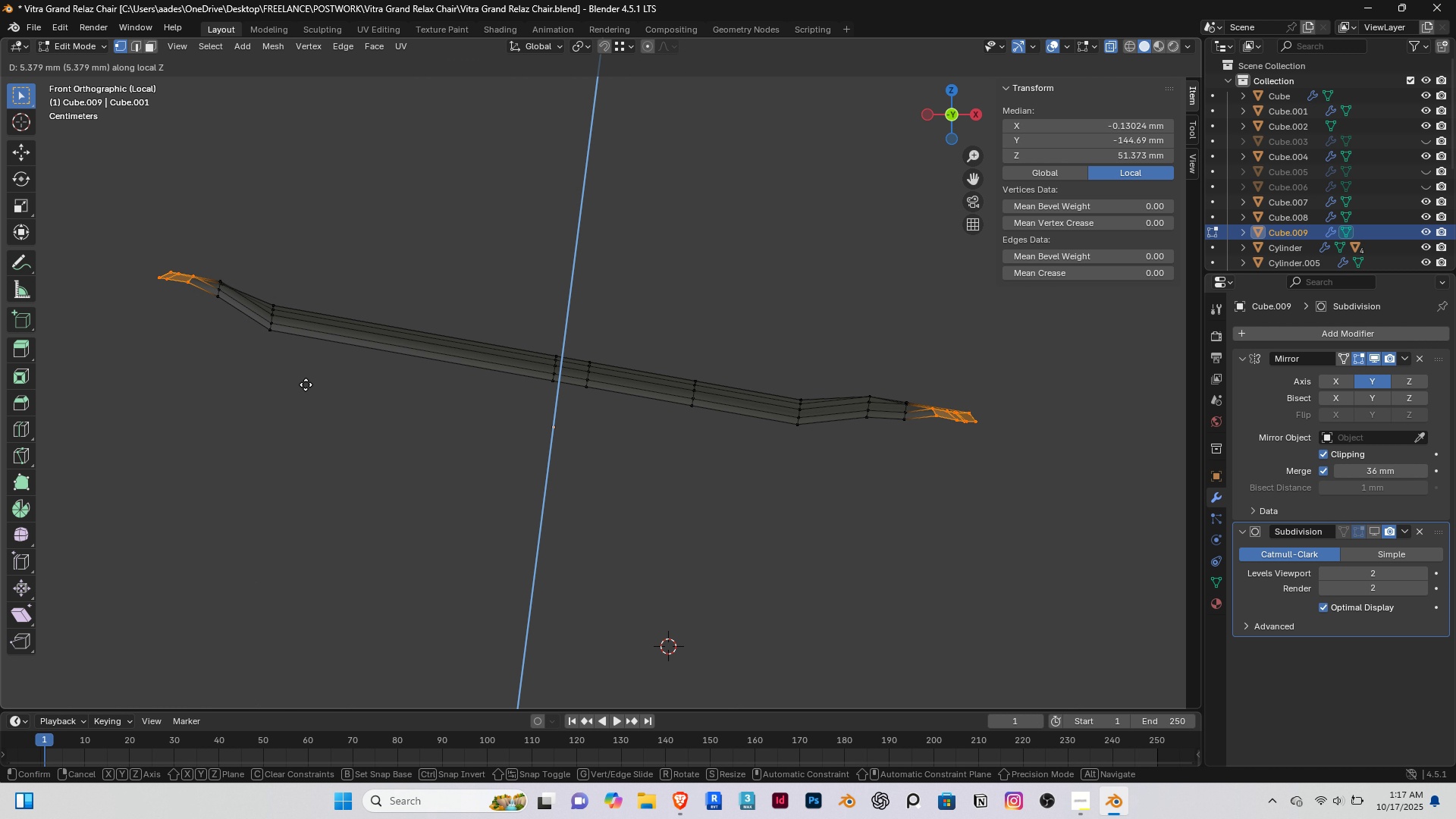 
left_click([315, 377])
 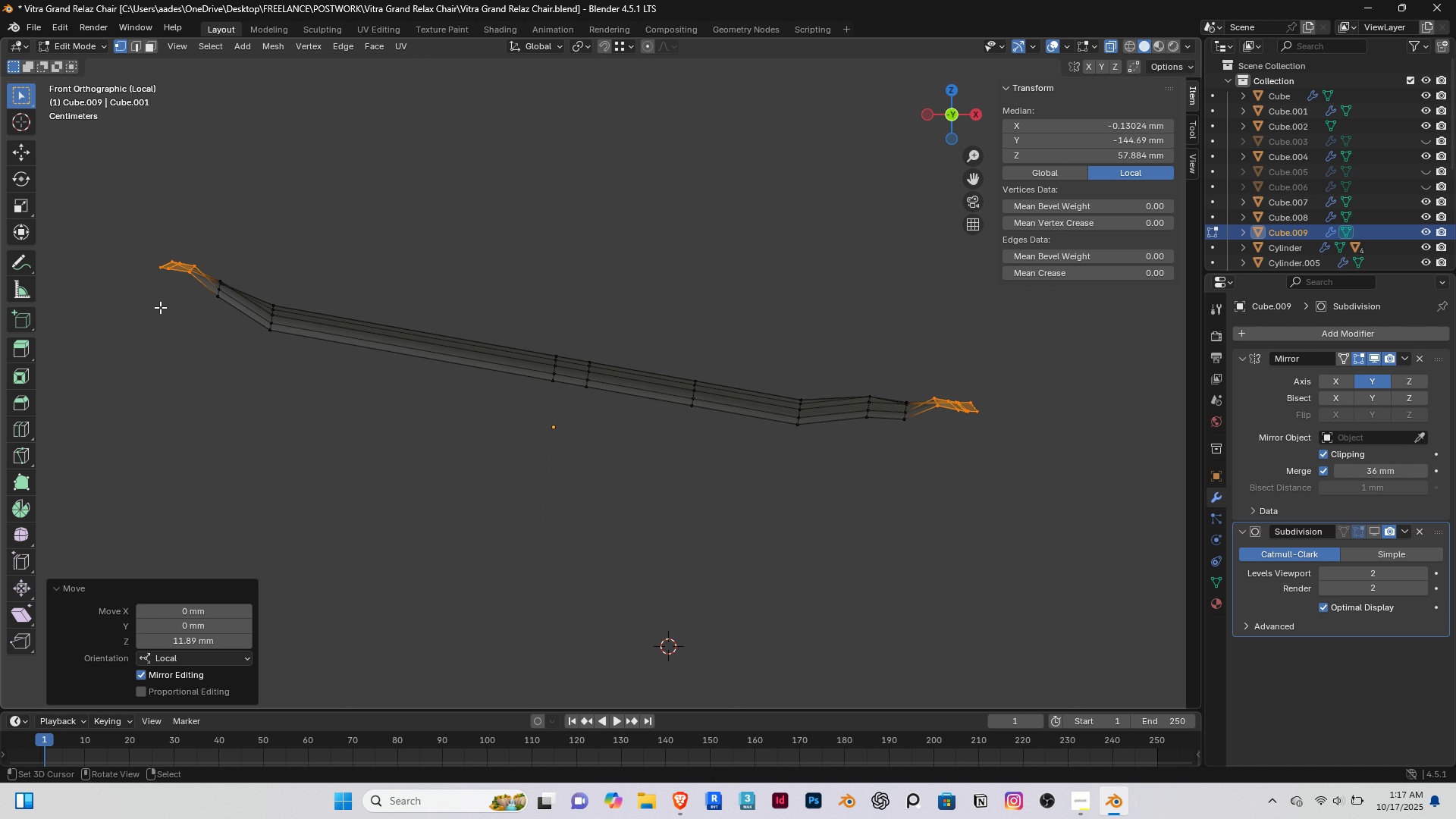 
hold_key(key=ShiftRight, duration=0.64)
 